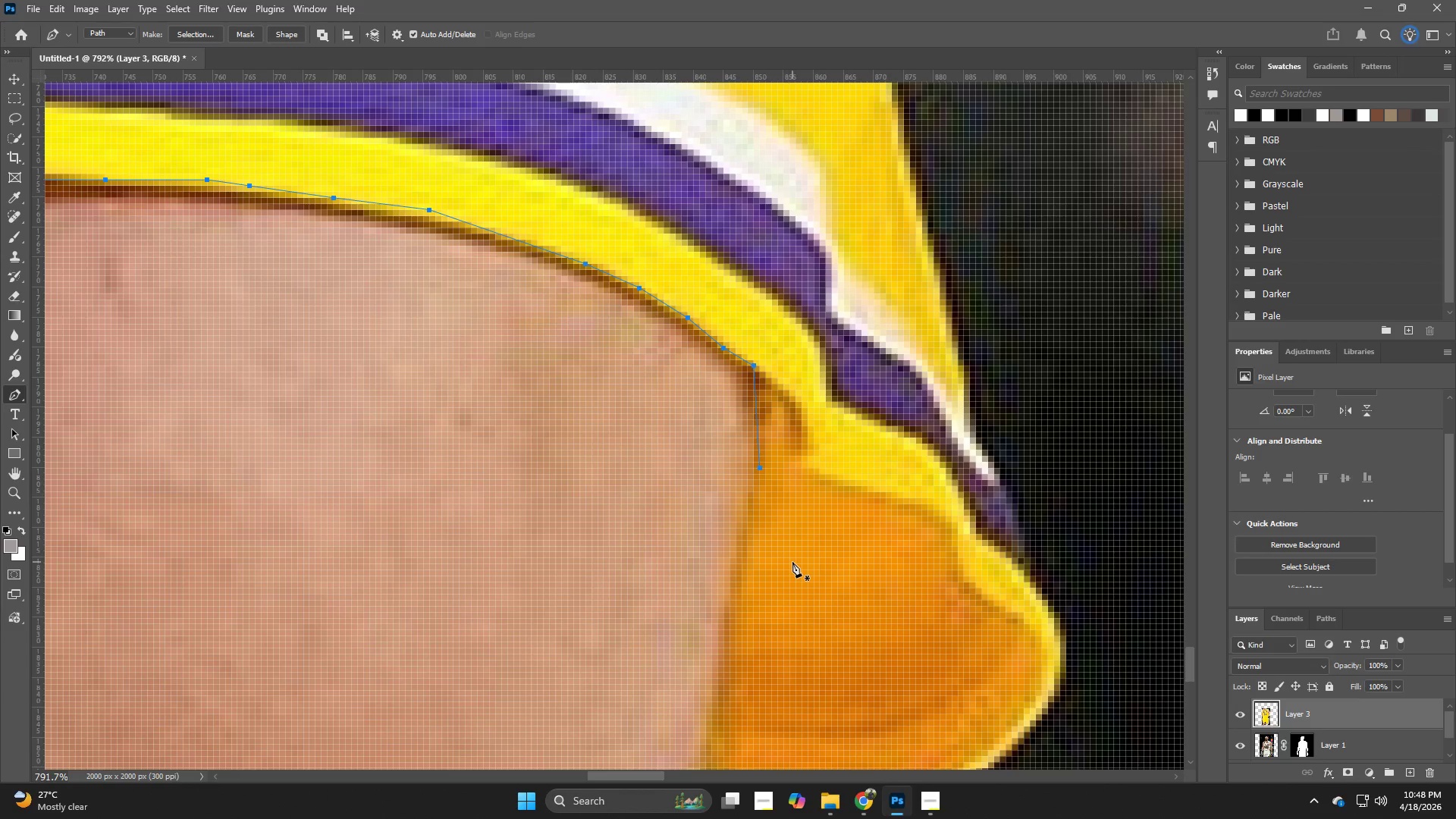 
key(Control+ControlLeft)
 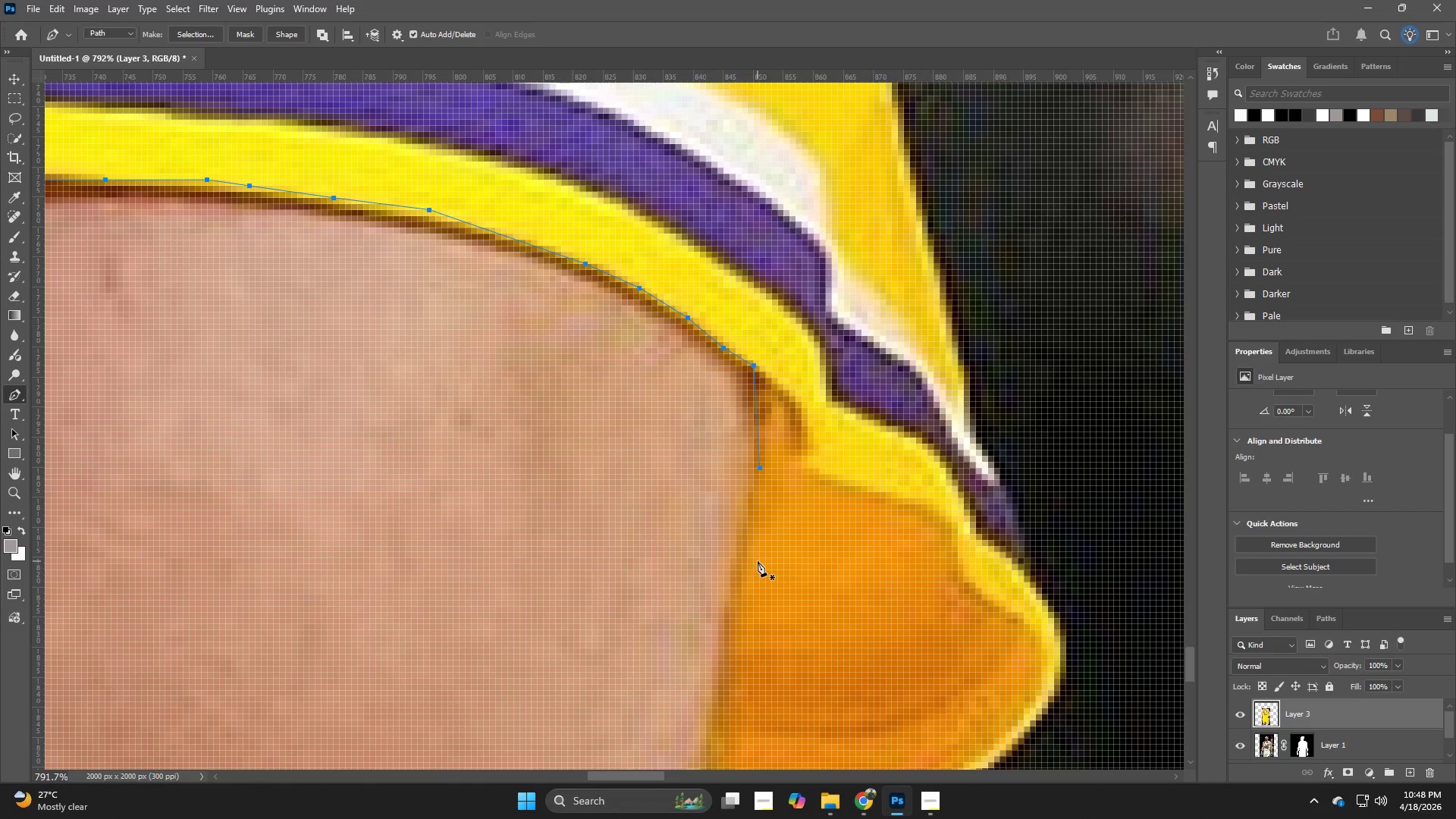 
wait(5.47)
 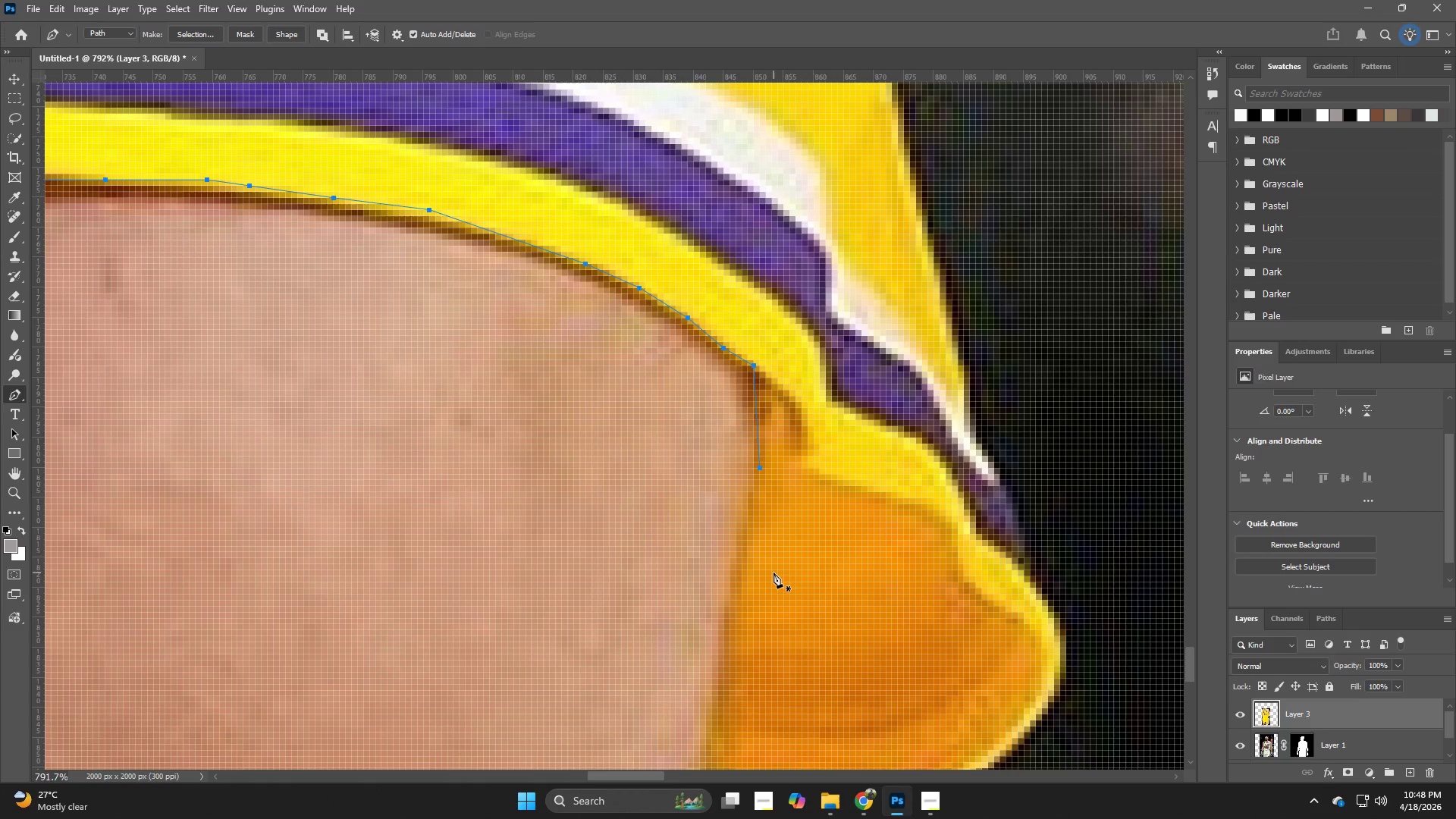 
left_click([740, 562])
 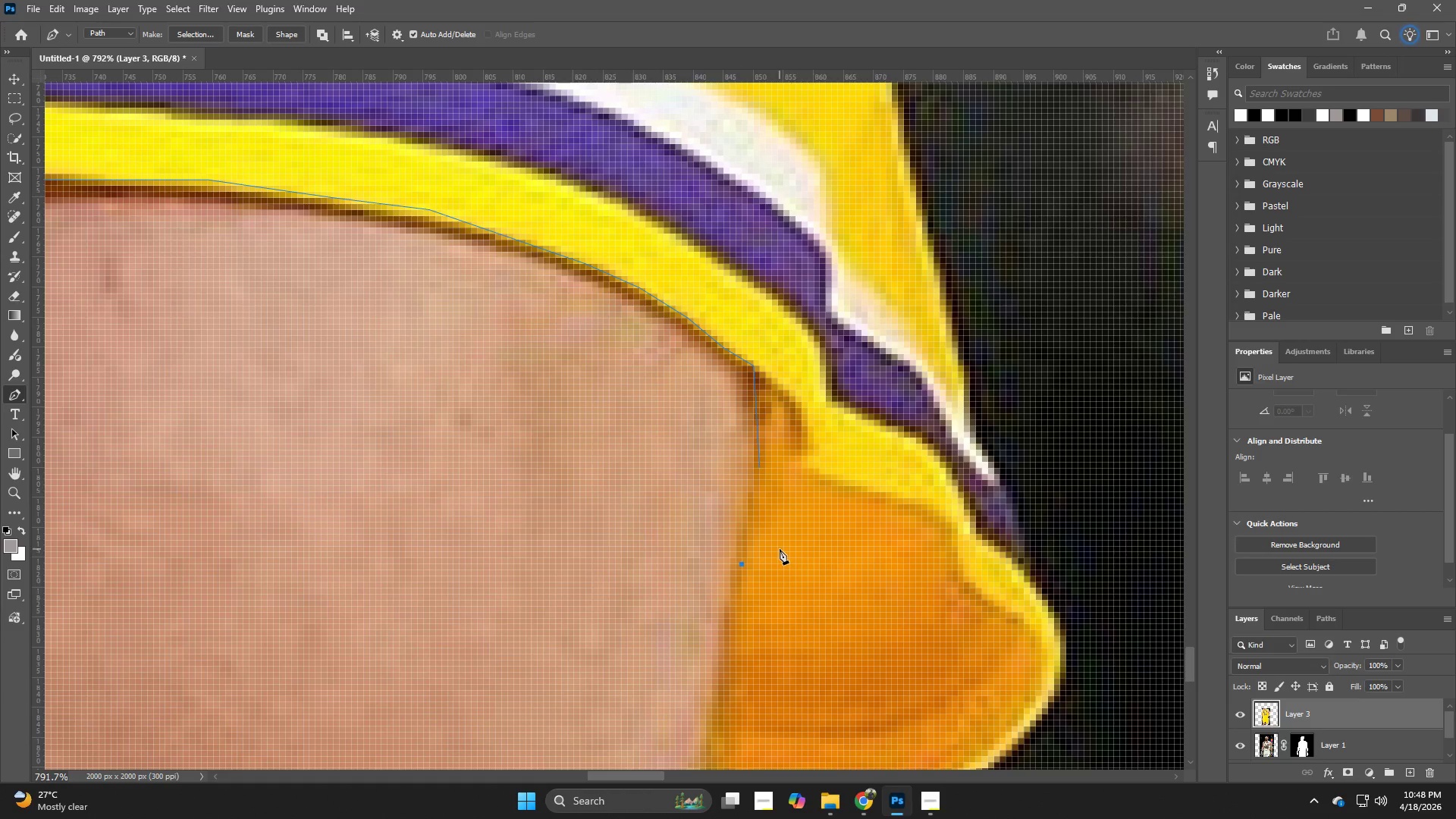 
key(P)
 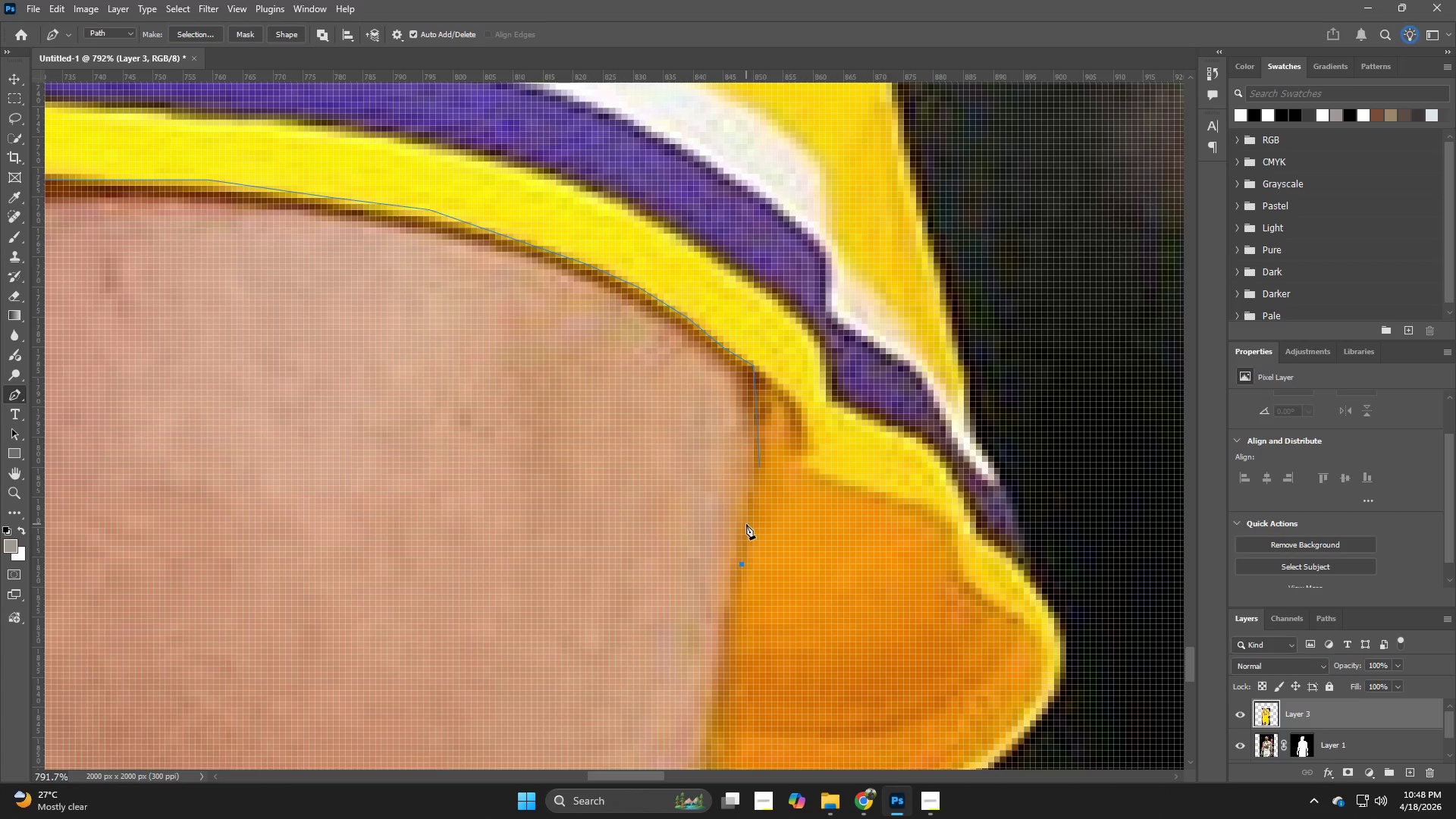 
key(Control+Z)
 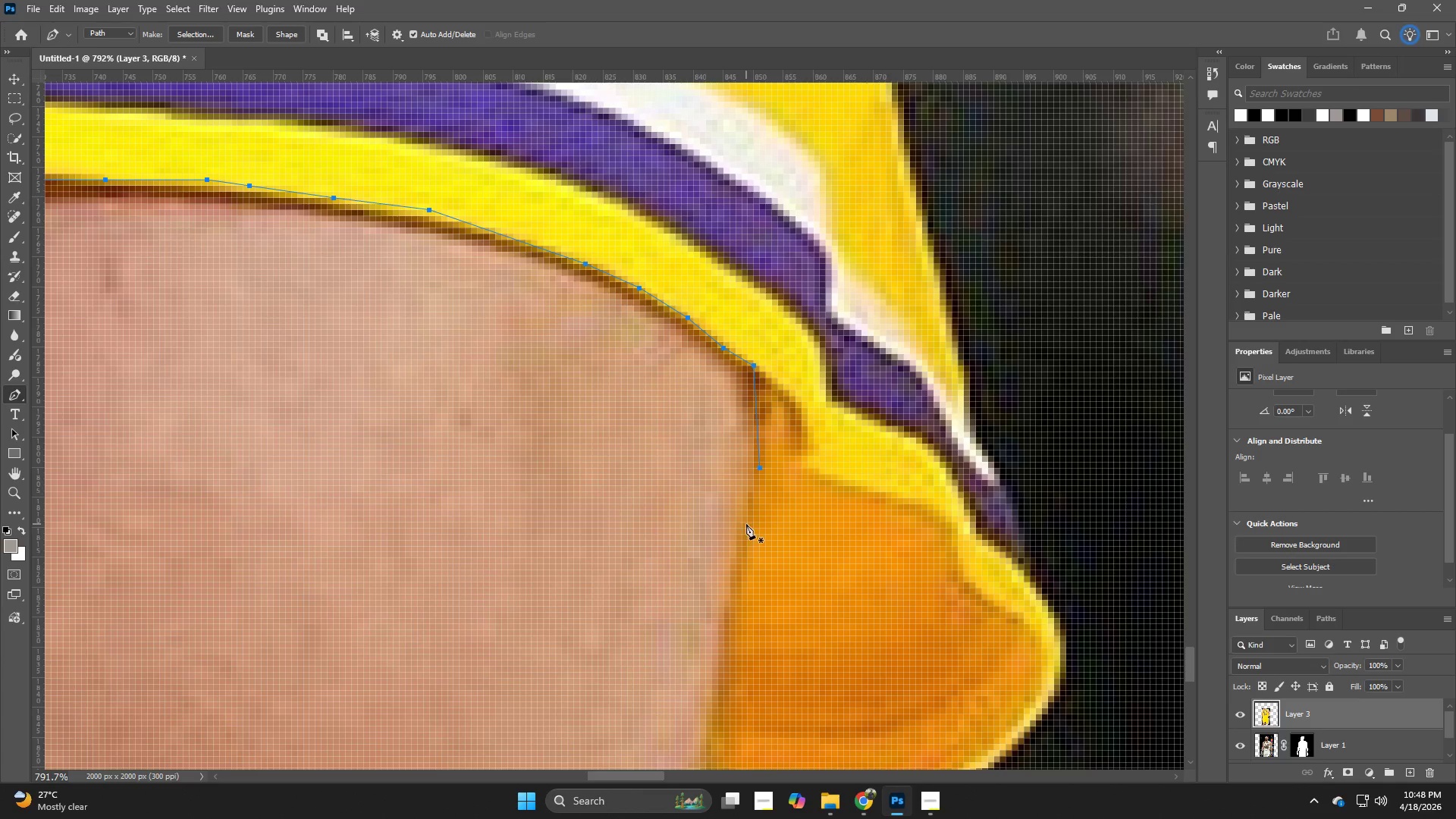 
key(Control+Z)
 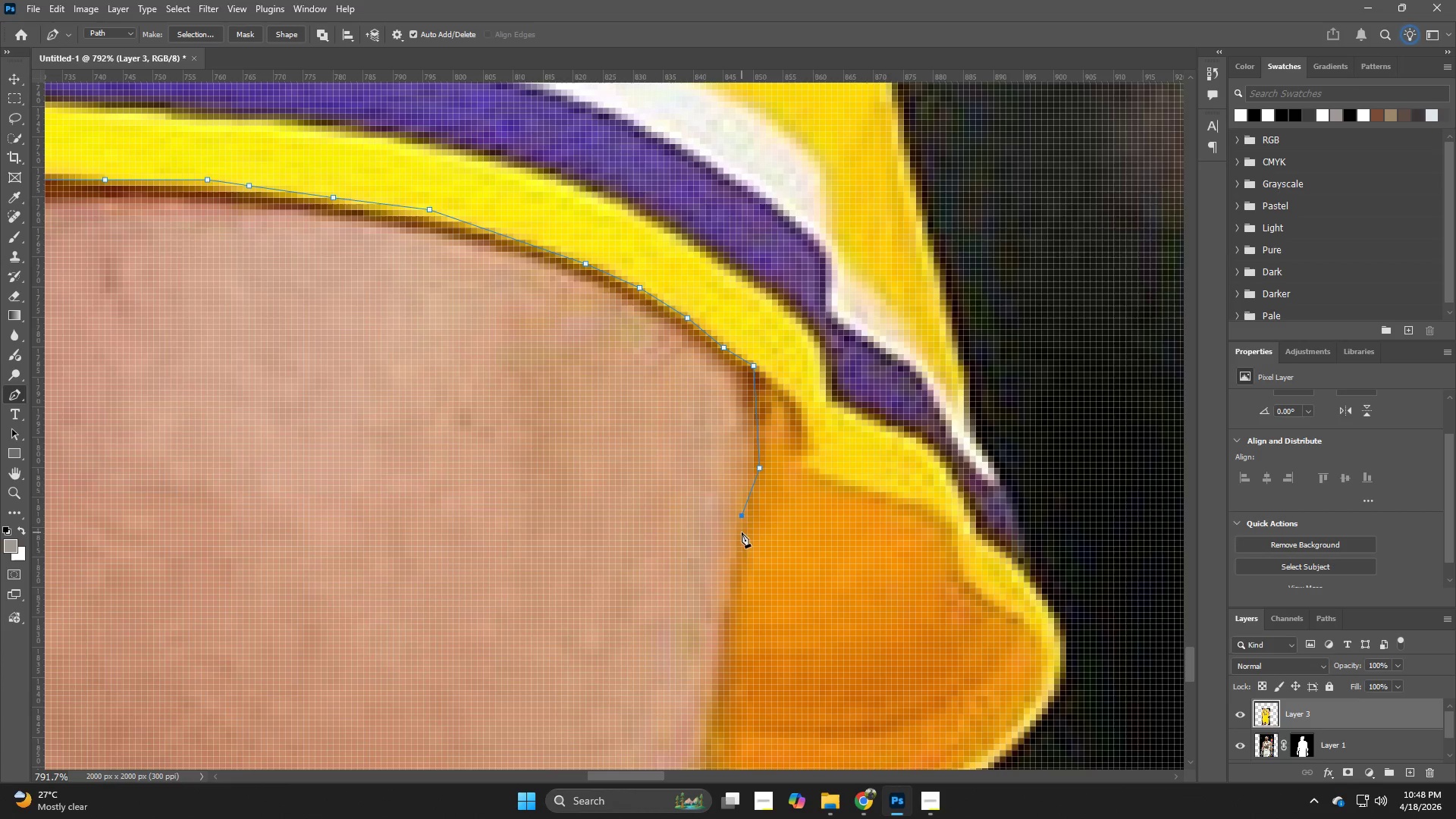 
key(Control+ControlLeft)
 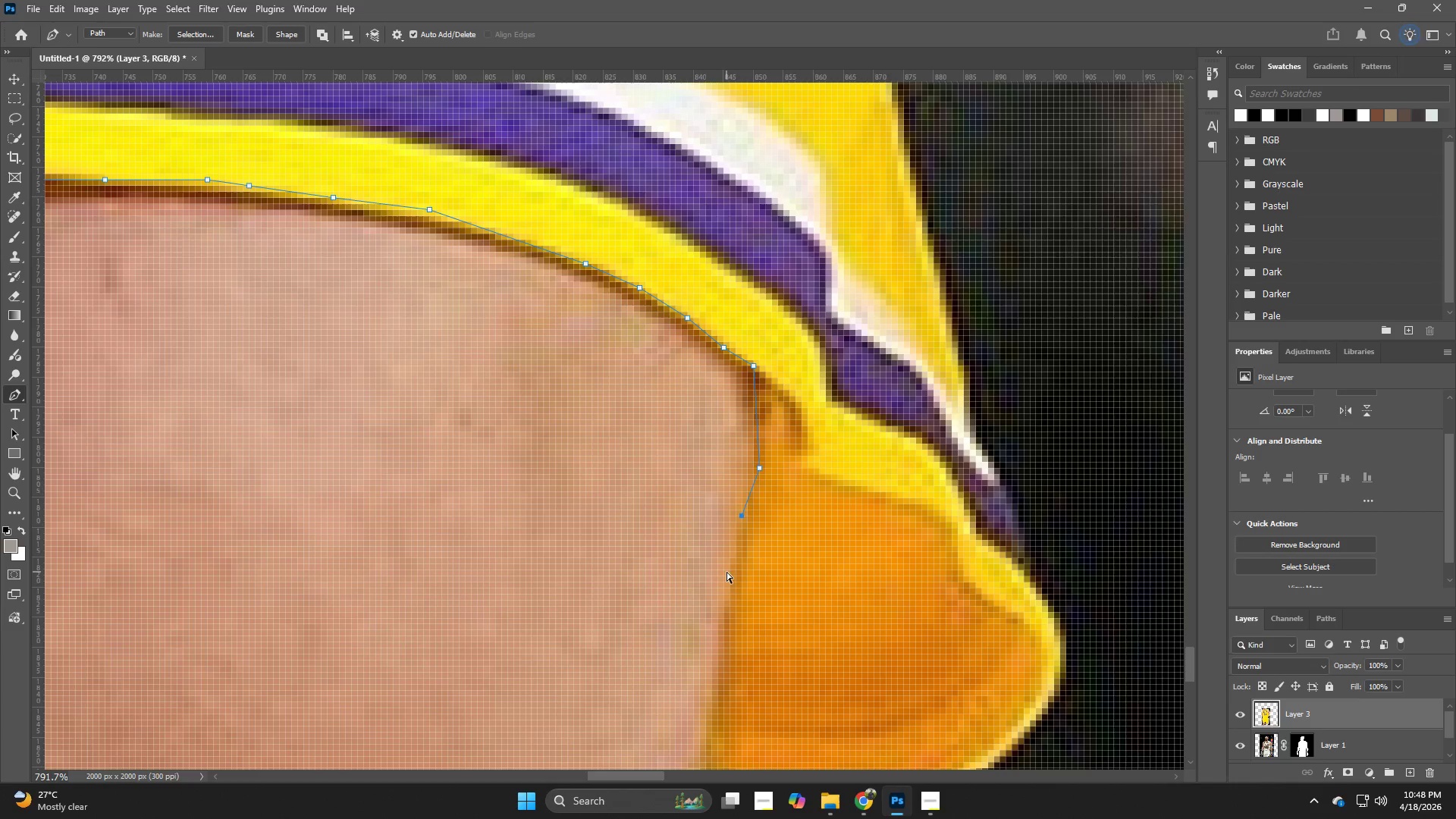 
key(Control+Z)
 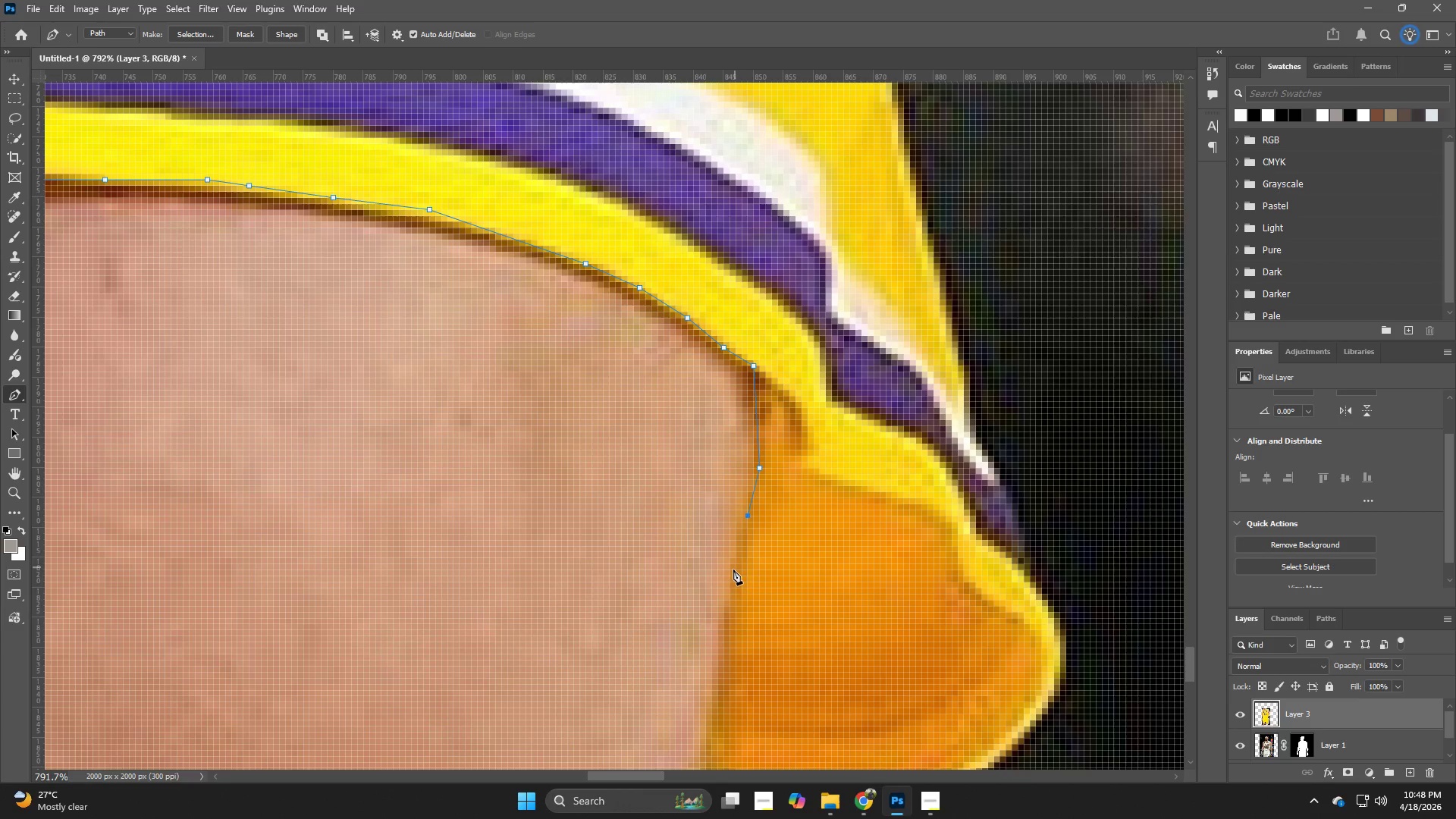 
left_click([730, 585])
 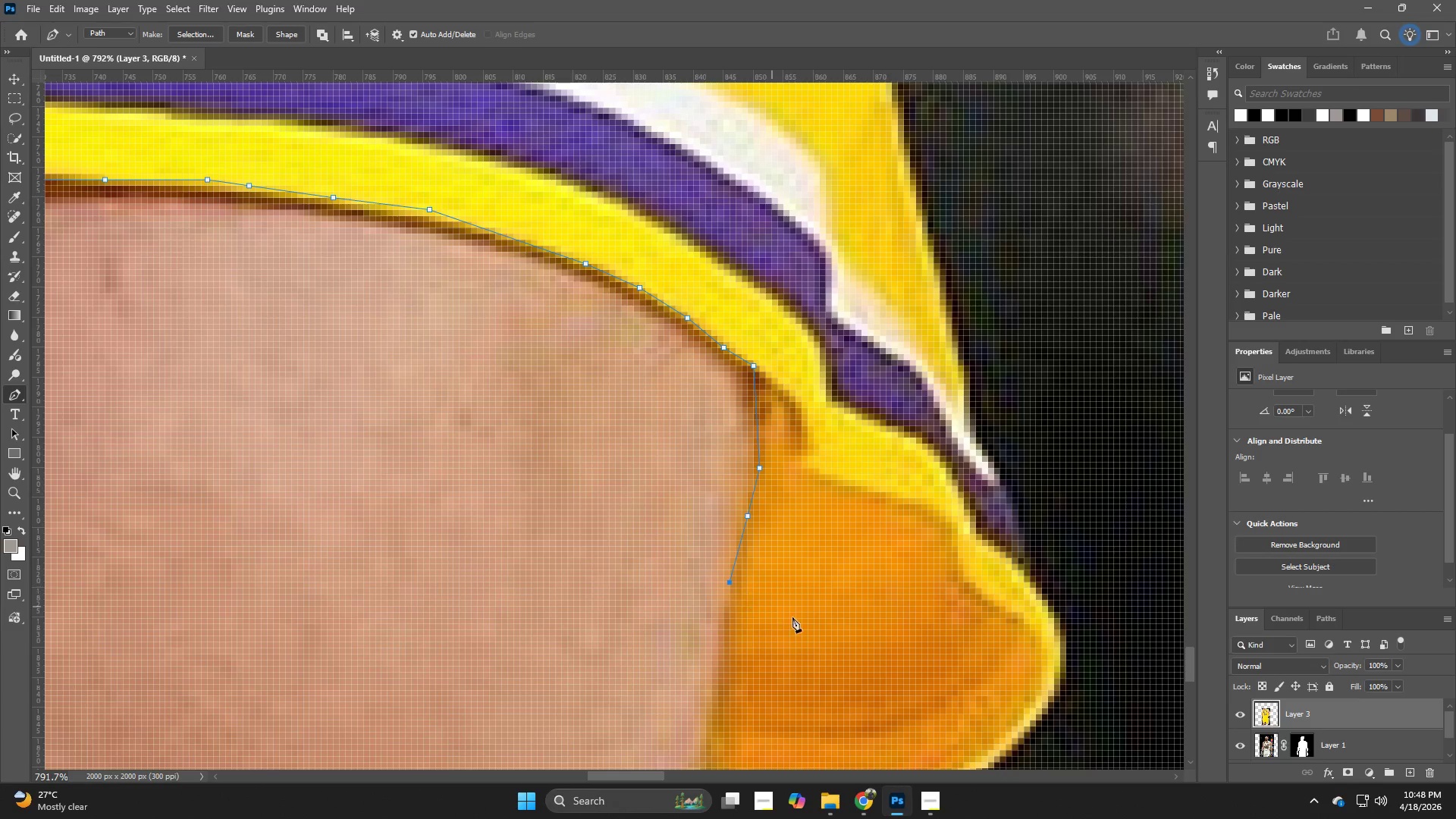 
hold_key(key=Space, duration=0.62)
 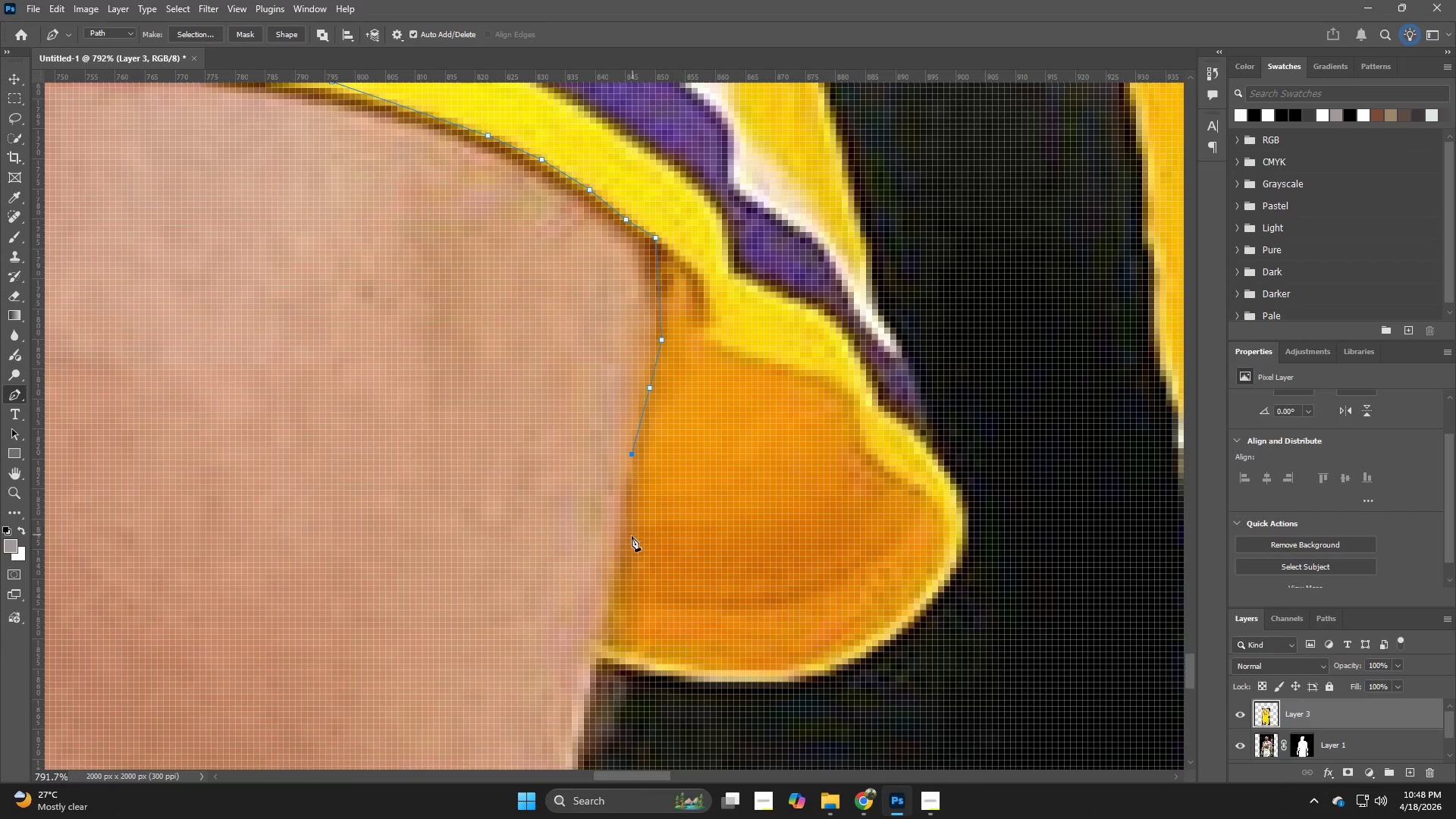 
left_click_drag(start_coordinate=[798, 623], to_coordinate=[700, 494])
 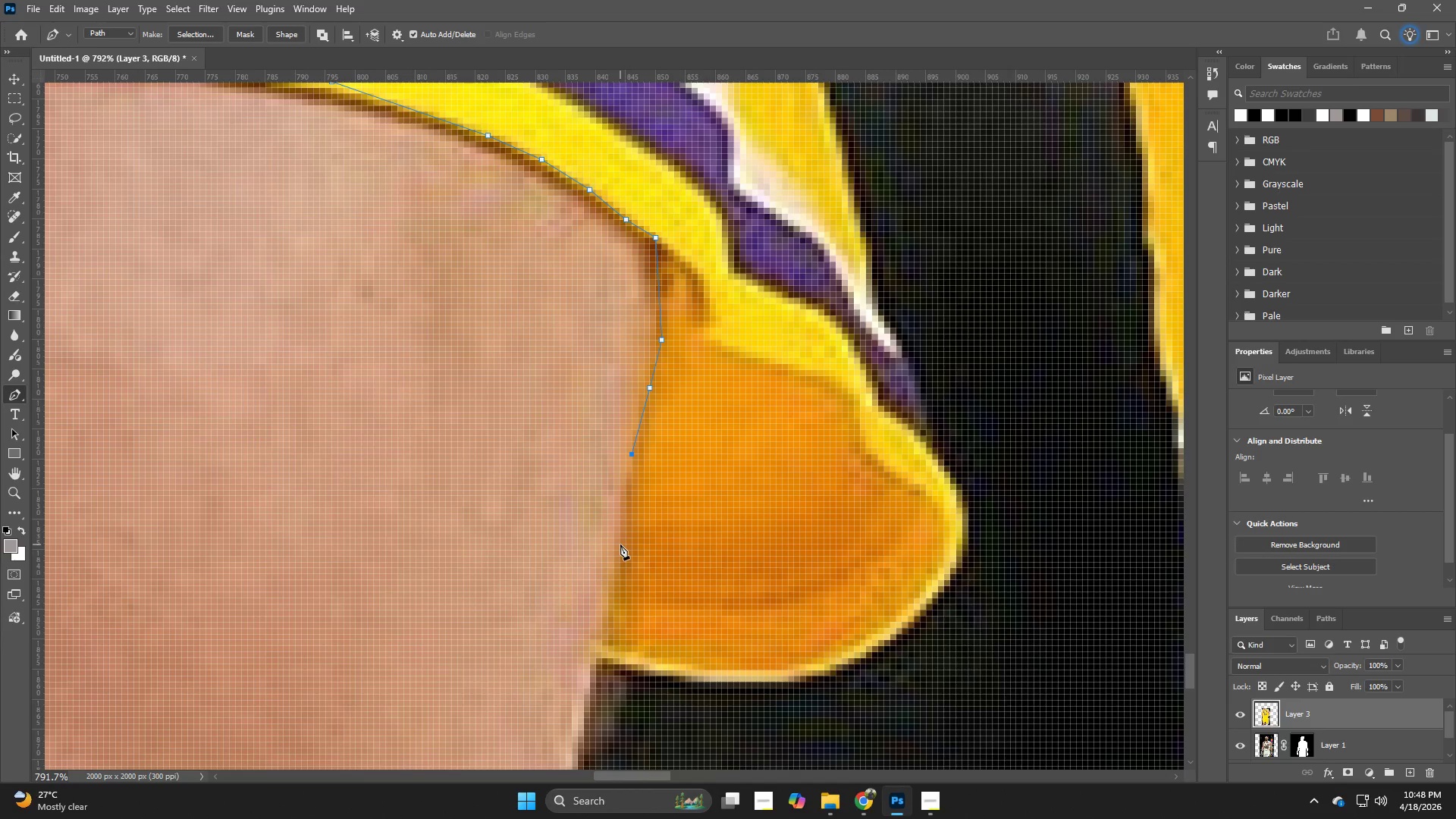 
left_click([620, 544])
 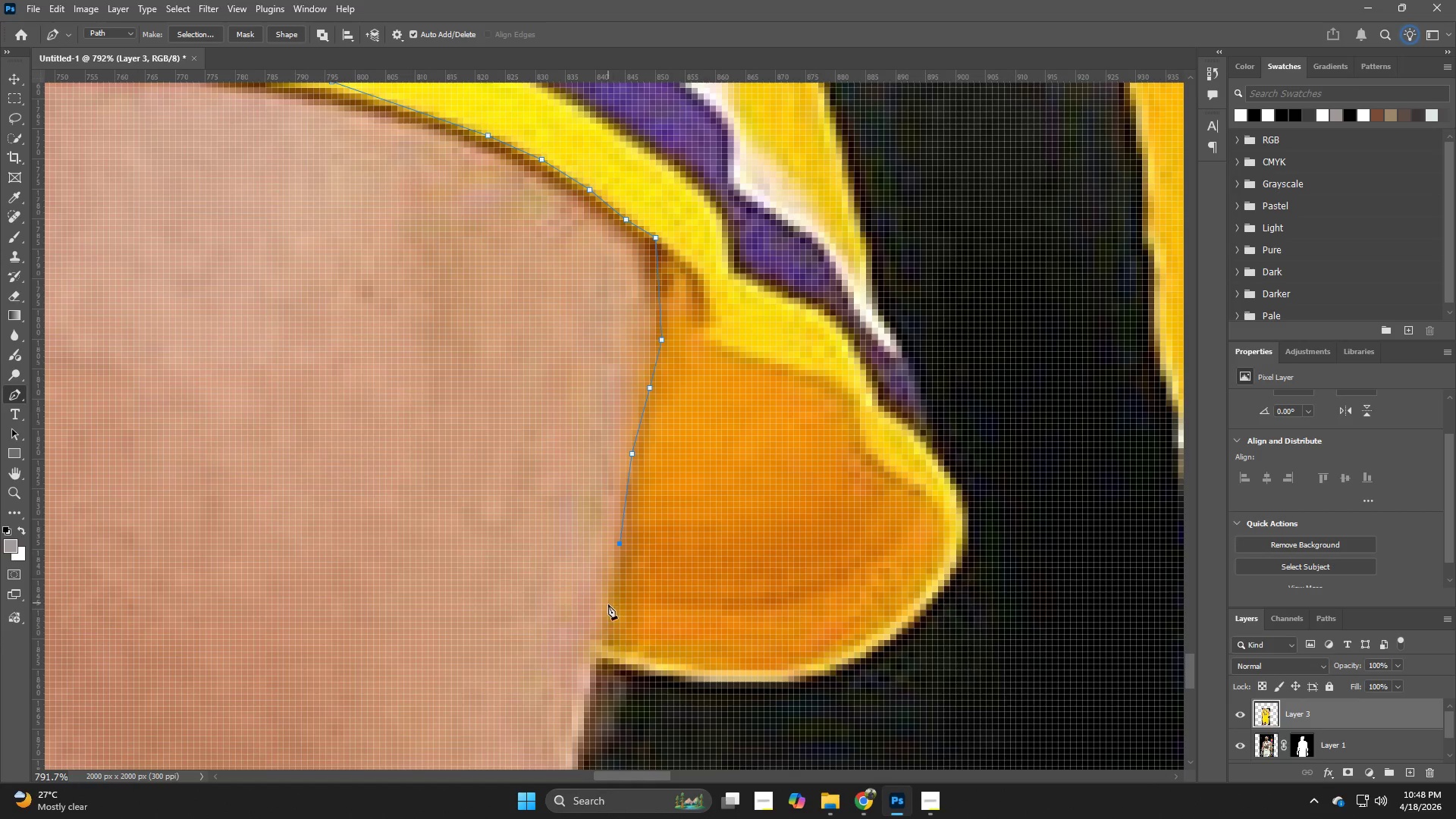 
left_click([607, 611])
 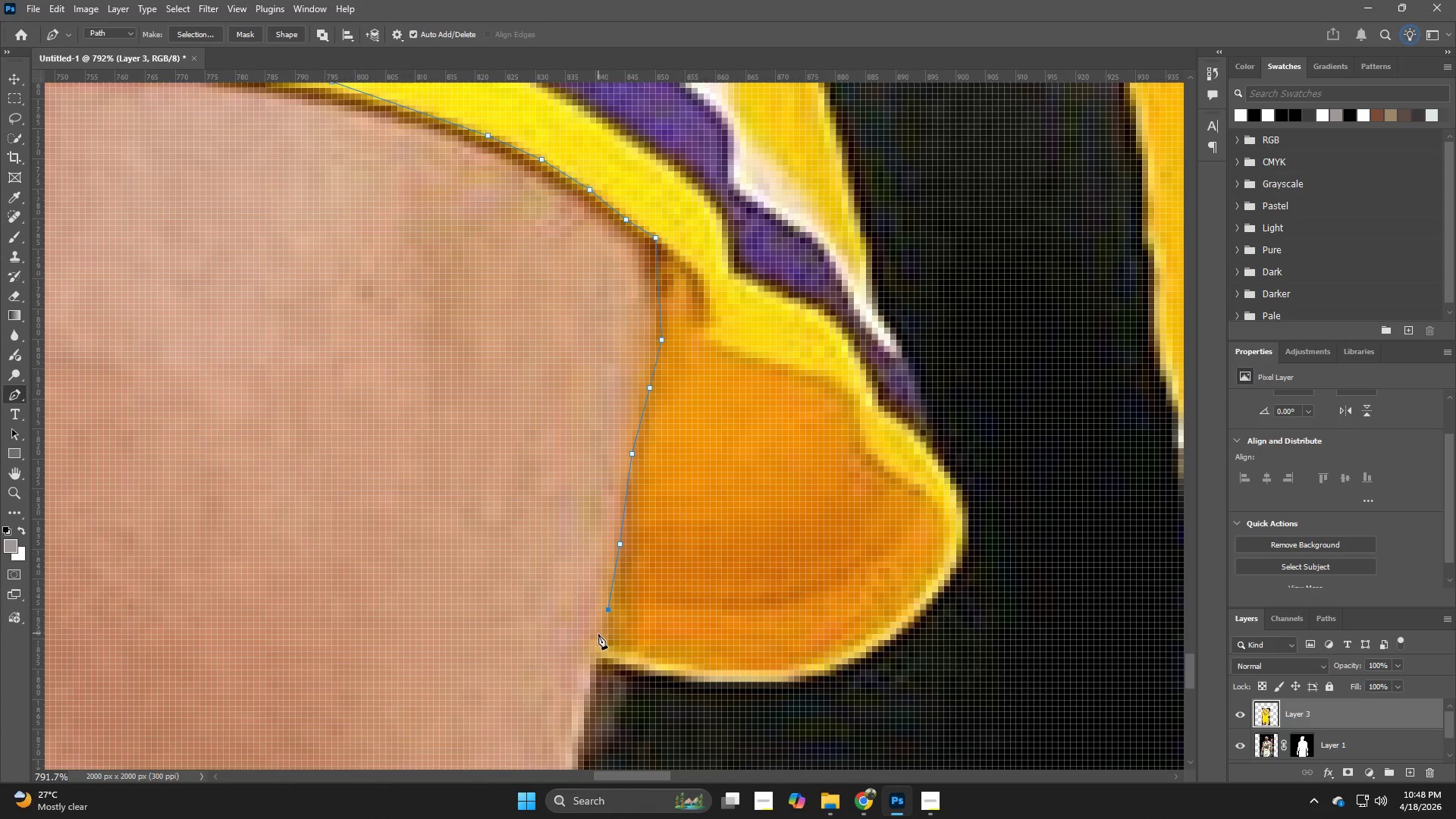 
left_click([598, 641])
 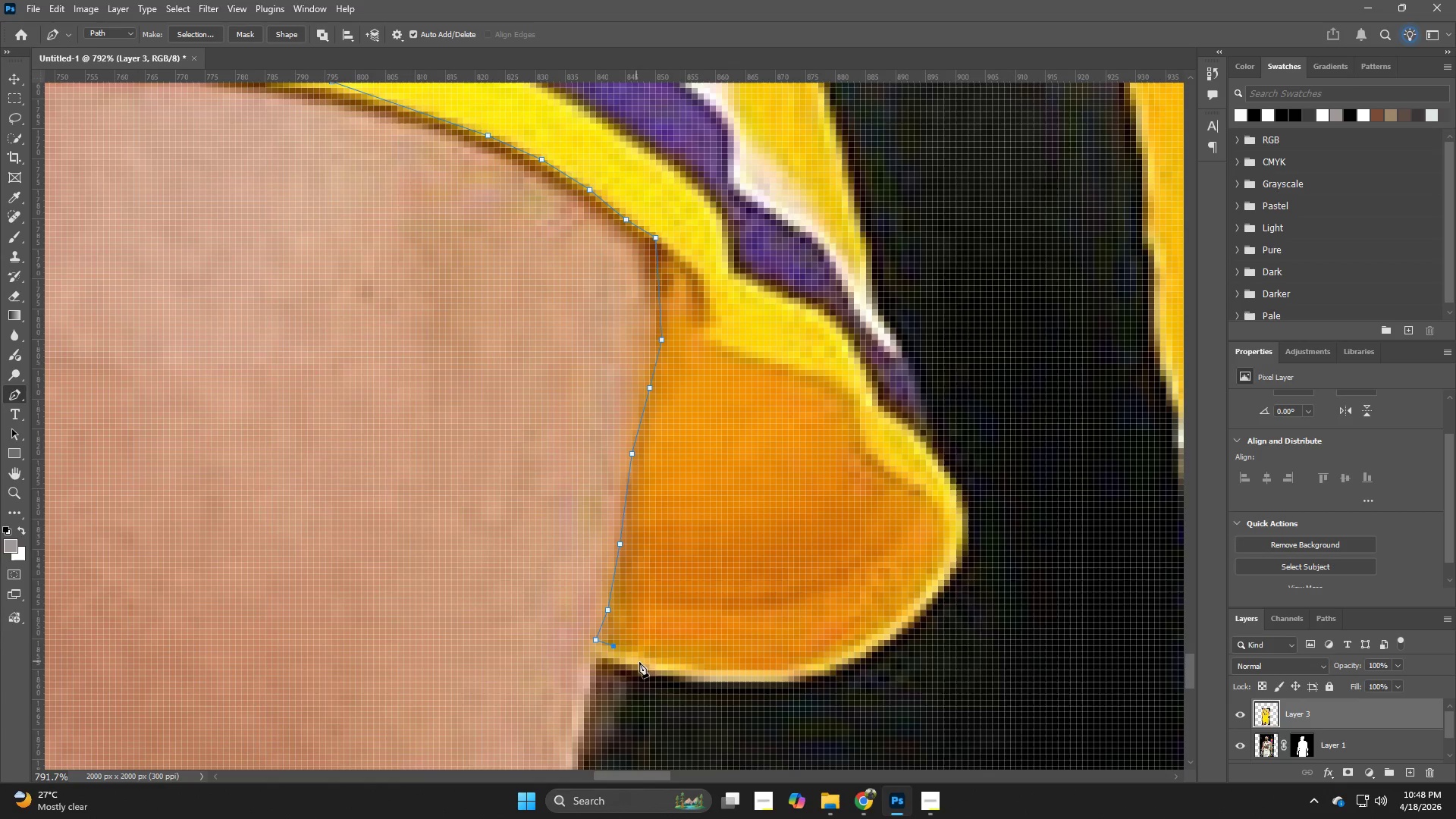 
left_click([664, 667])
 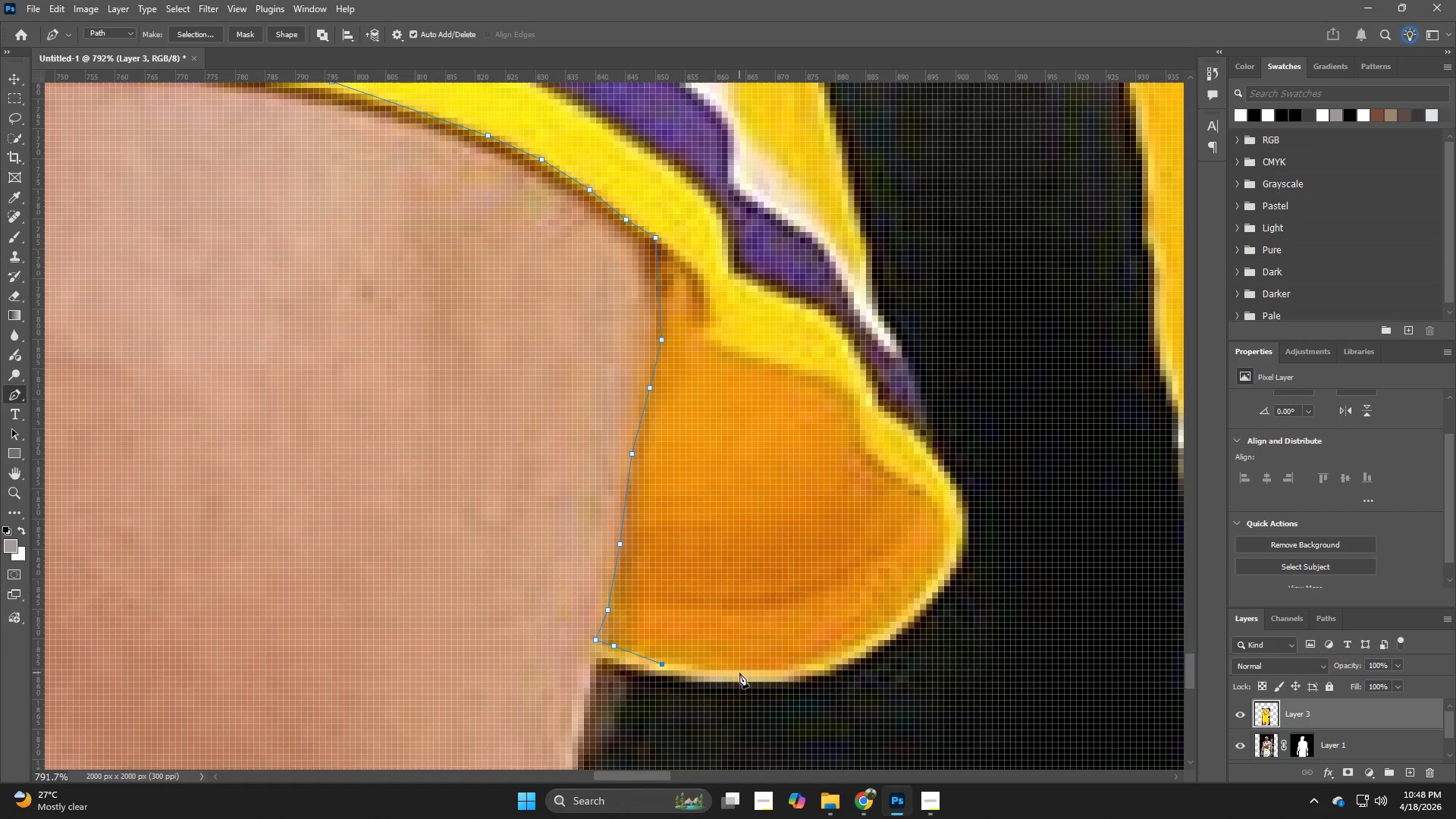 
left_click([739, 673])
 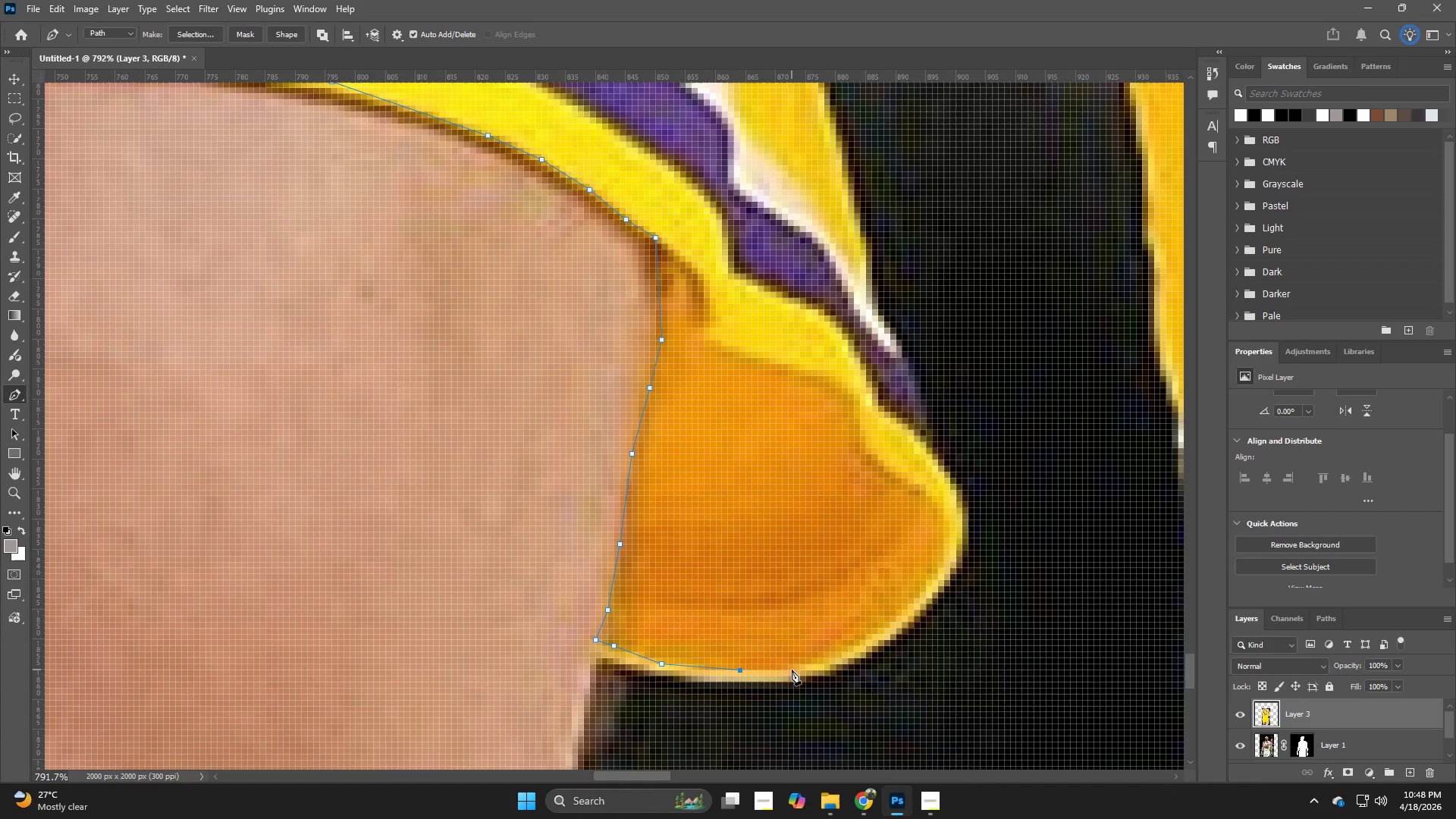 
left_click([805, 668])
 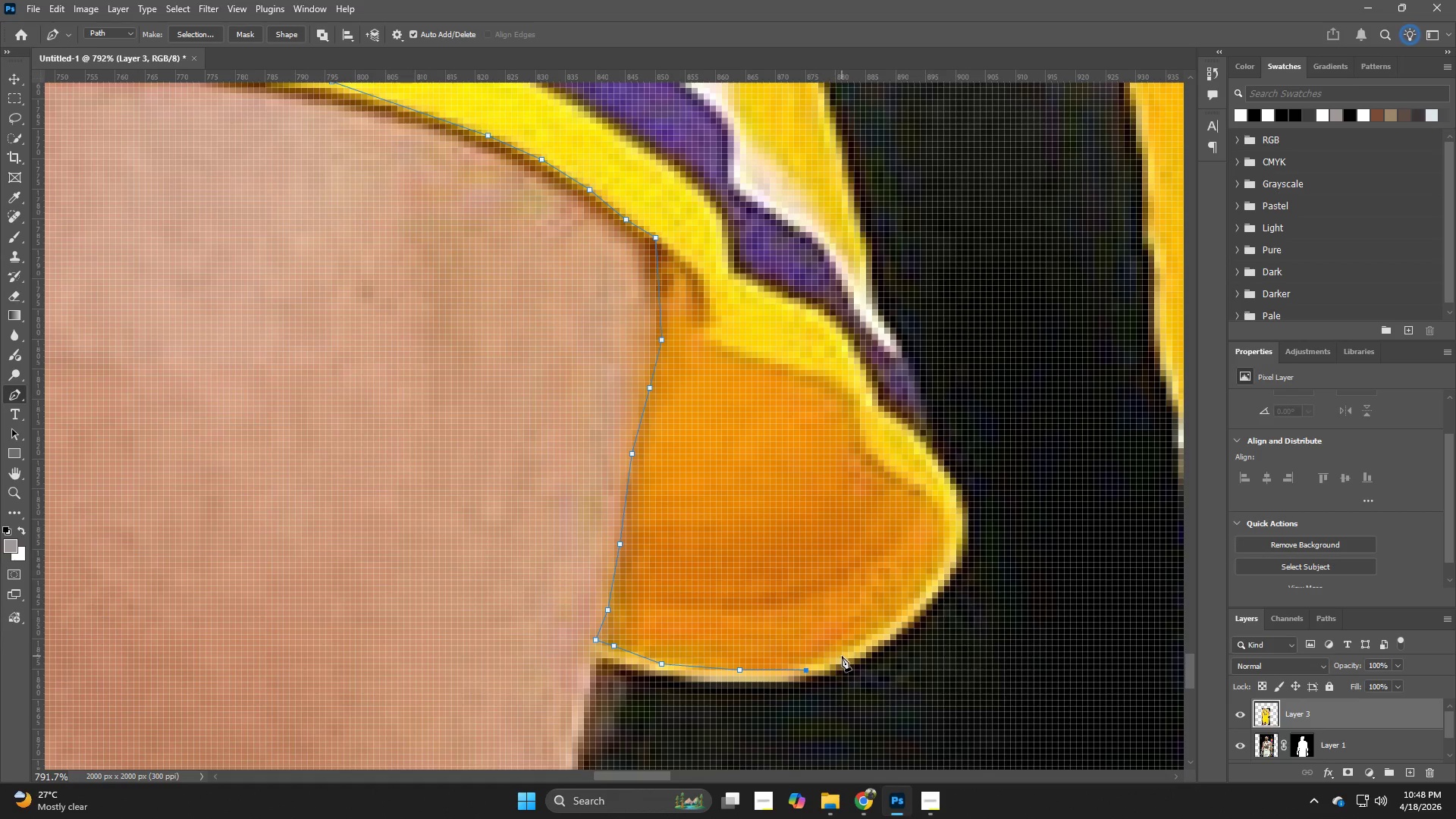 
left_click([842, 656])
 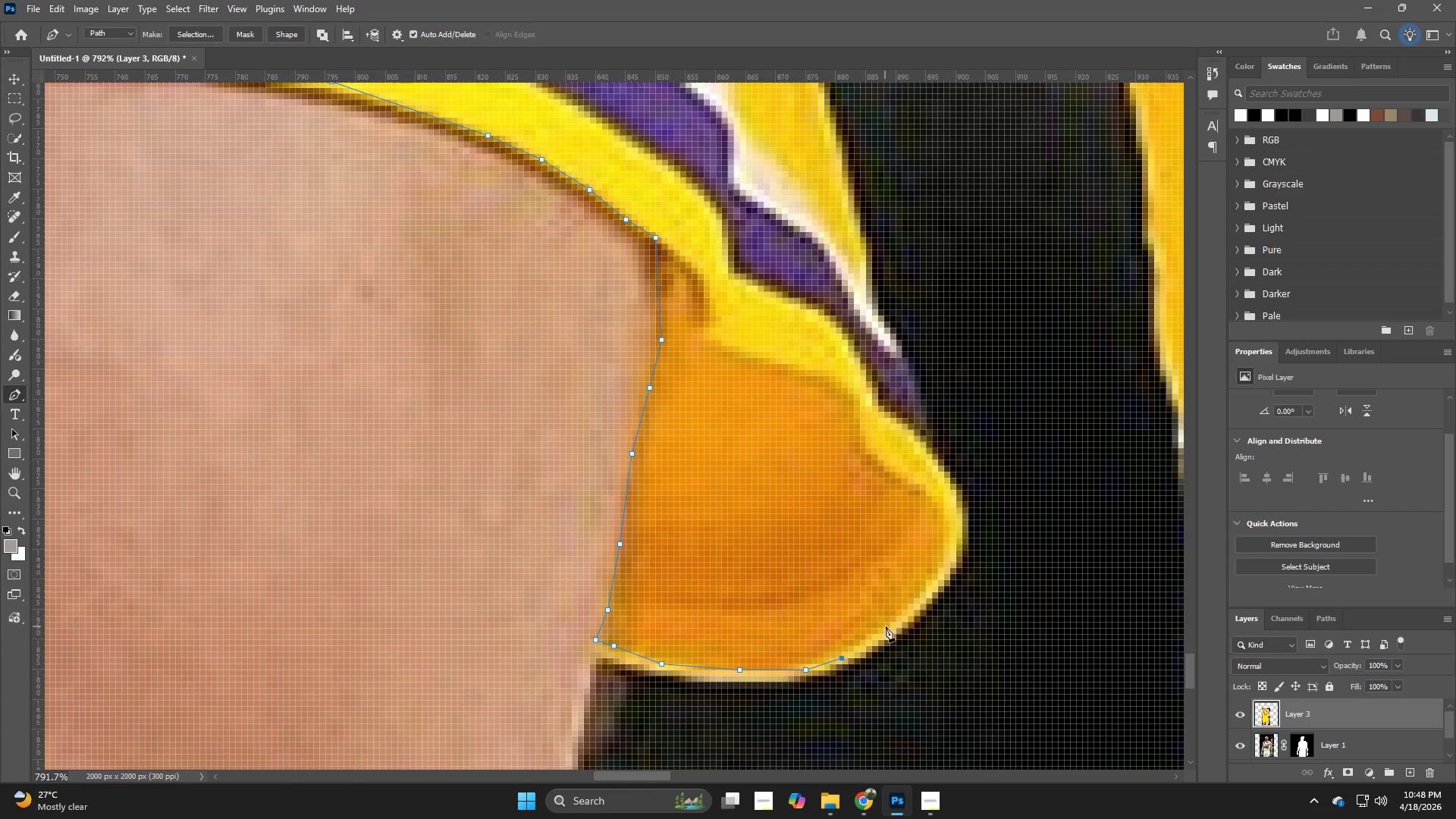 
left_click([889, 625])
 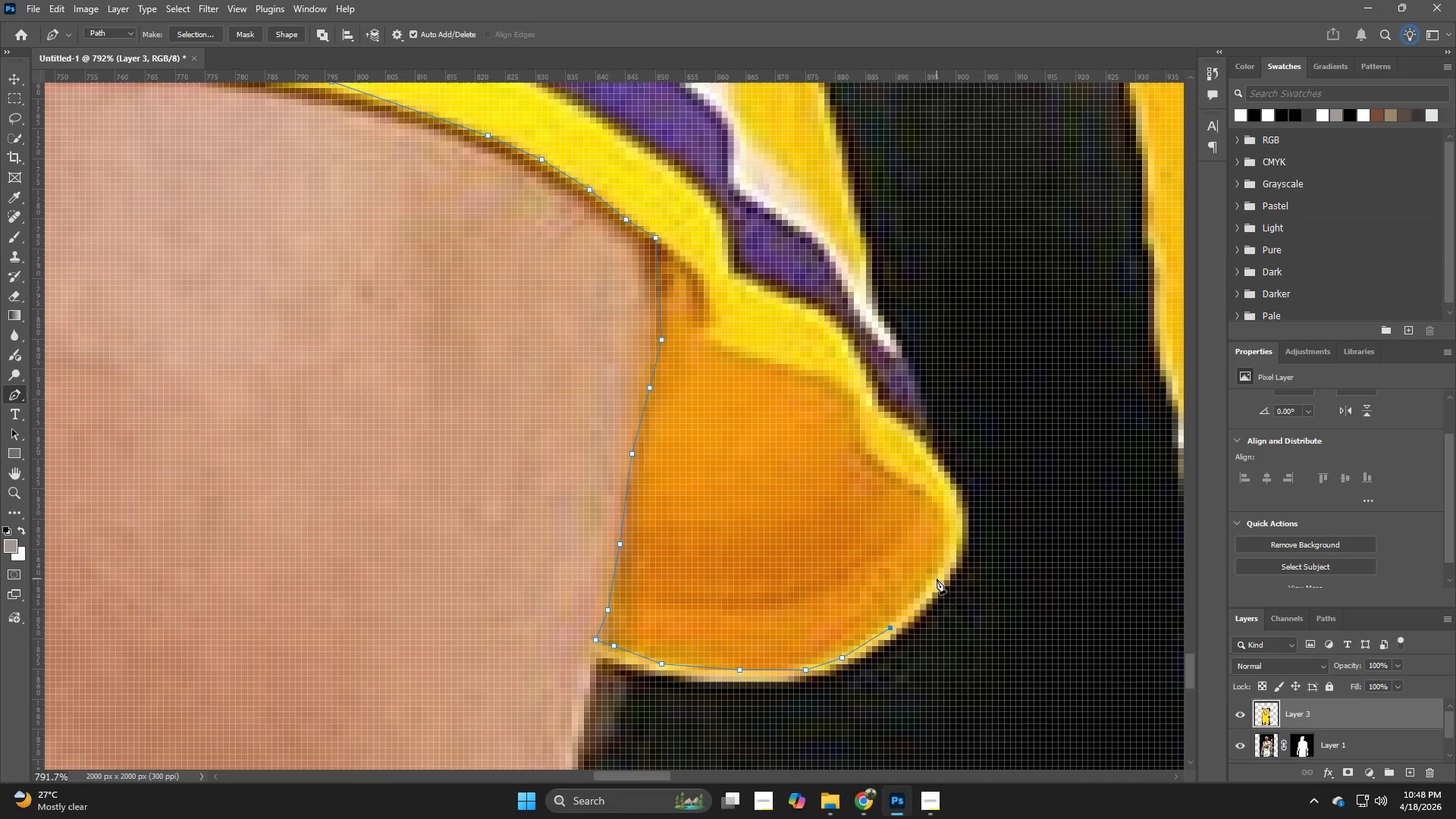 
left_click([937, 579])
 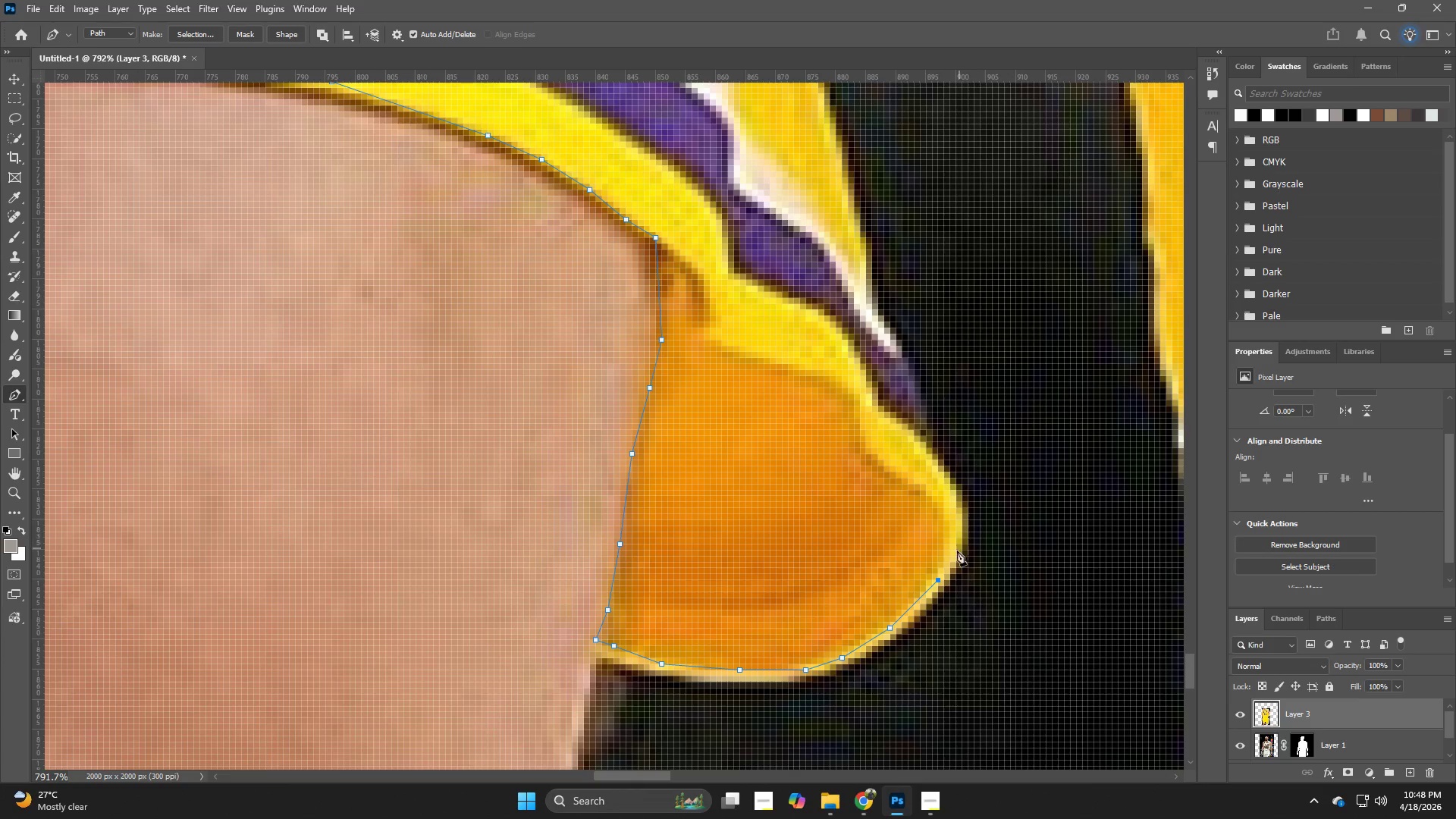 
key(Control+Z)
 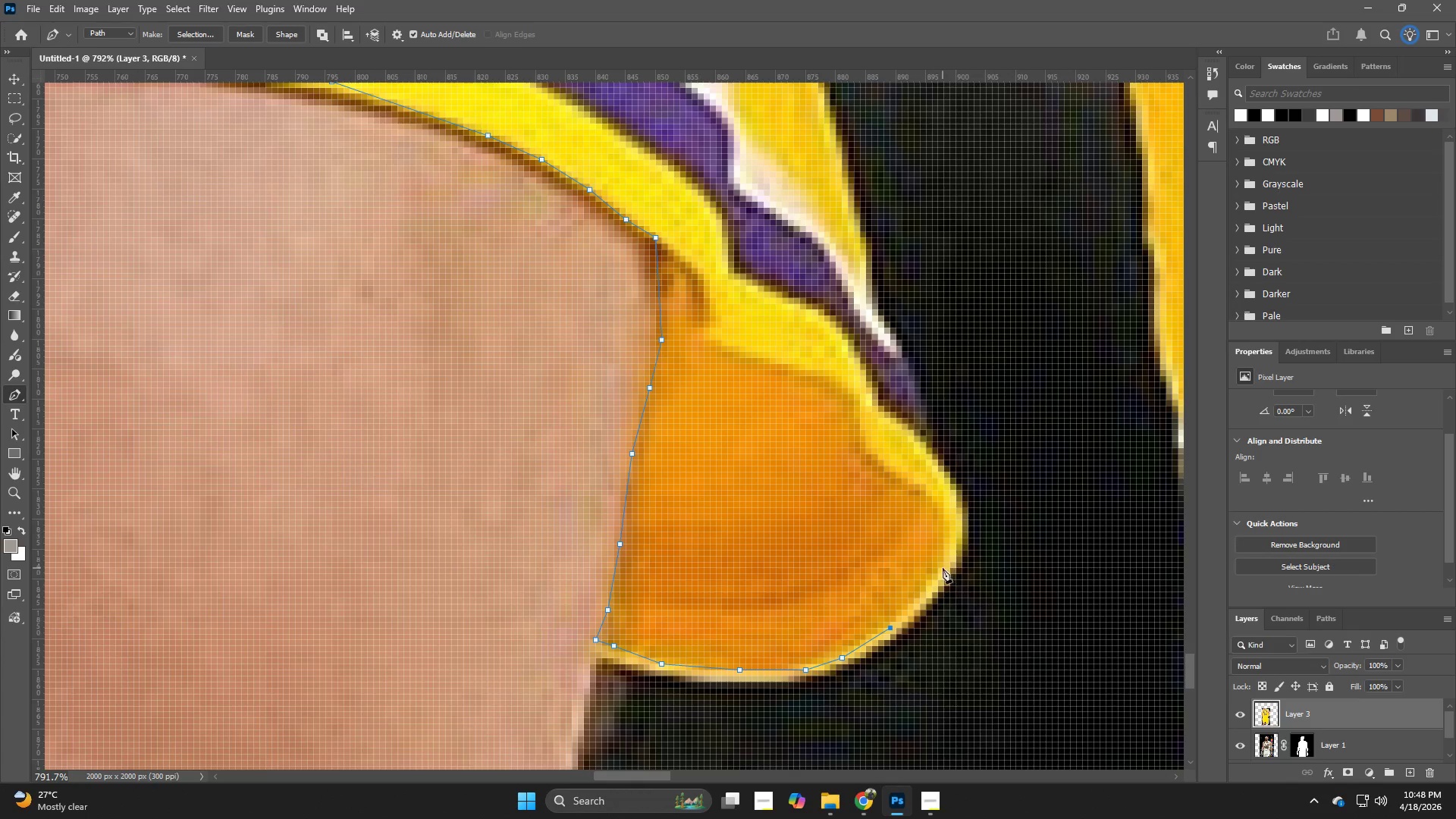 
key(Control+ControlLeft)
 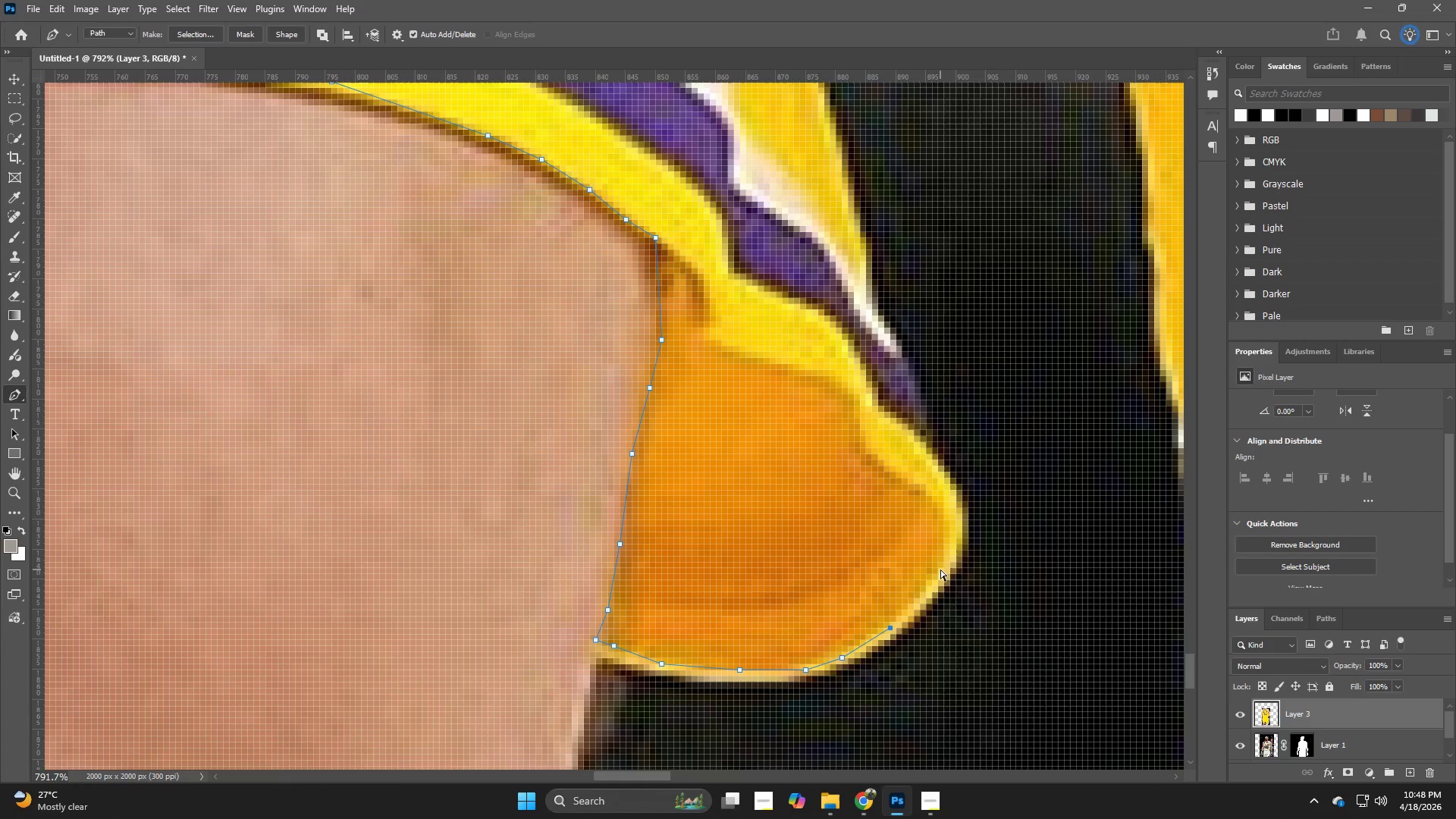 
key(Control+Z)
 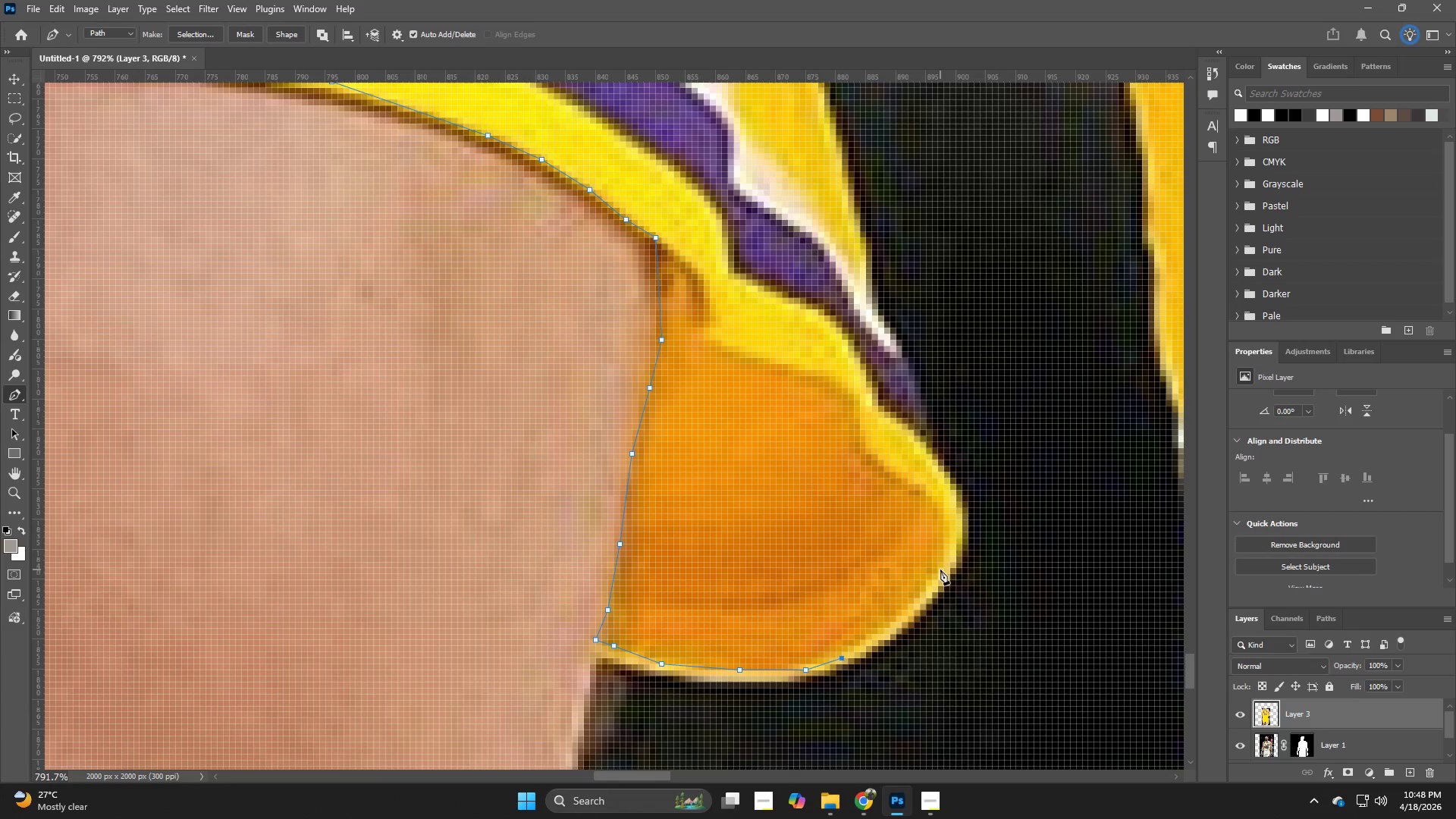 
key(Control+ControlLeft)
 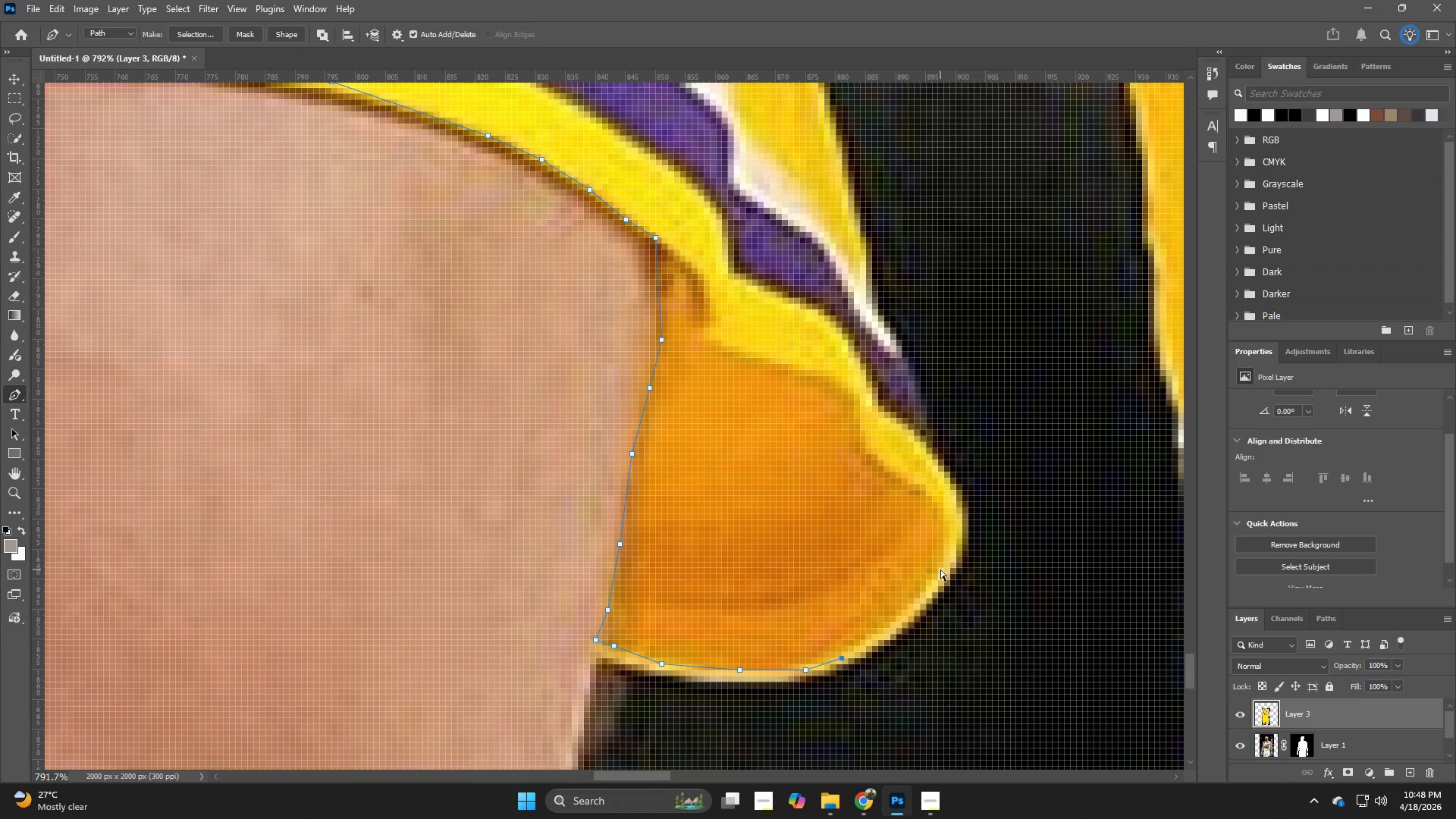 
key(Control+Z)
 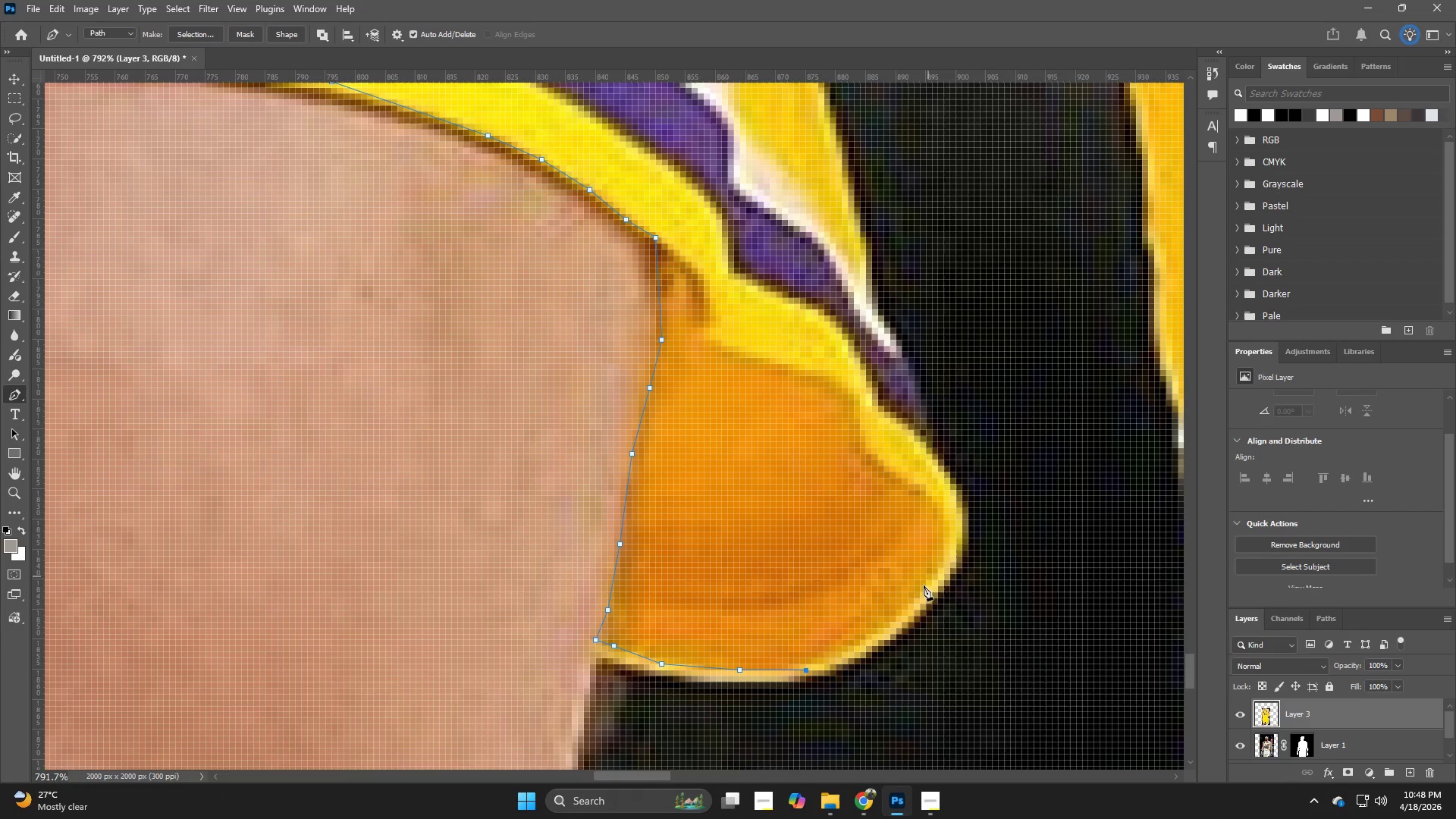 
key(Control+ControlLeft)
 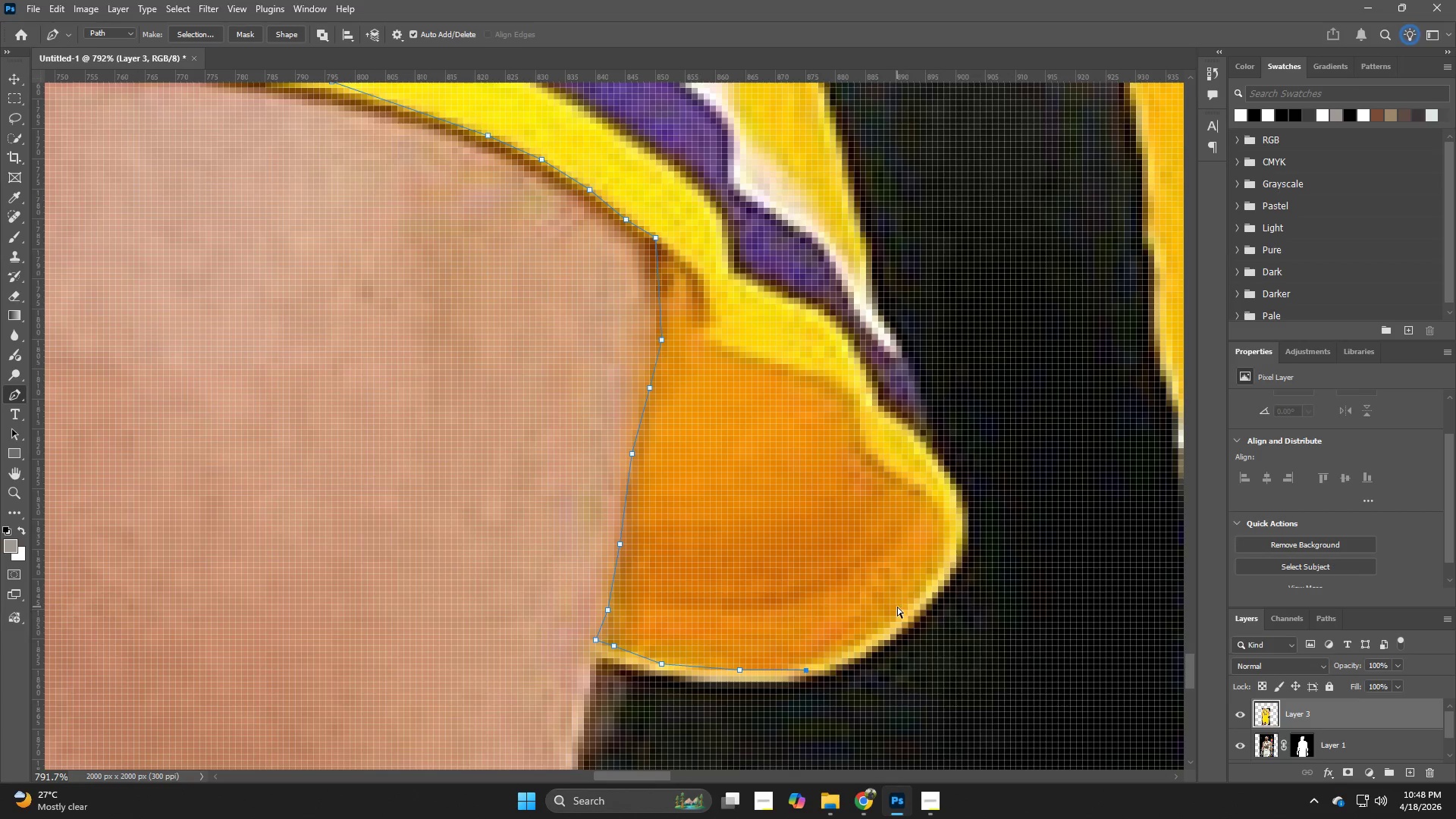 
key(Control+Z)
 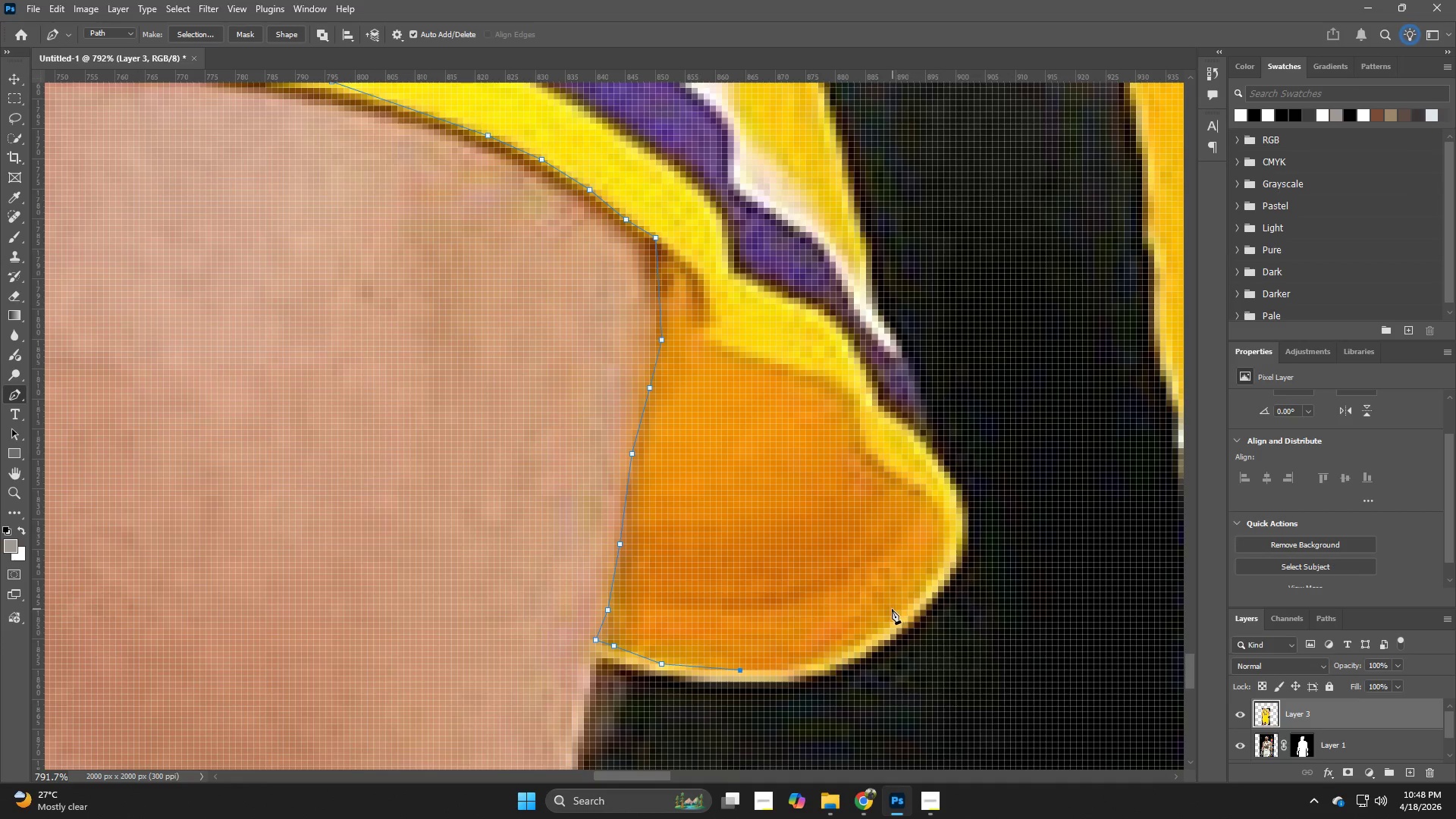 
key(Control+ControlLeft)
 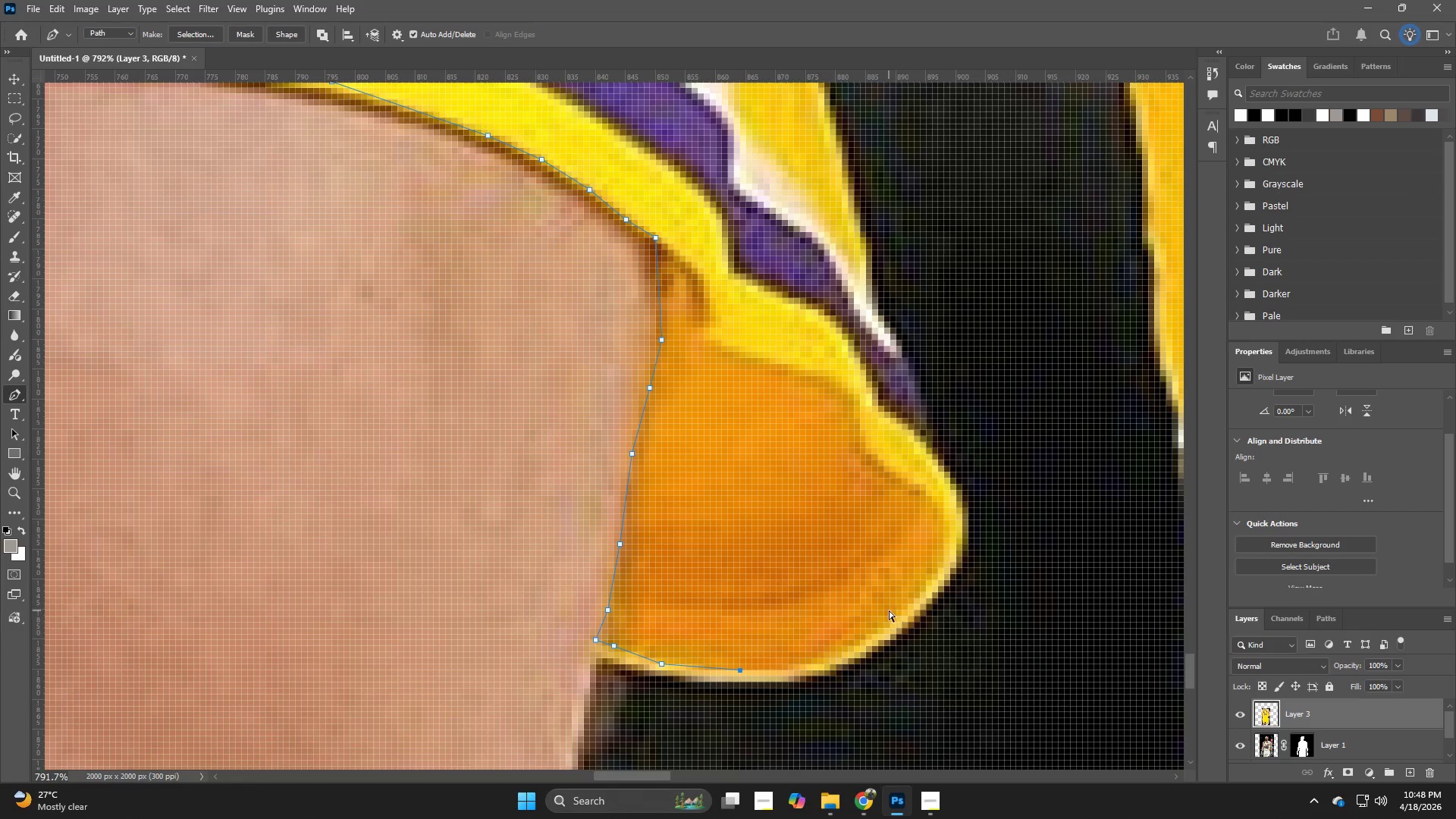 
key(Control+Z)
 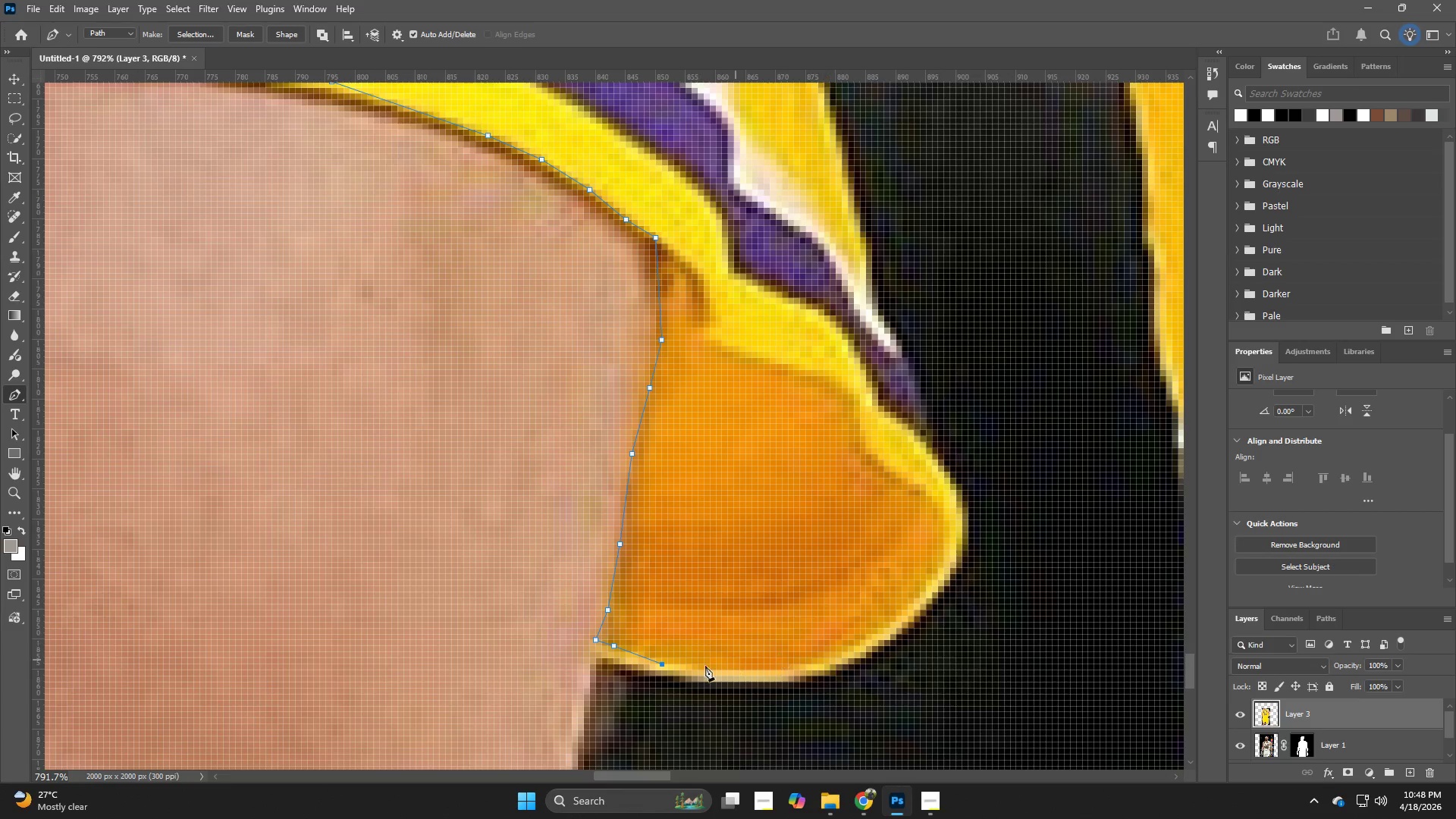 
key(Control+ControlLeft)
 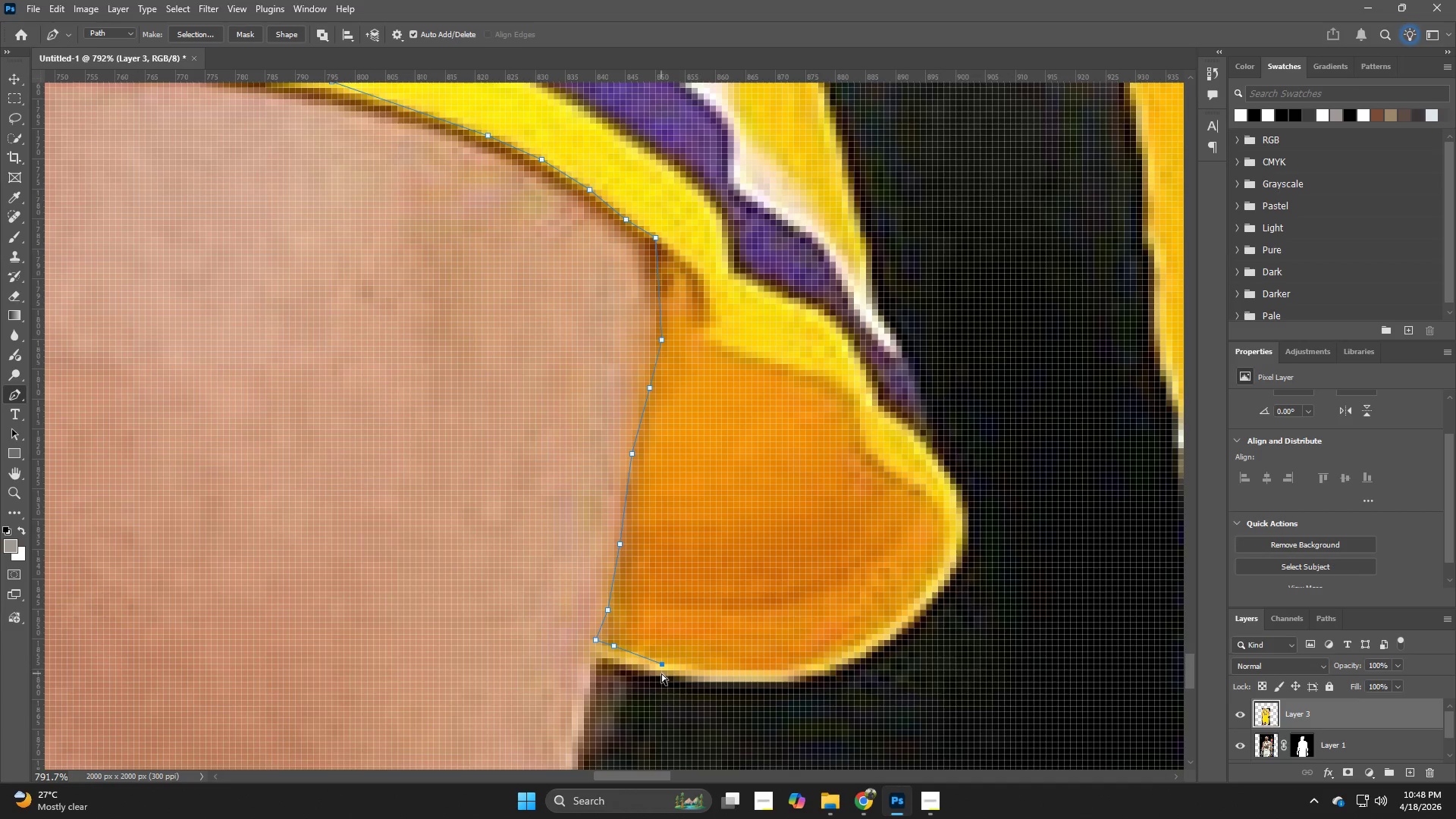 
key(Control+Z)
 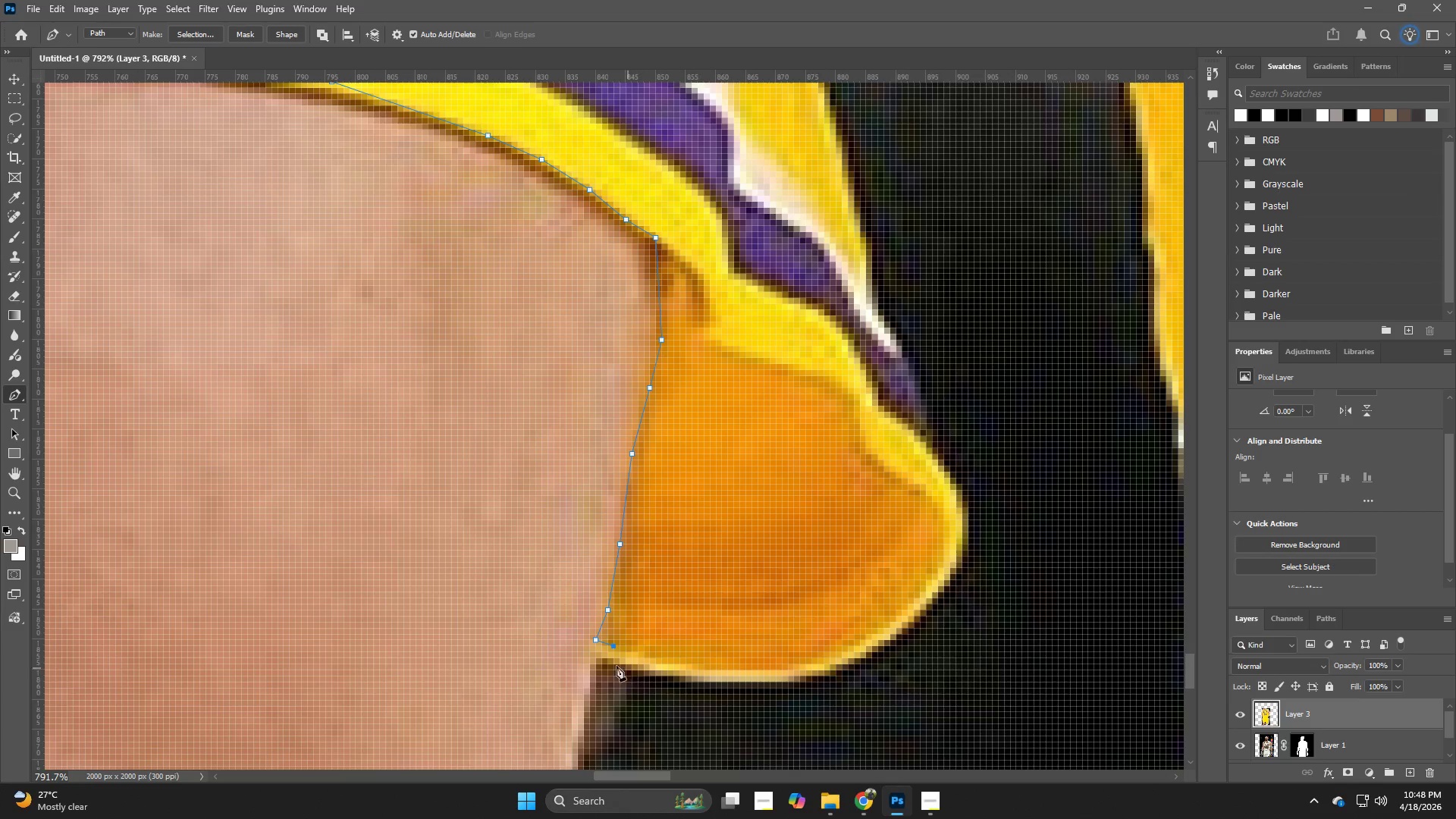 
key(Control+ControlLeft)
 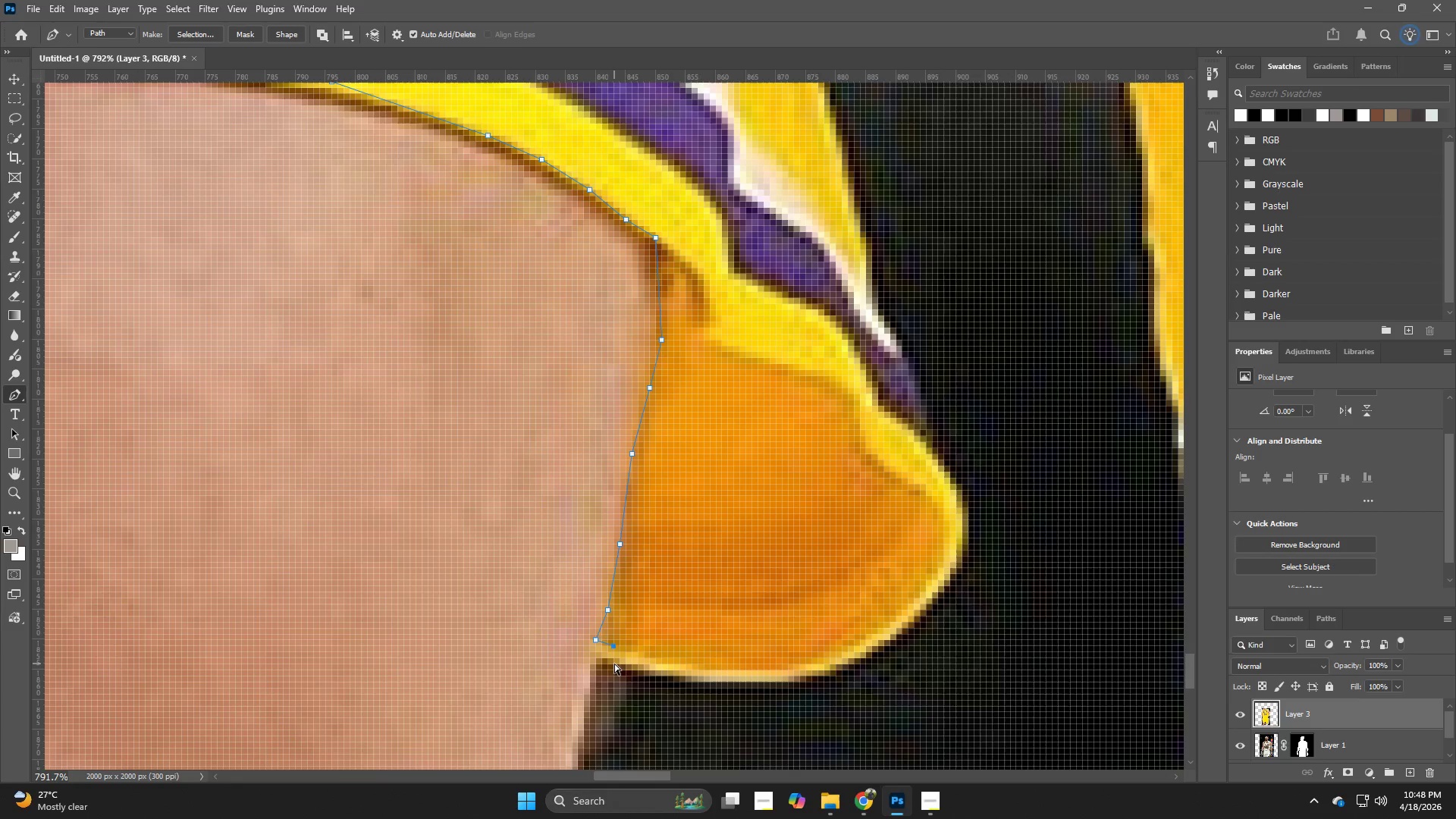 
key(Control+Z)
 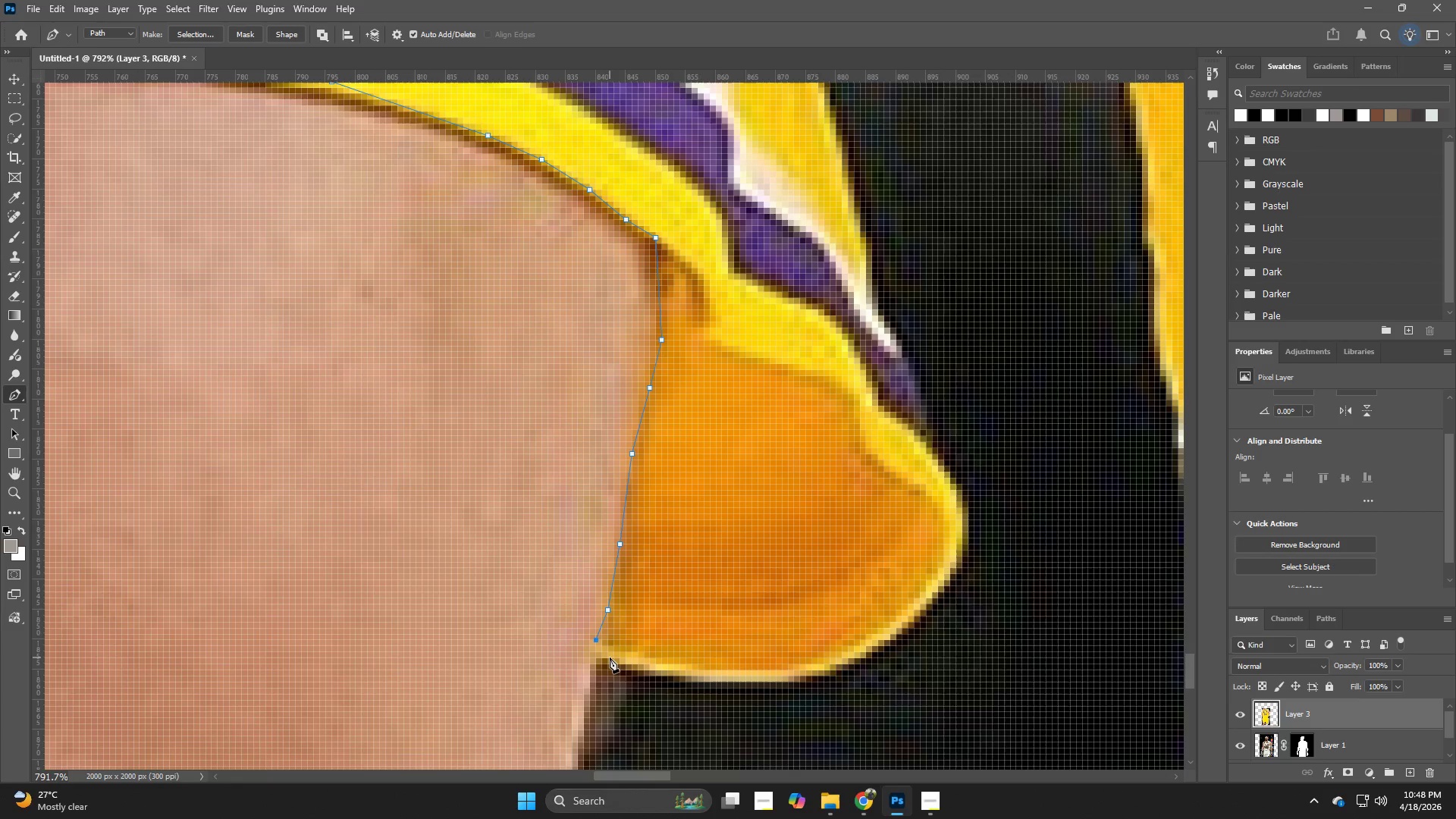 
left_click([610, 657])
 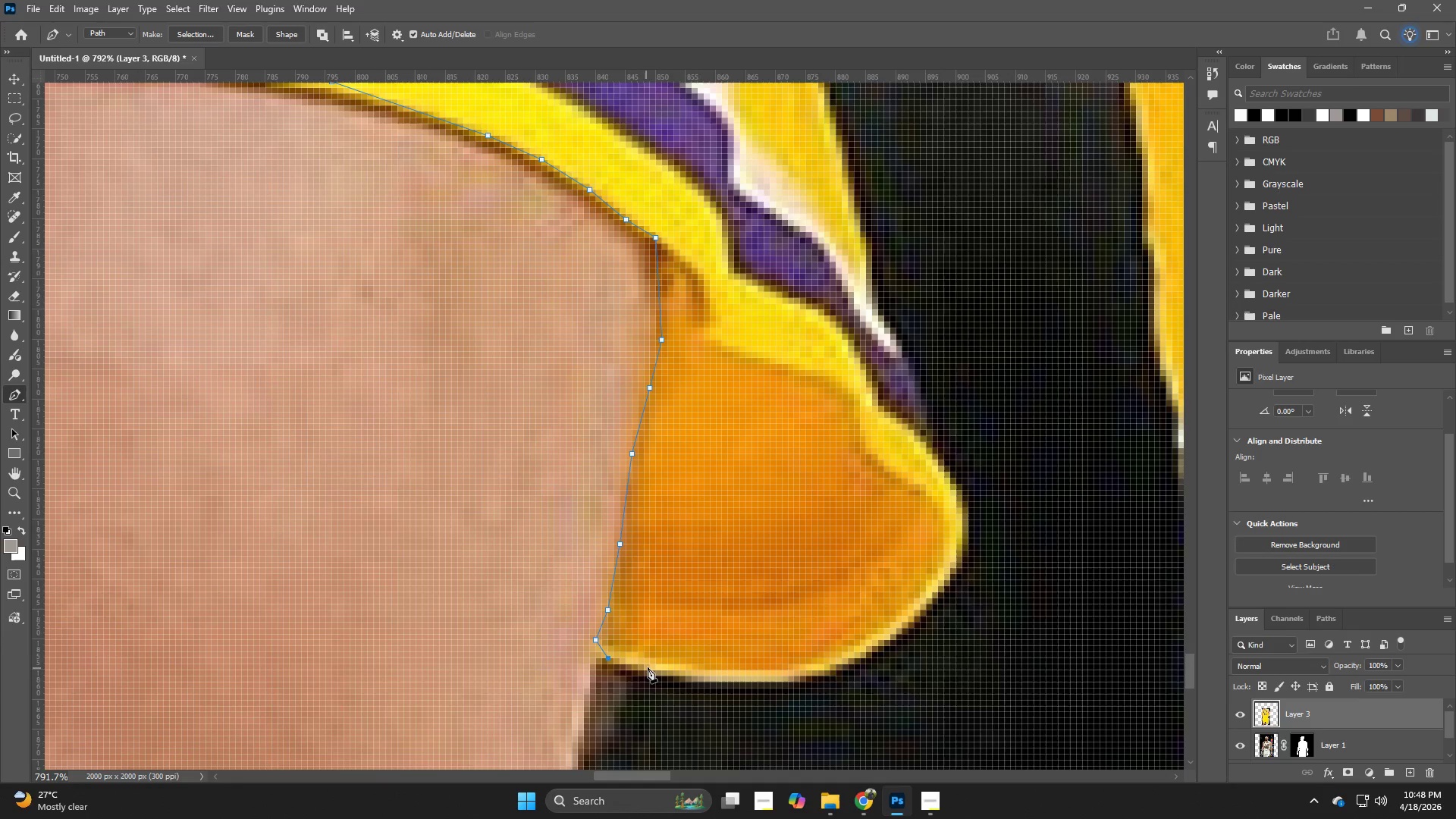 
left_click([660, 669])
 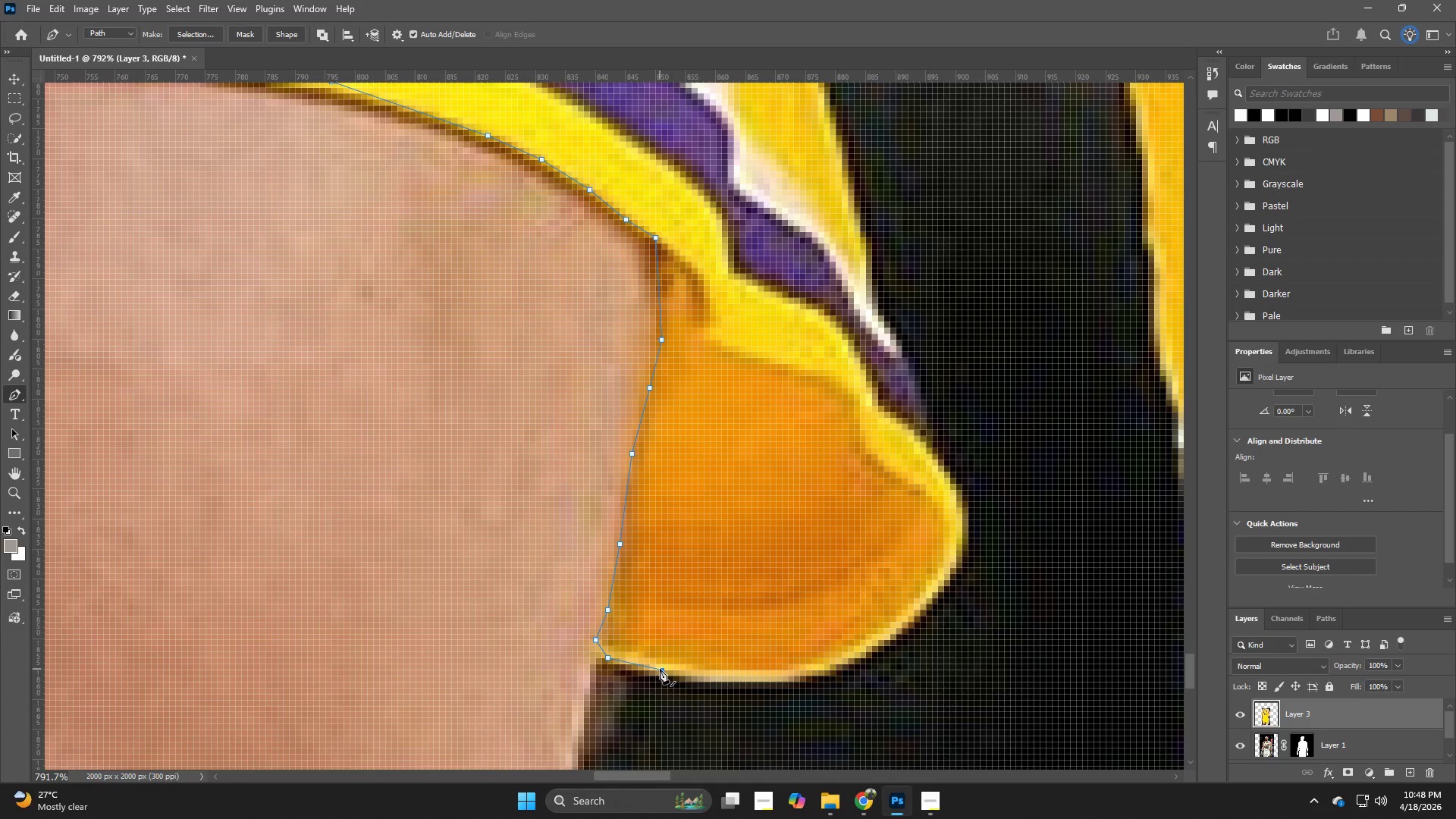 
hold_key(key=Z, duration=0.95)
 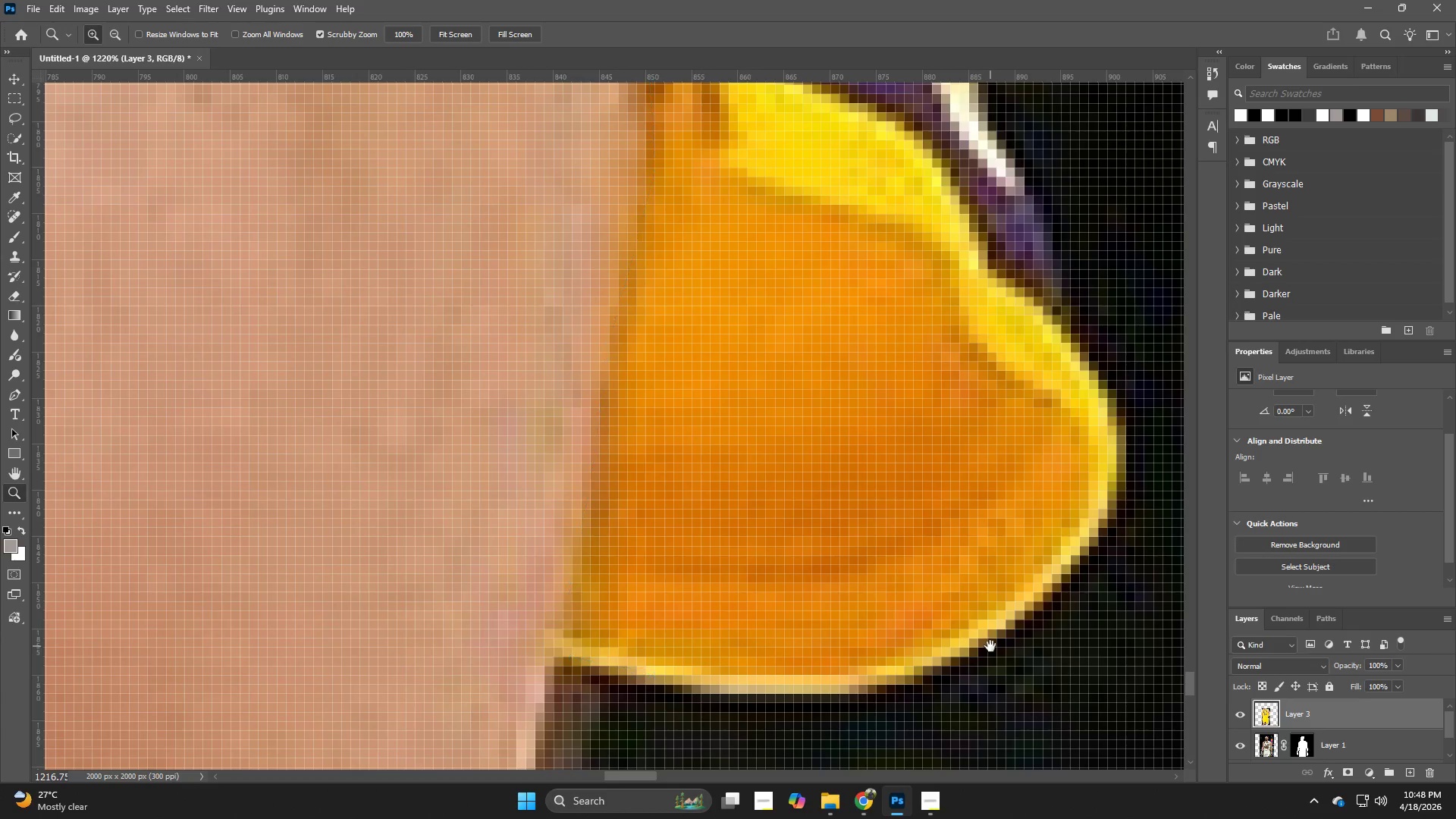 
left_click_drag(start_coordinate=[674, 659], to_coordinate=[707, 647])
 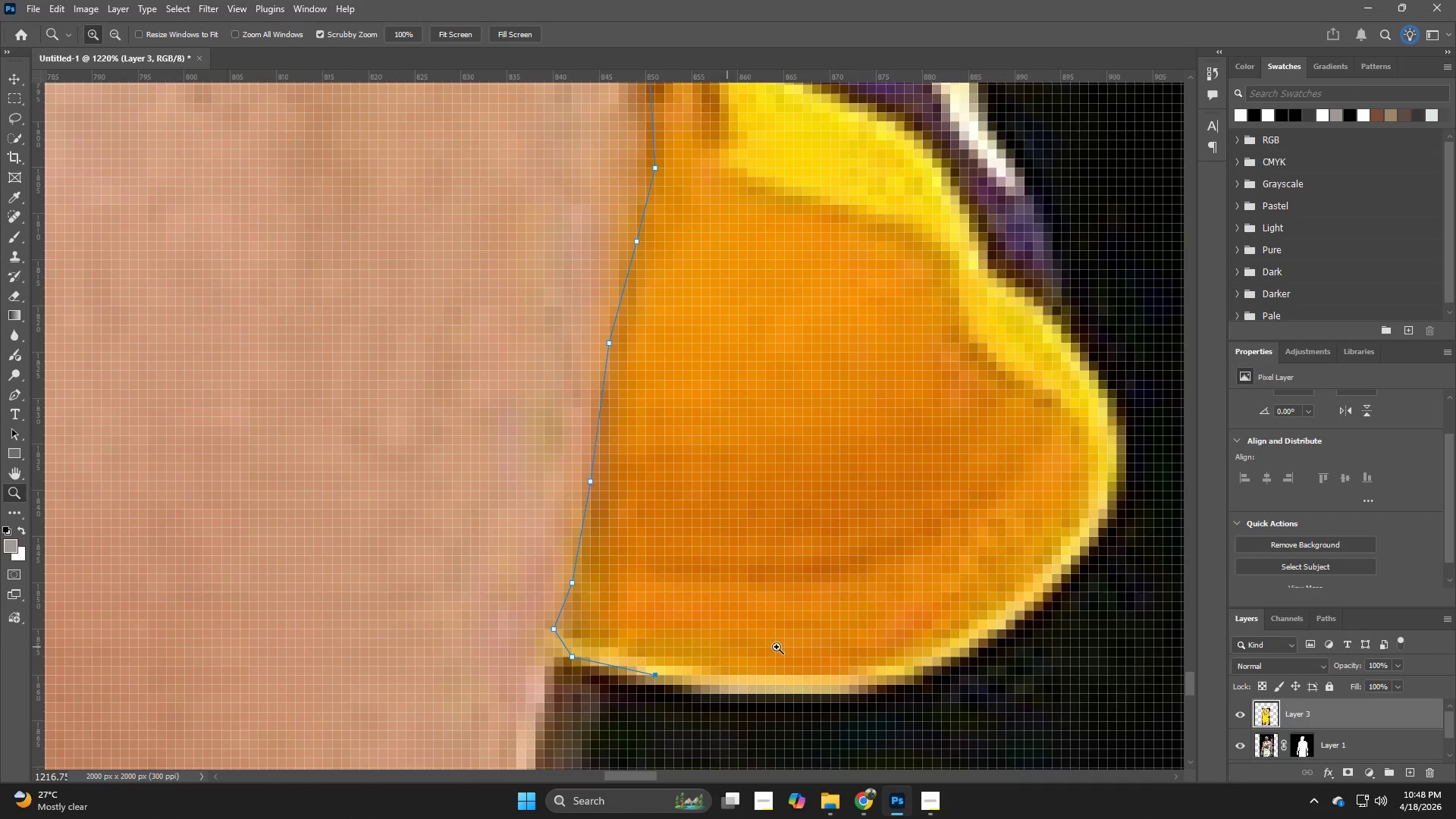 
hold_key(key=Space, duration=0.67)
 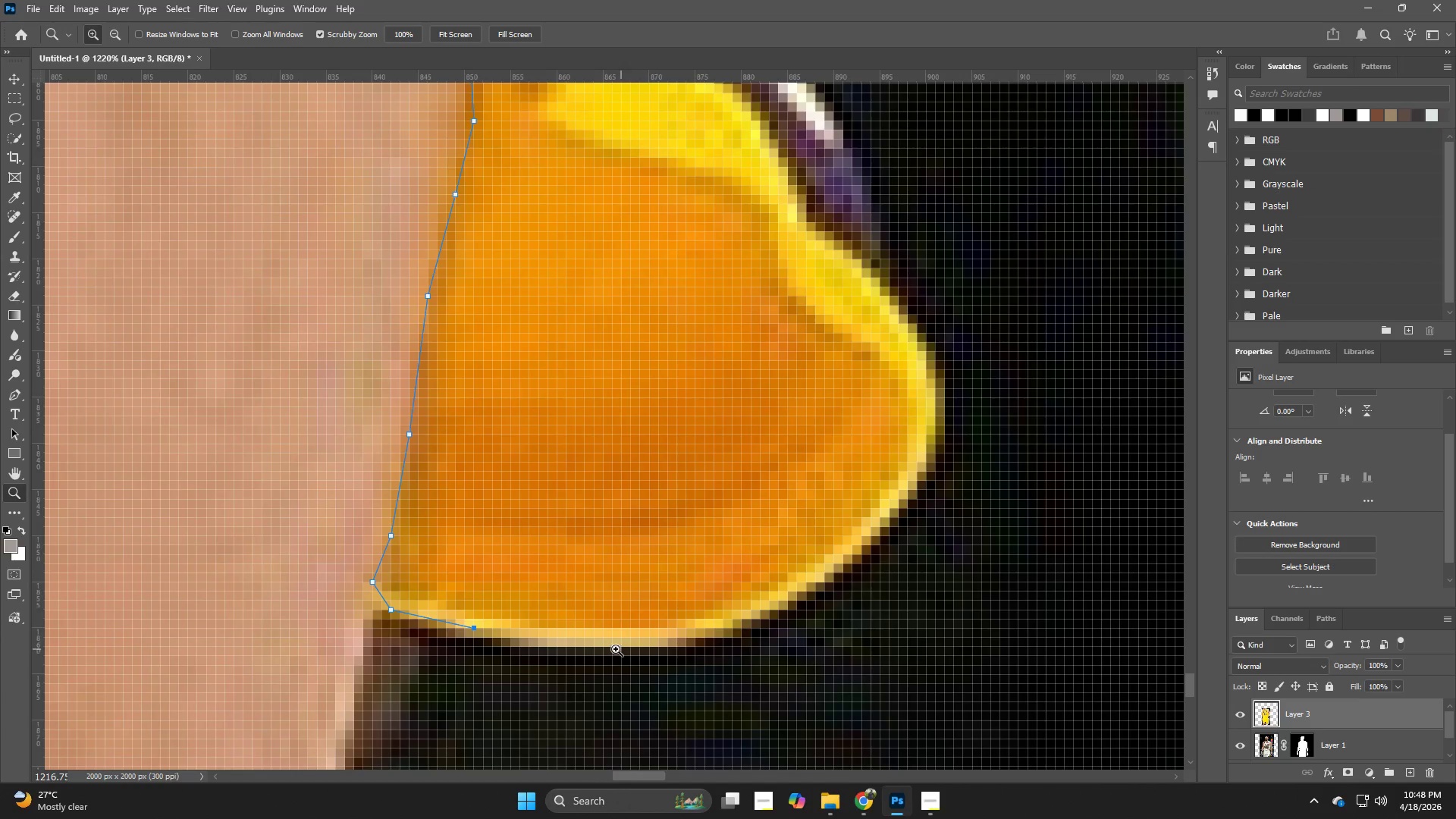 
left_click_drag(start_coordinate=[990, 646], to_coordinate=[835, 607])
 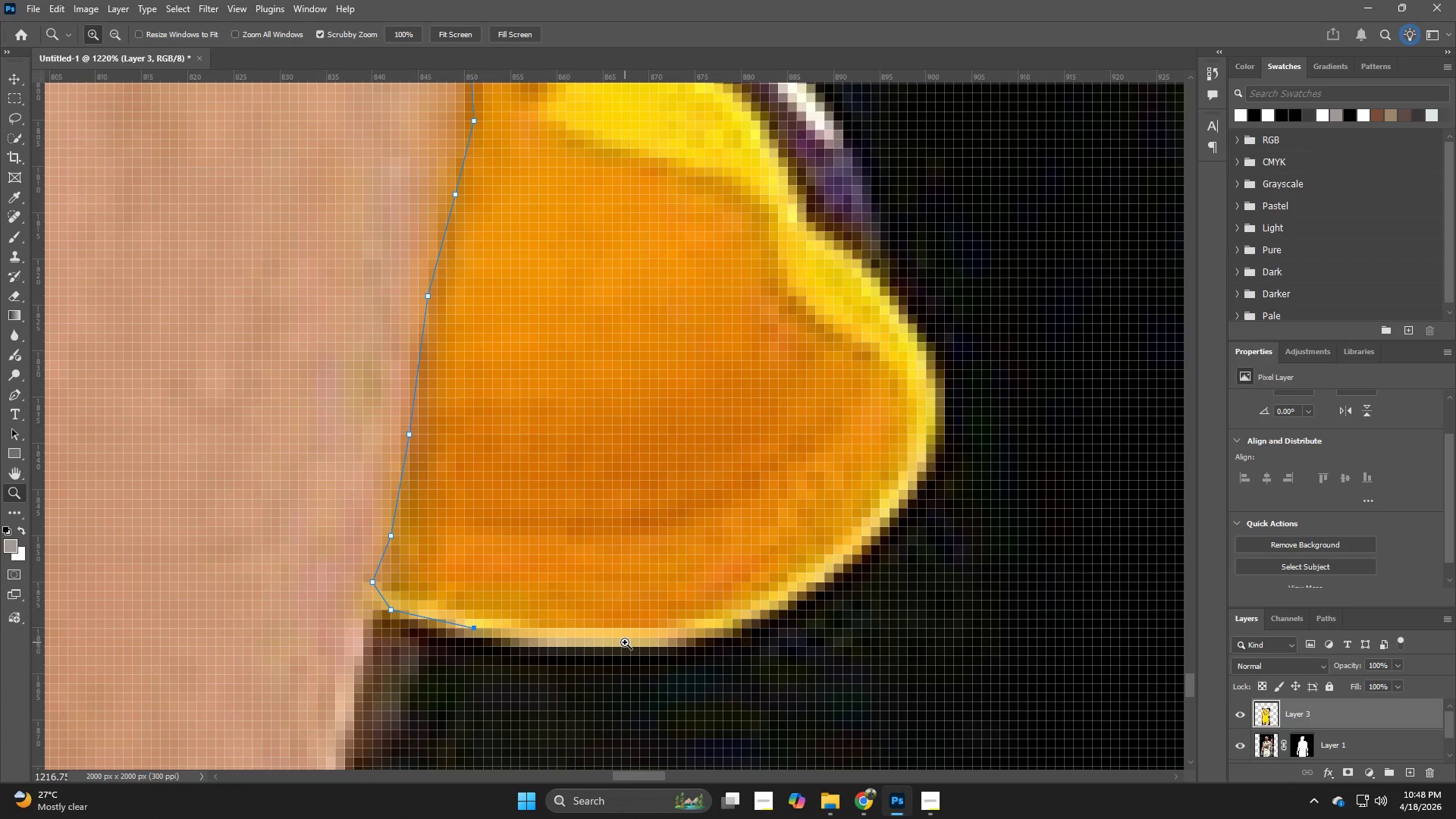 
key(P)
 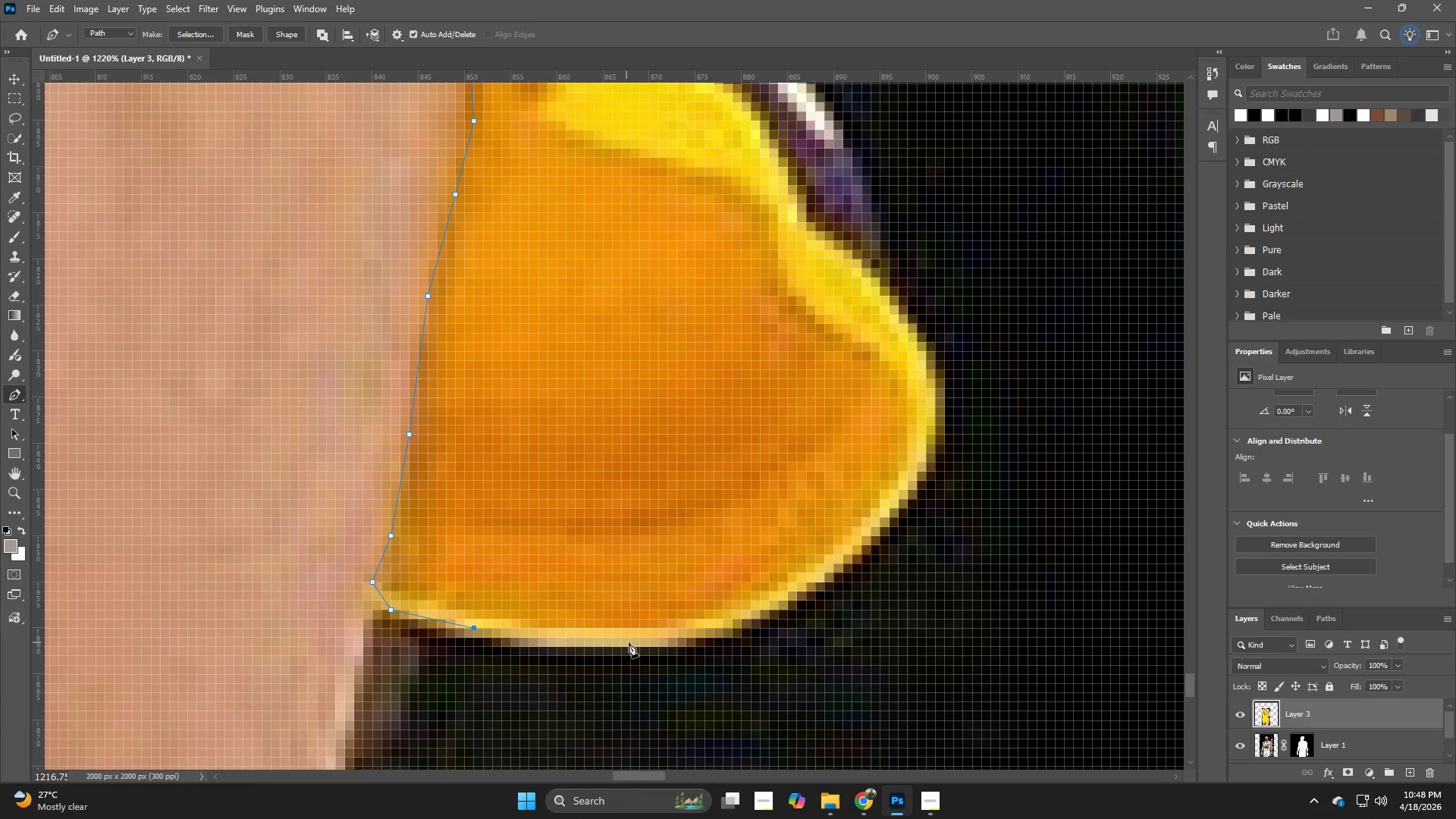 
left_click([632, 639])
 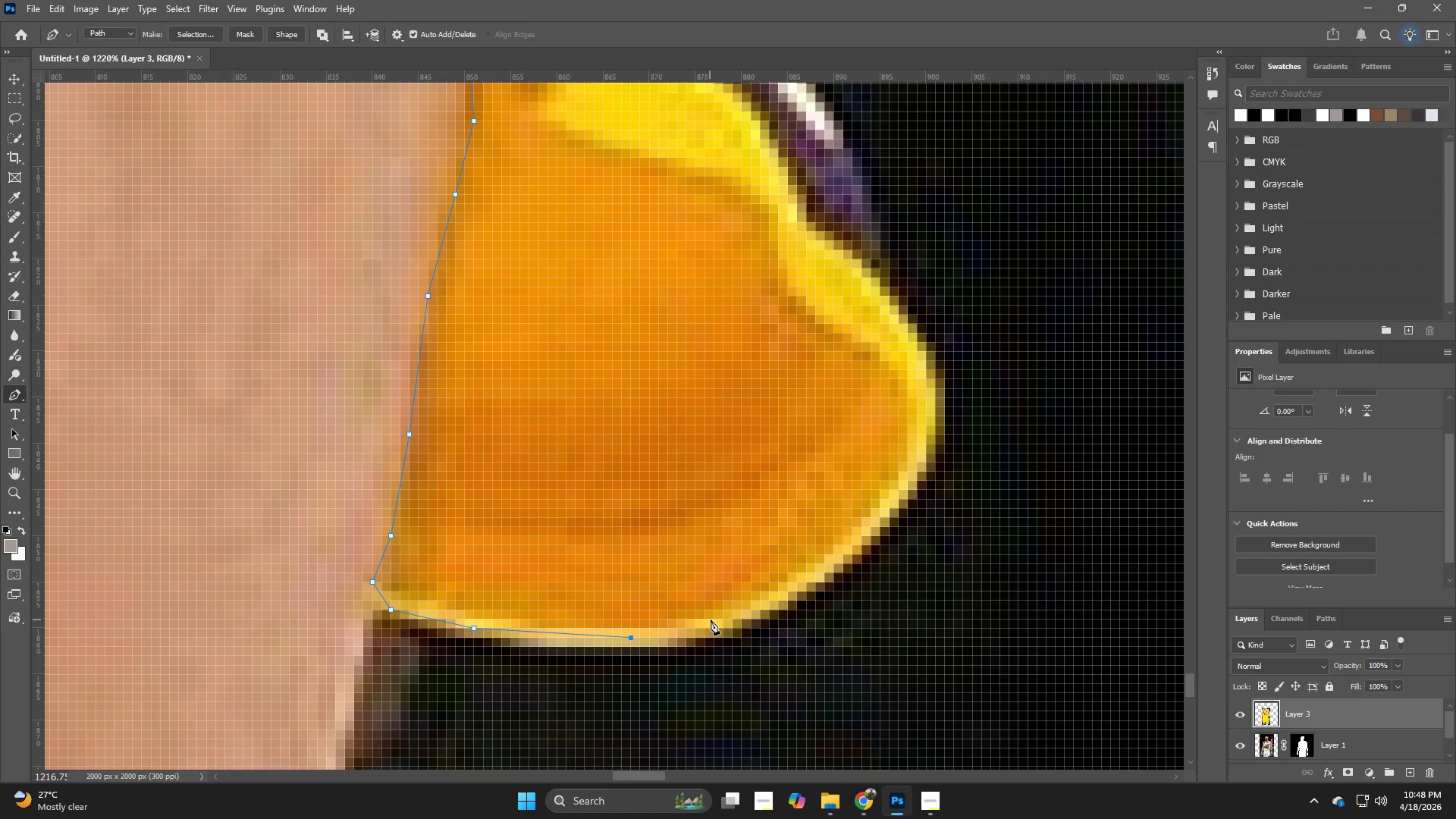 
left_click([721, 623])
 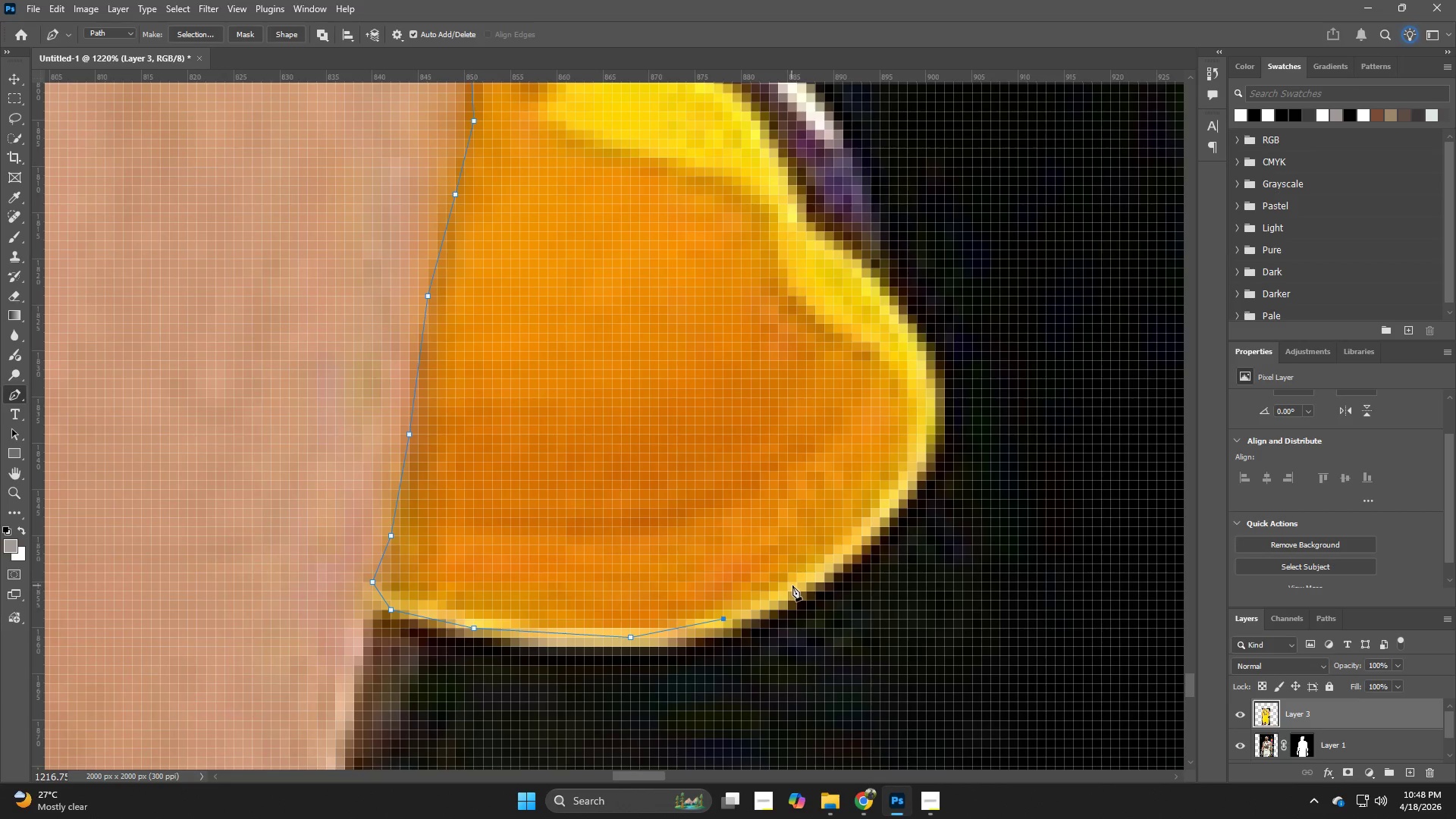 
left_click([794, 585])
 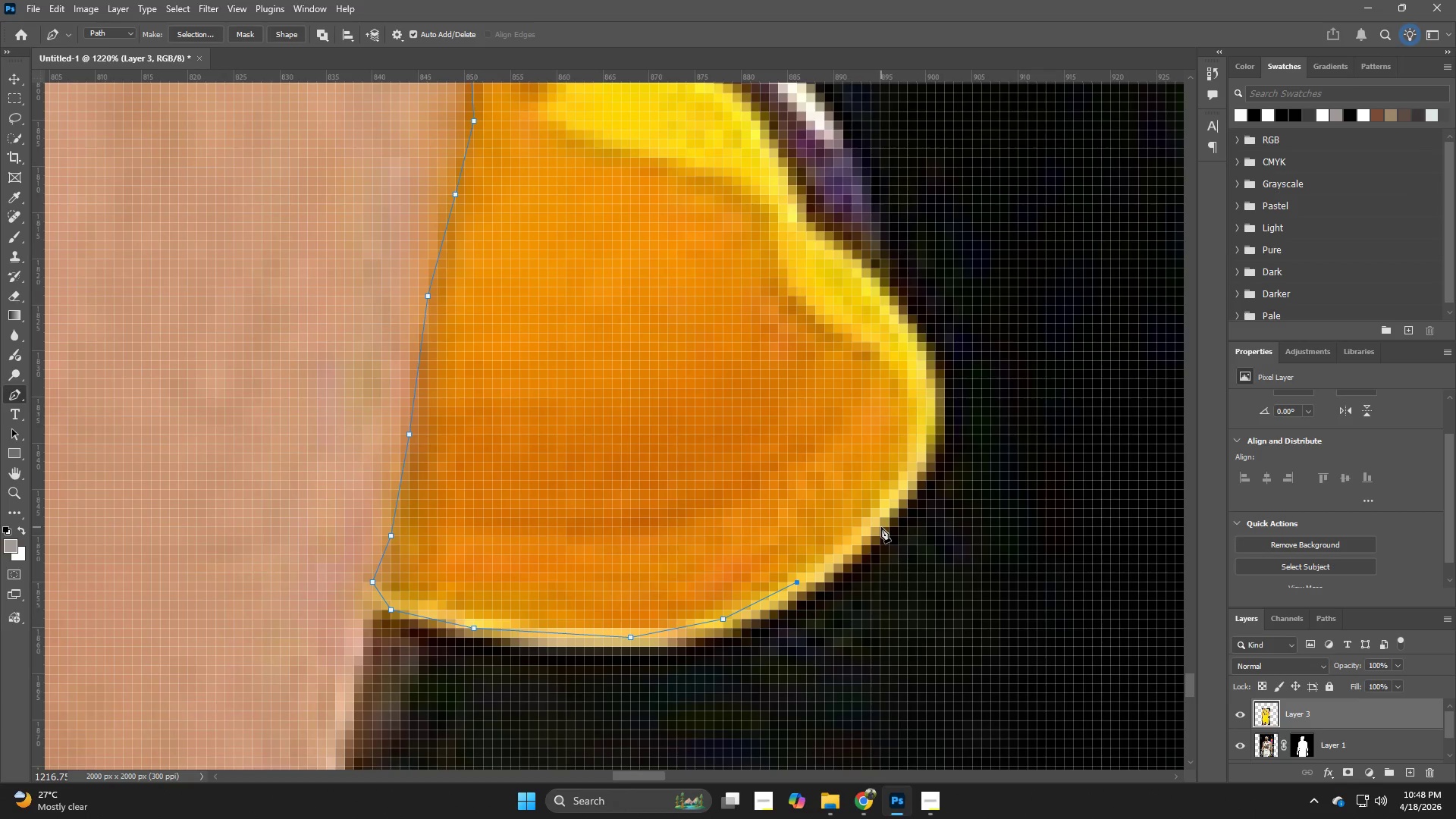 
left_click([882, 513])
 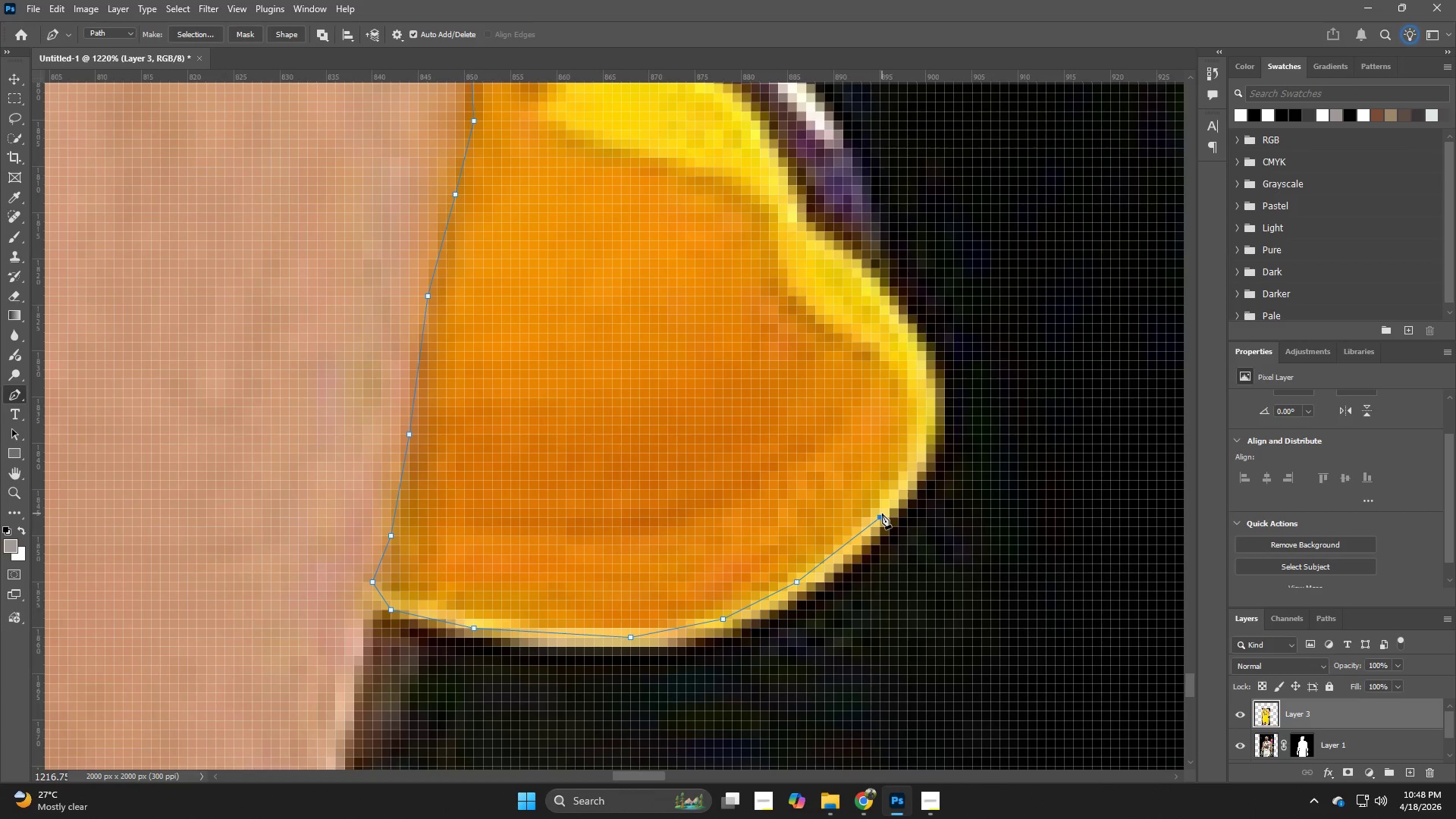 
hold_key(key=Space, duration=0.91)
 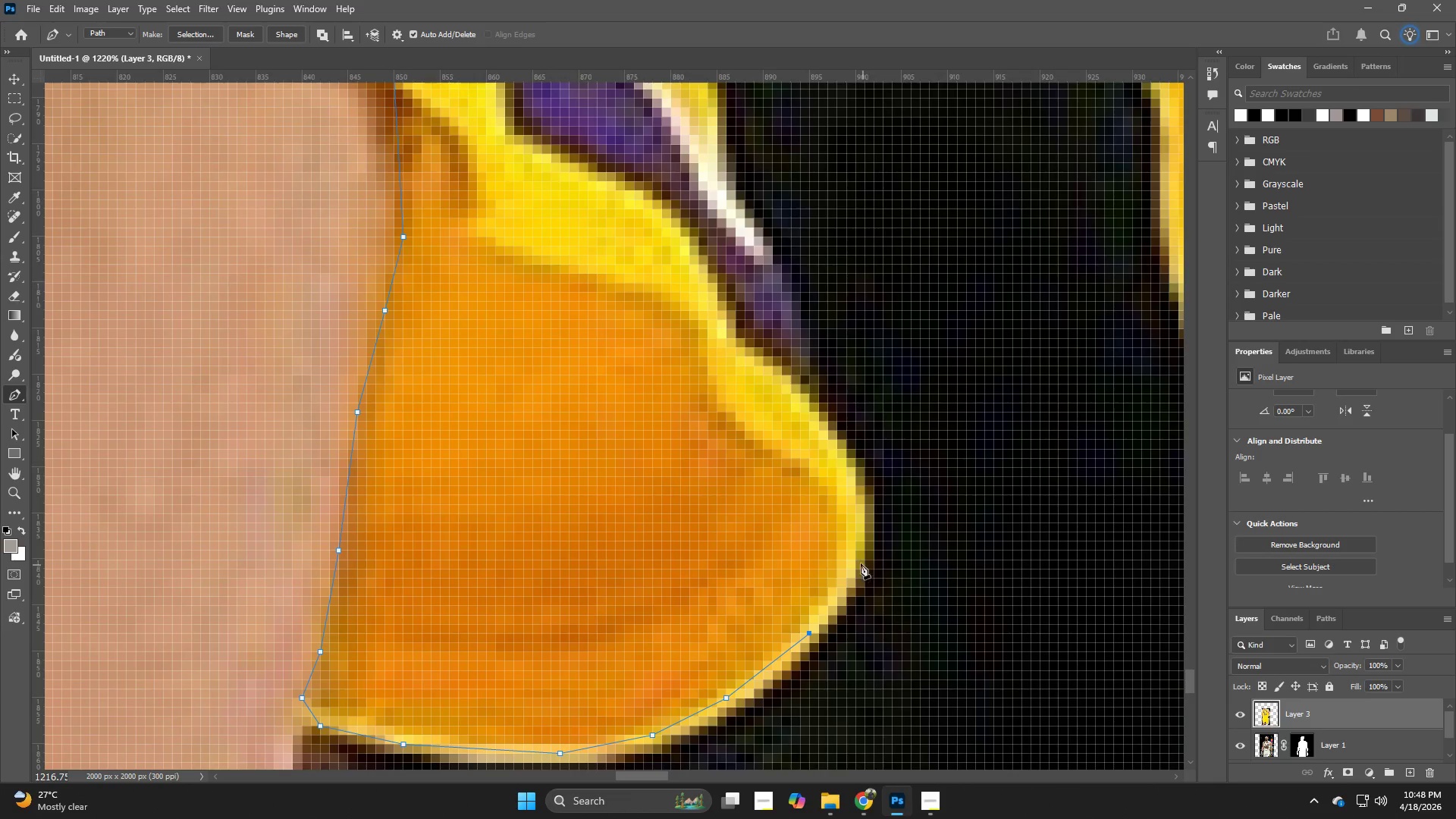 
left_click_drag(start_coordinate=[933, 469], to_coordinate=[871, 566])
 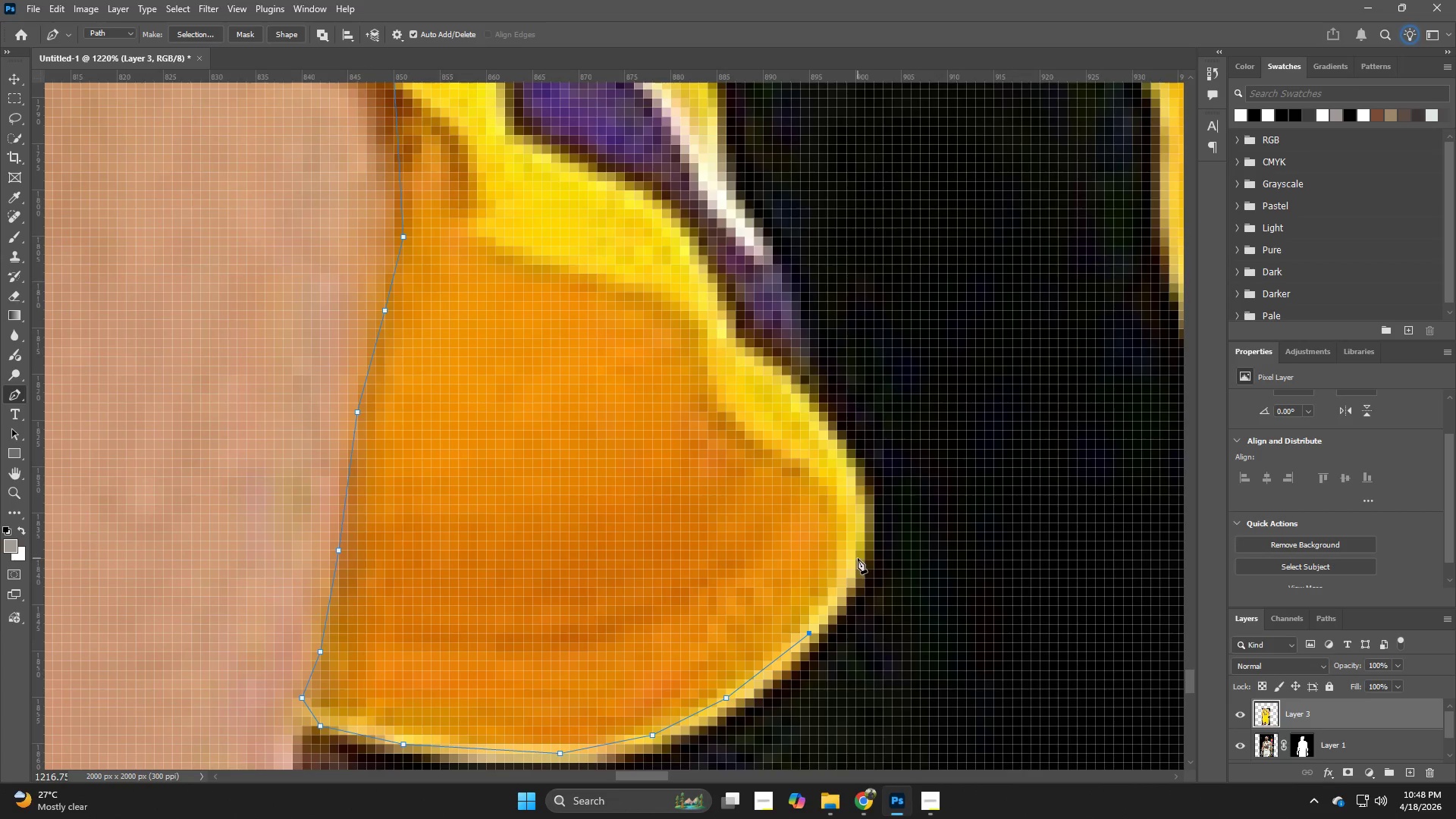 
left_click([858, 558])
 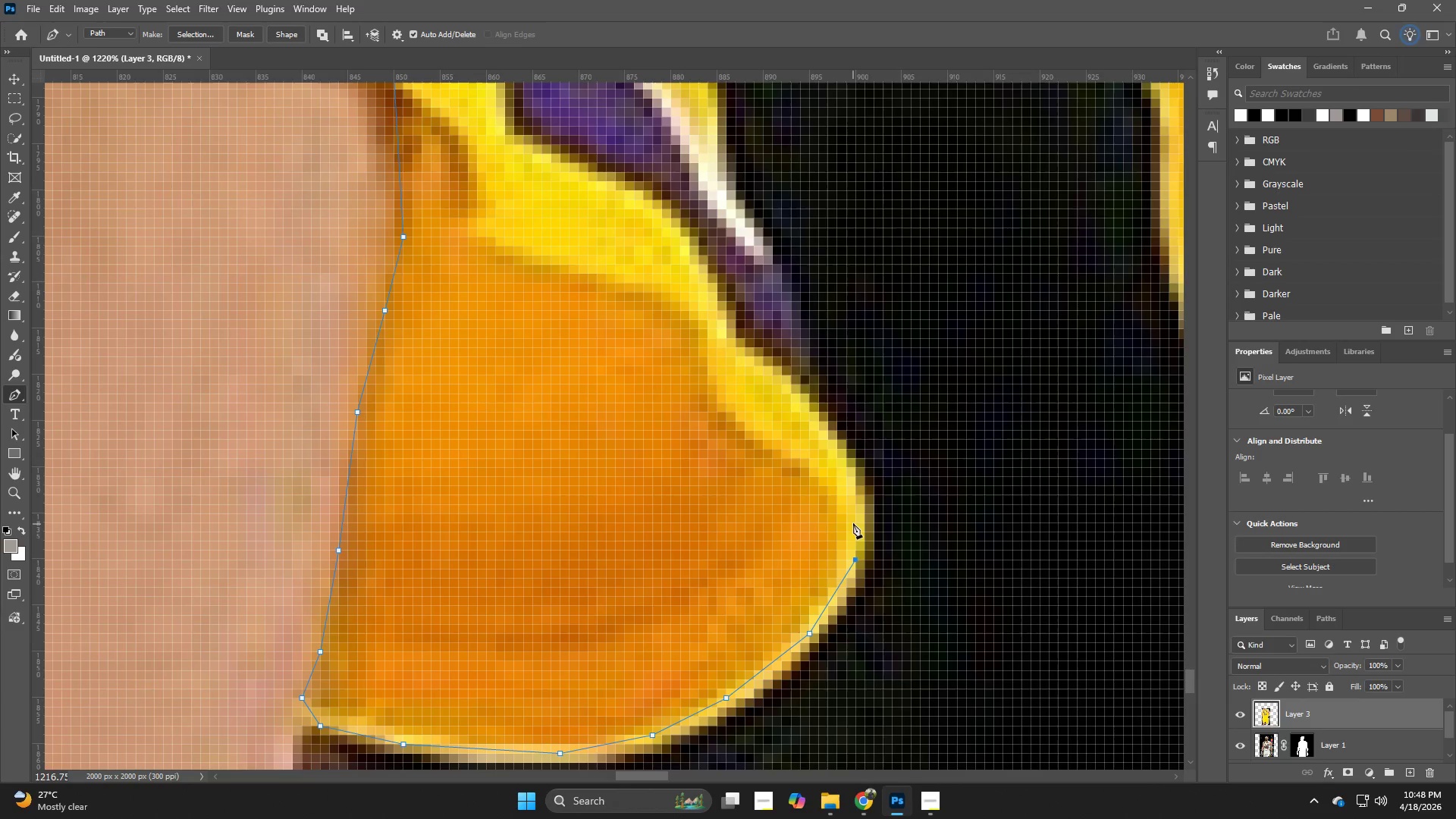 
left_click([853, 520])
 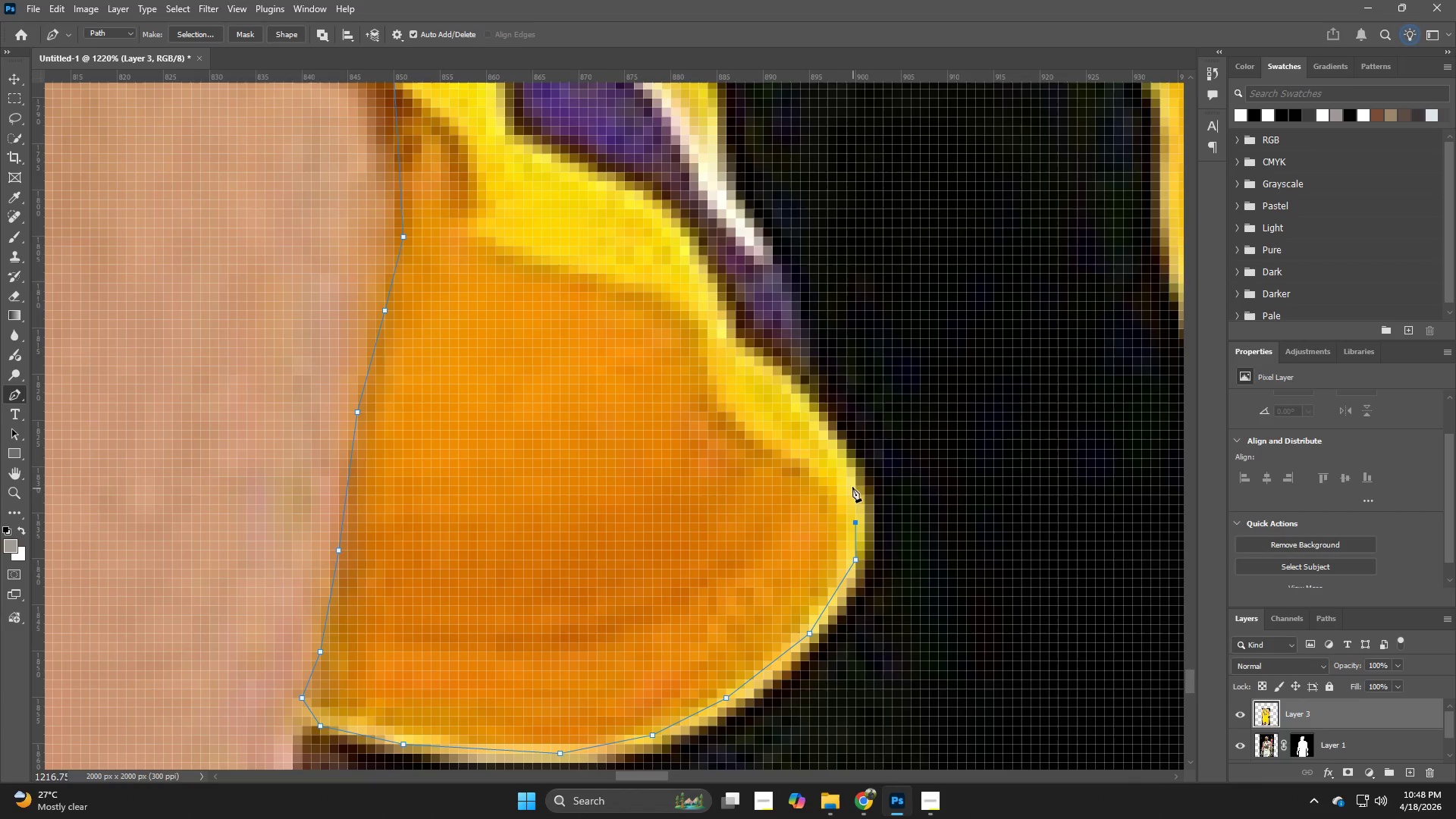 
left_click([849, 477])
 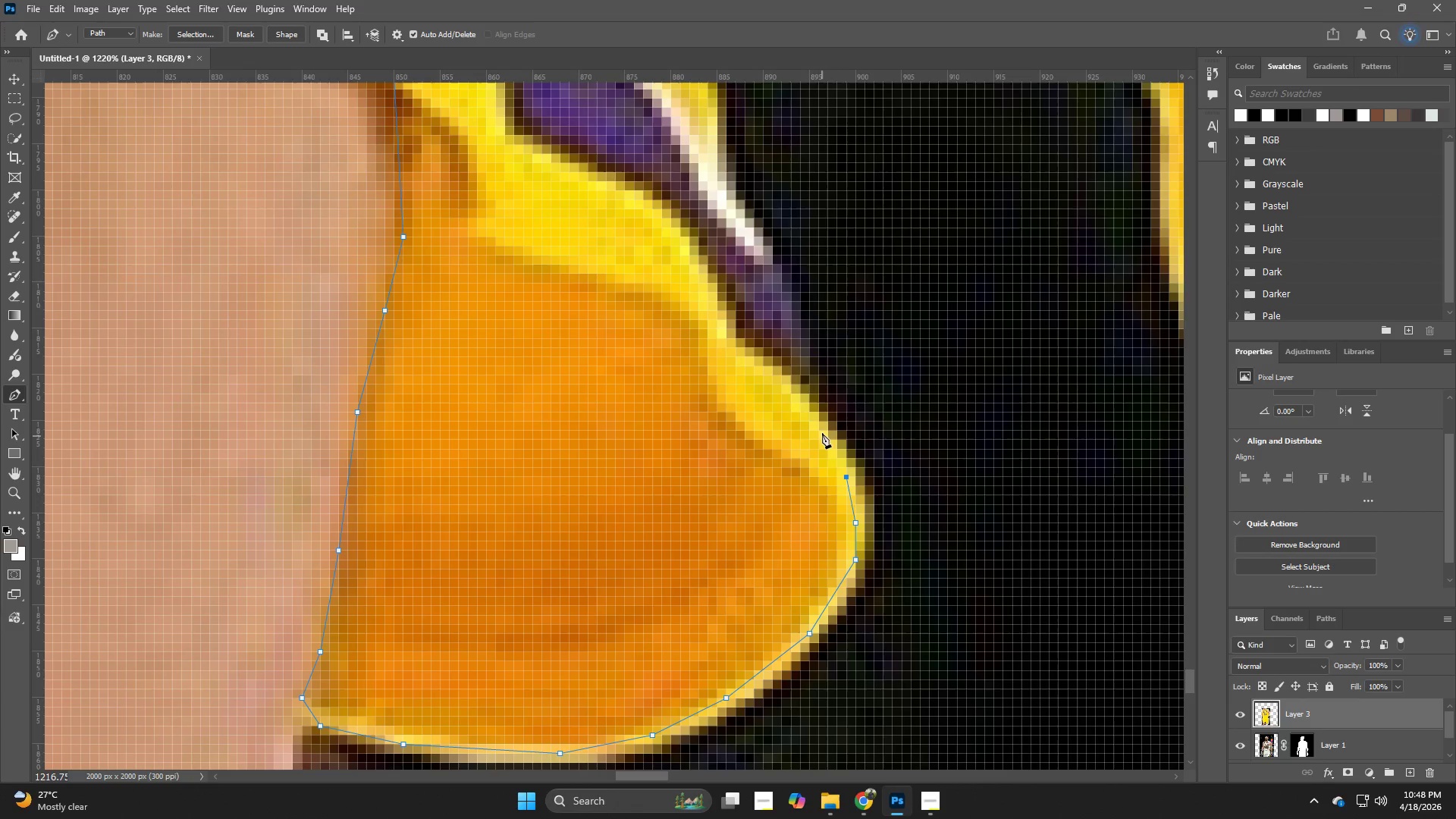 
left_click([821, 428])
 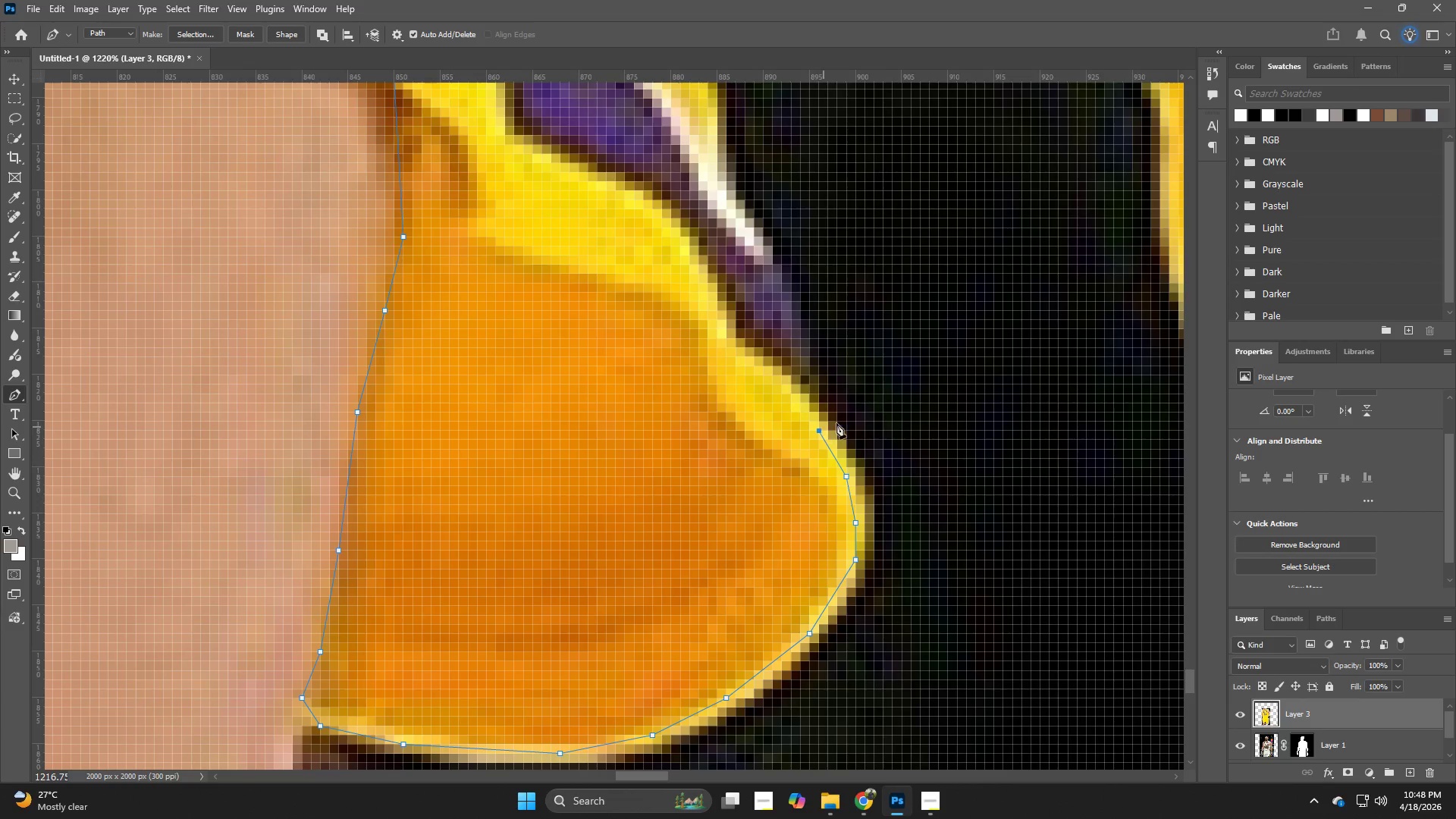 
hold_key(key=Space, duration=0.69)
 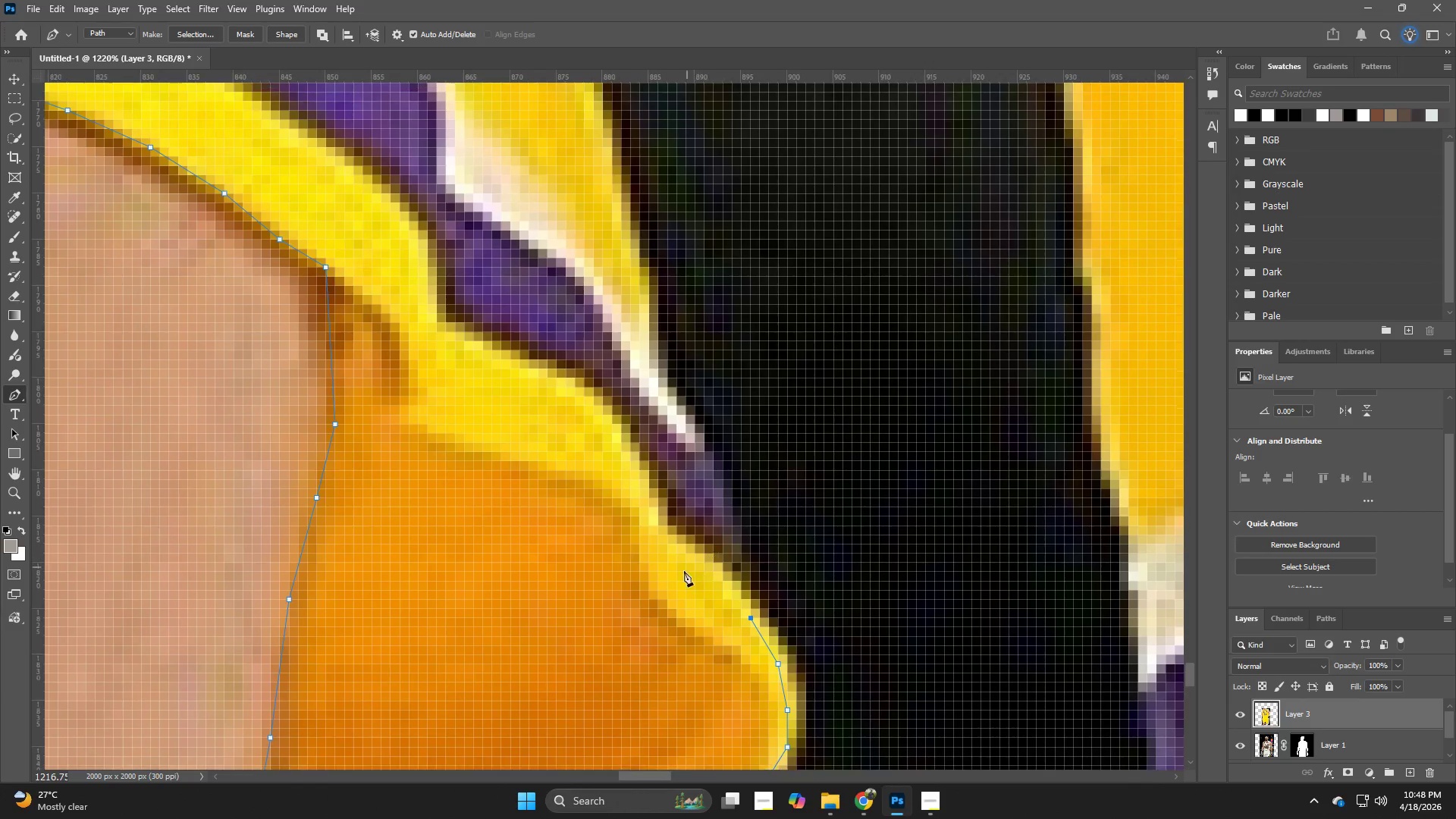 
left_click_drag(start_coordinate=[865, 406], to_coordinate=[802, 551])
 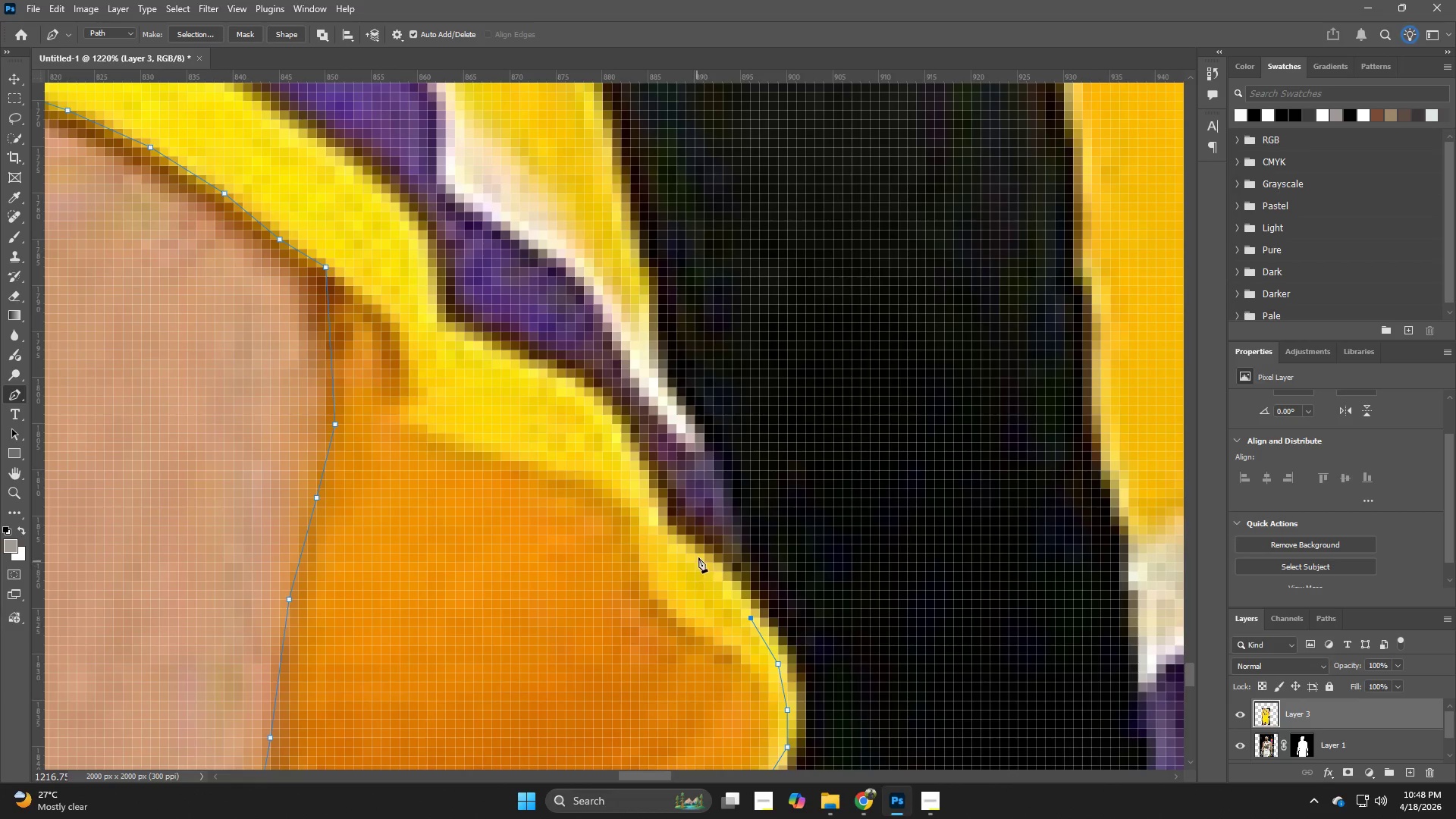 
left_click([698, 557])
 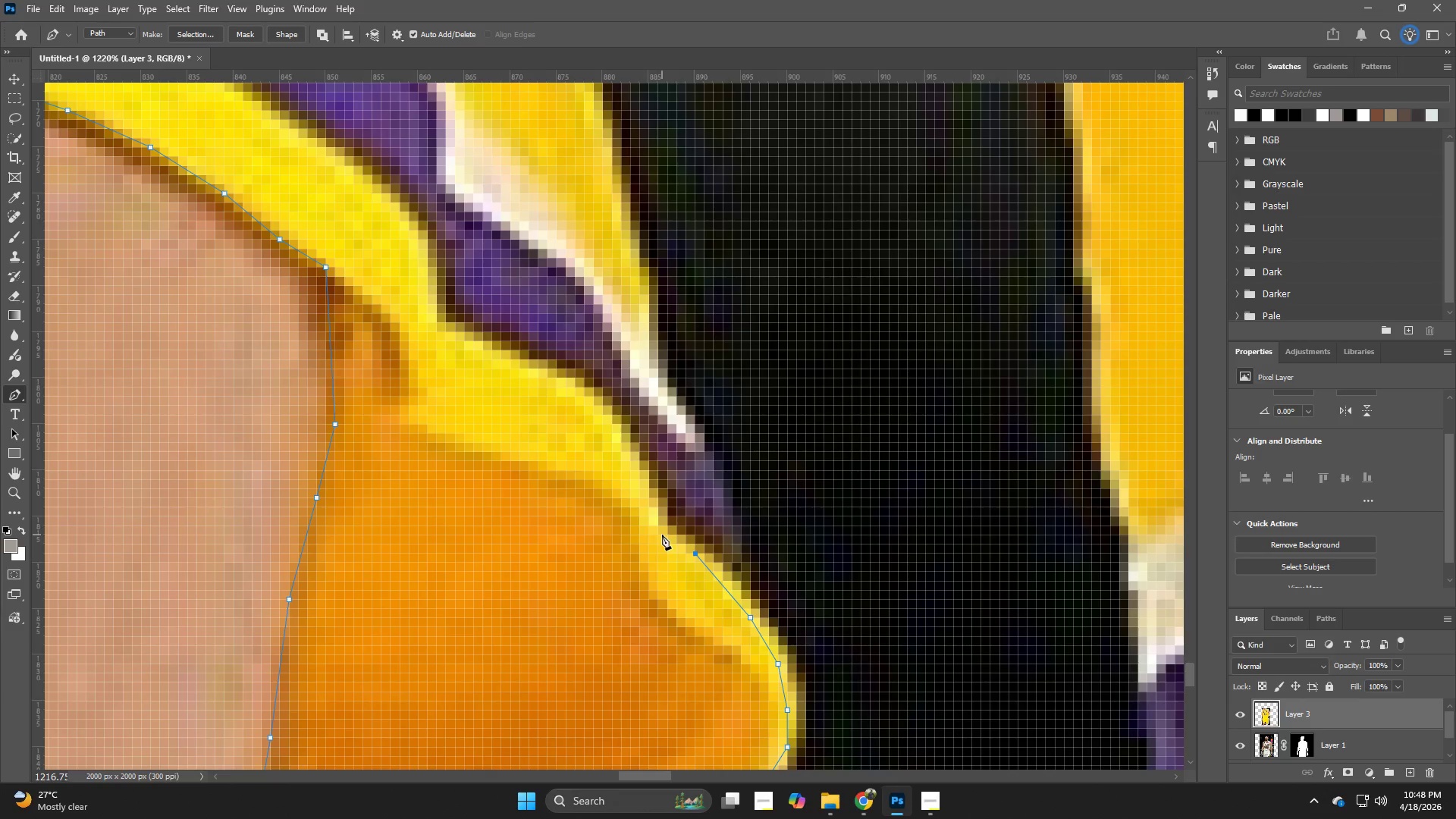 
left_click([662, 535])
 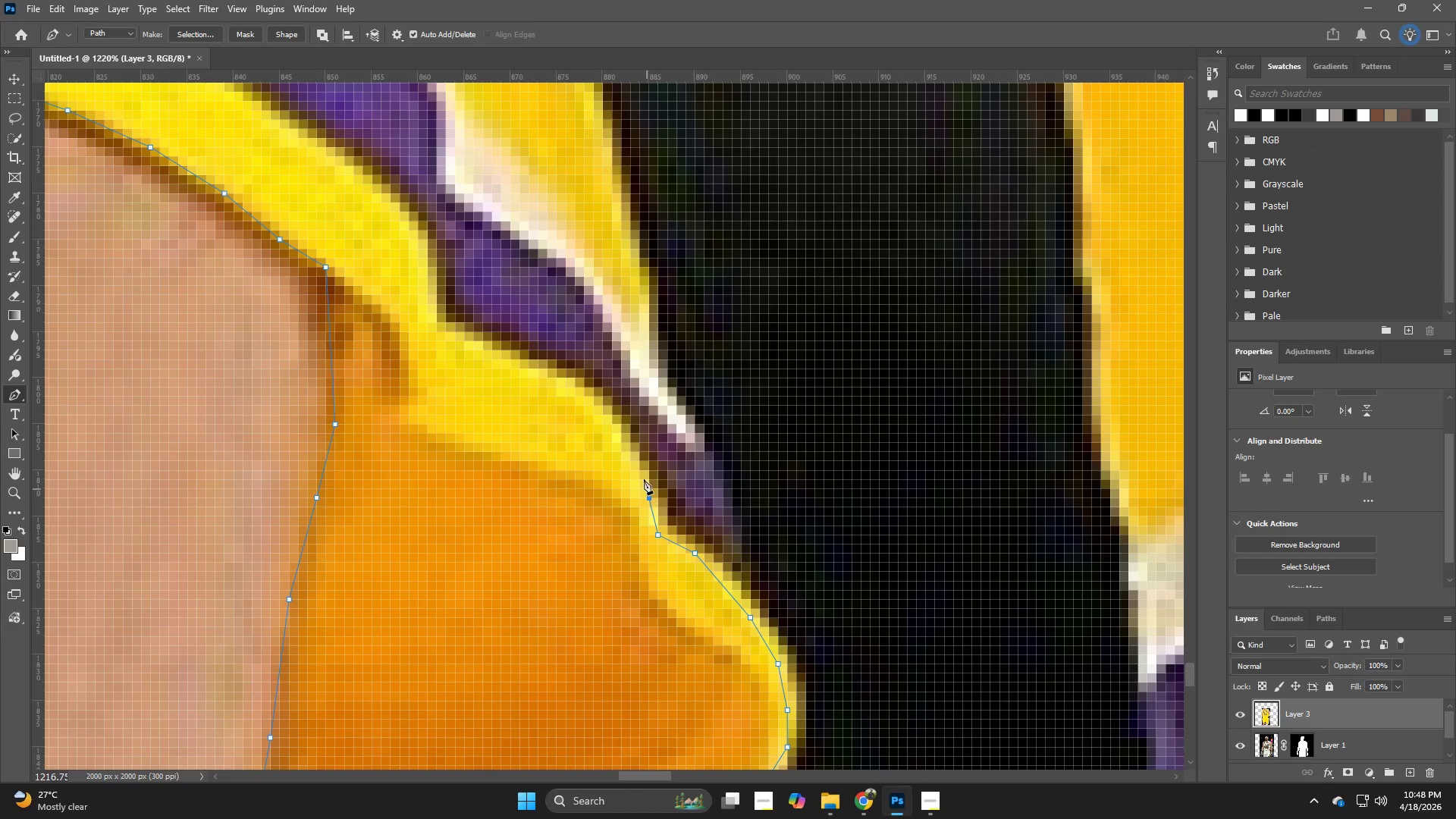 
left_click([638, 460])
 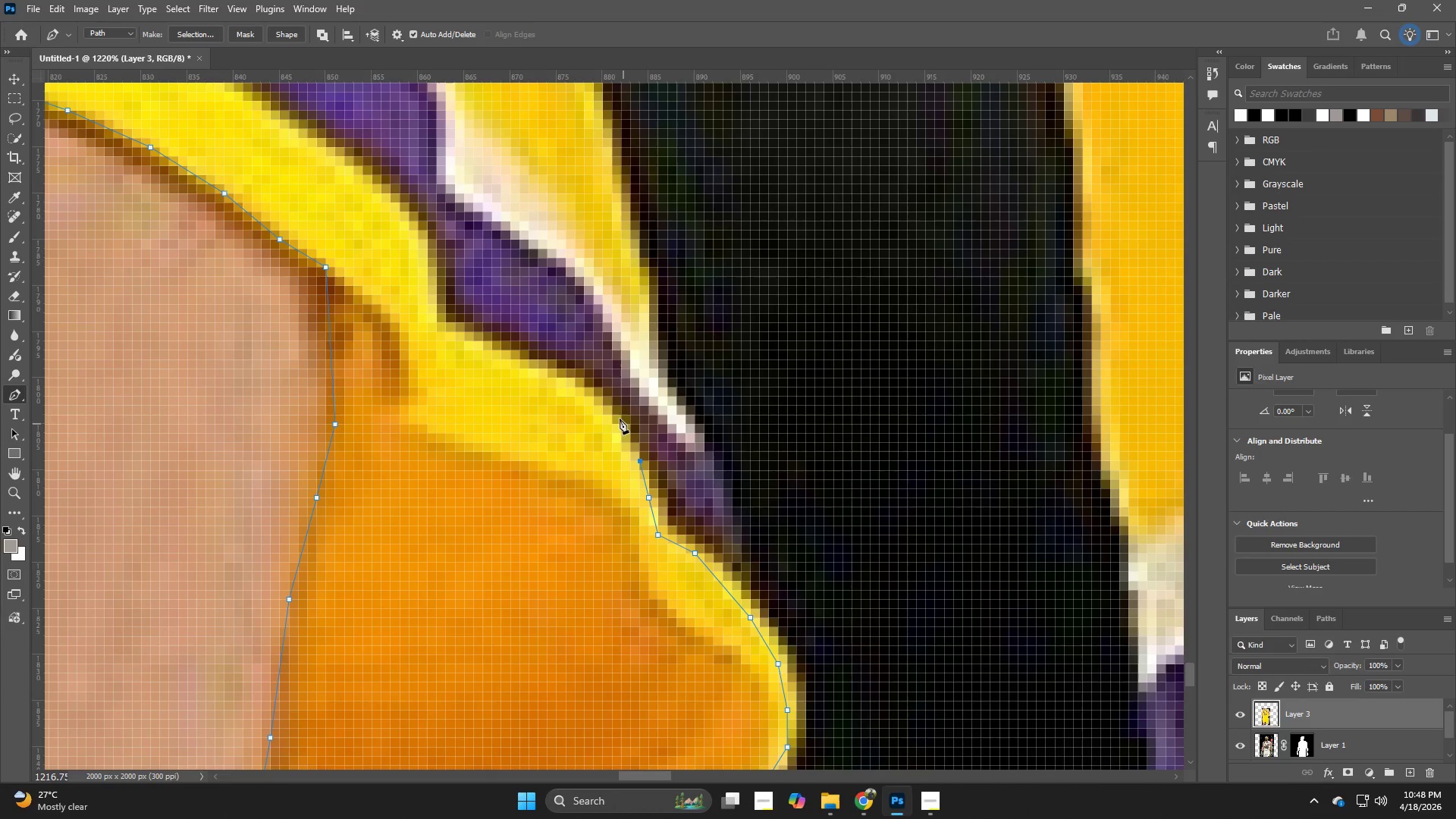 
left_click([615, 415])
 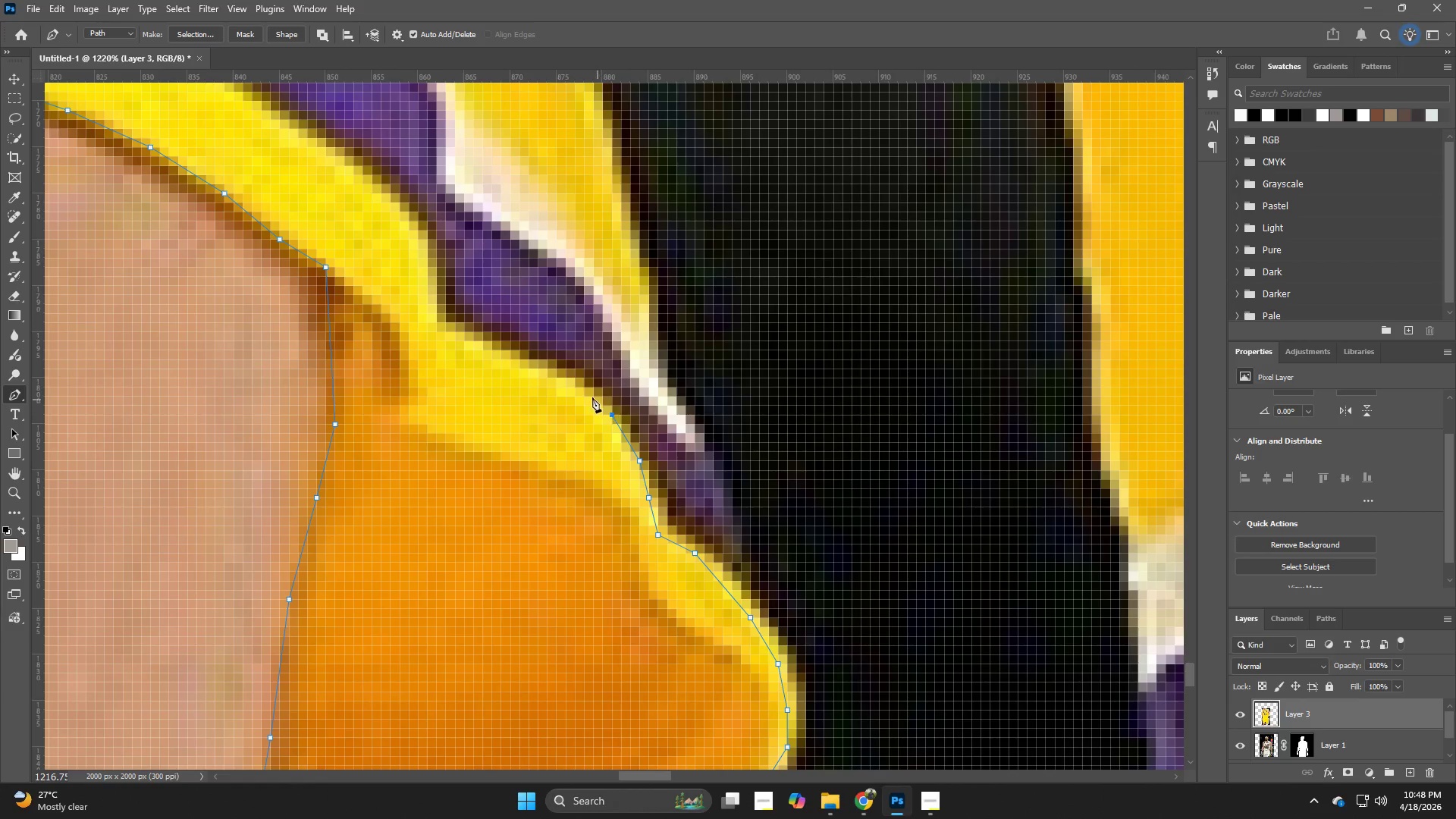 
left_click([582, 393])
 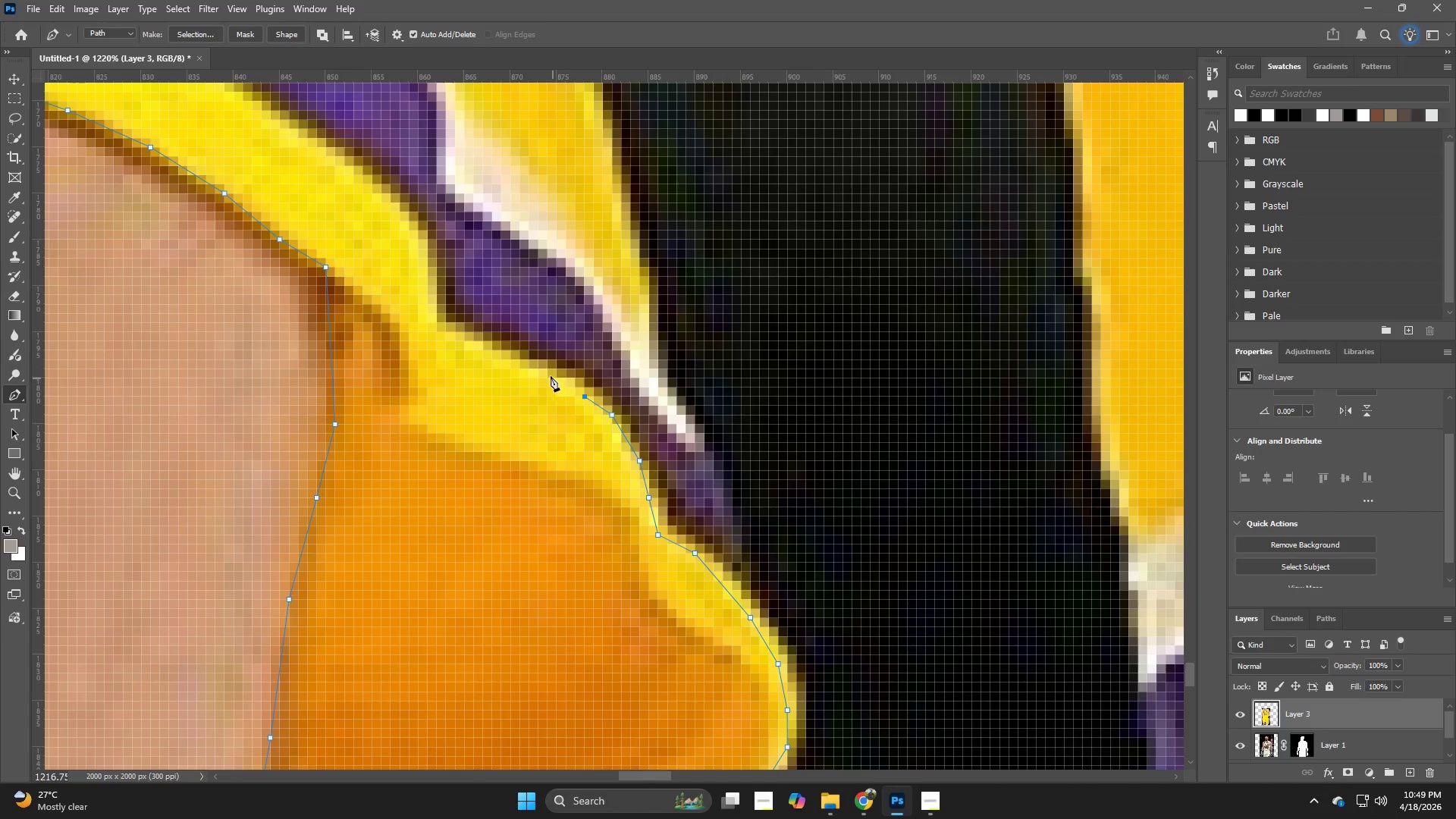 
left_click([551, 376])
 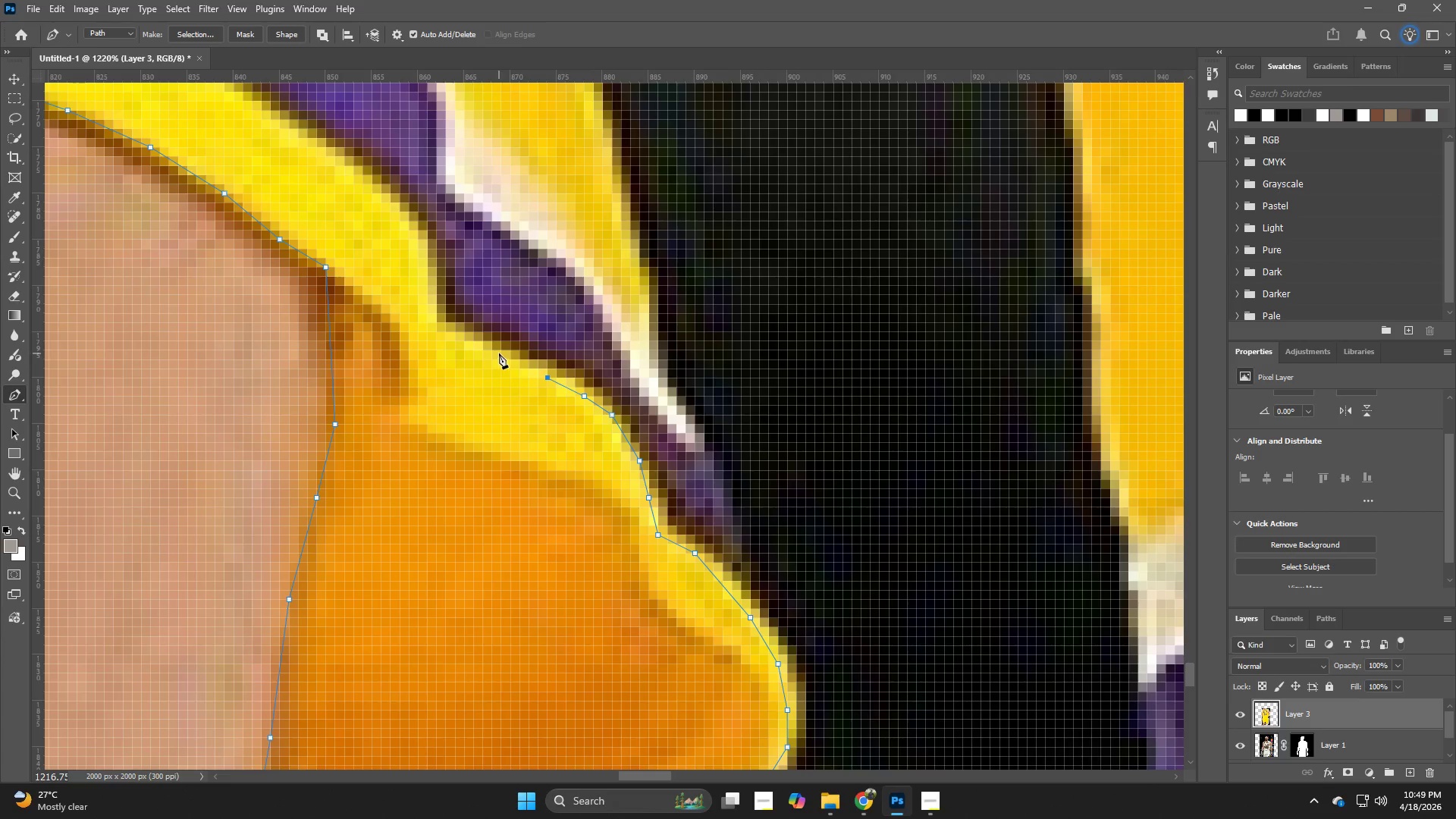 
left_click([499, 353])
 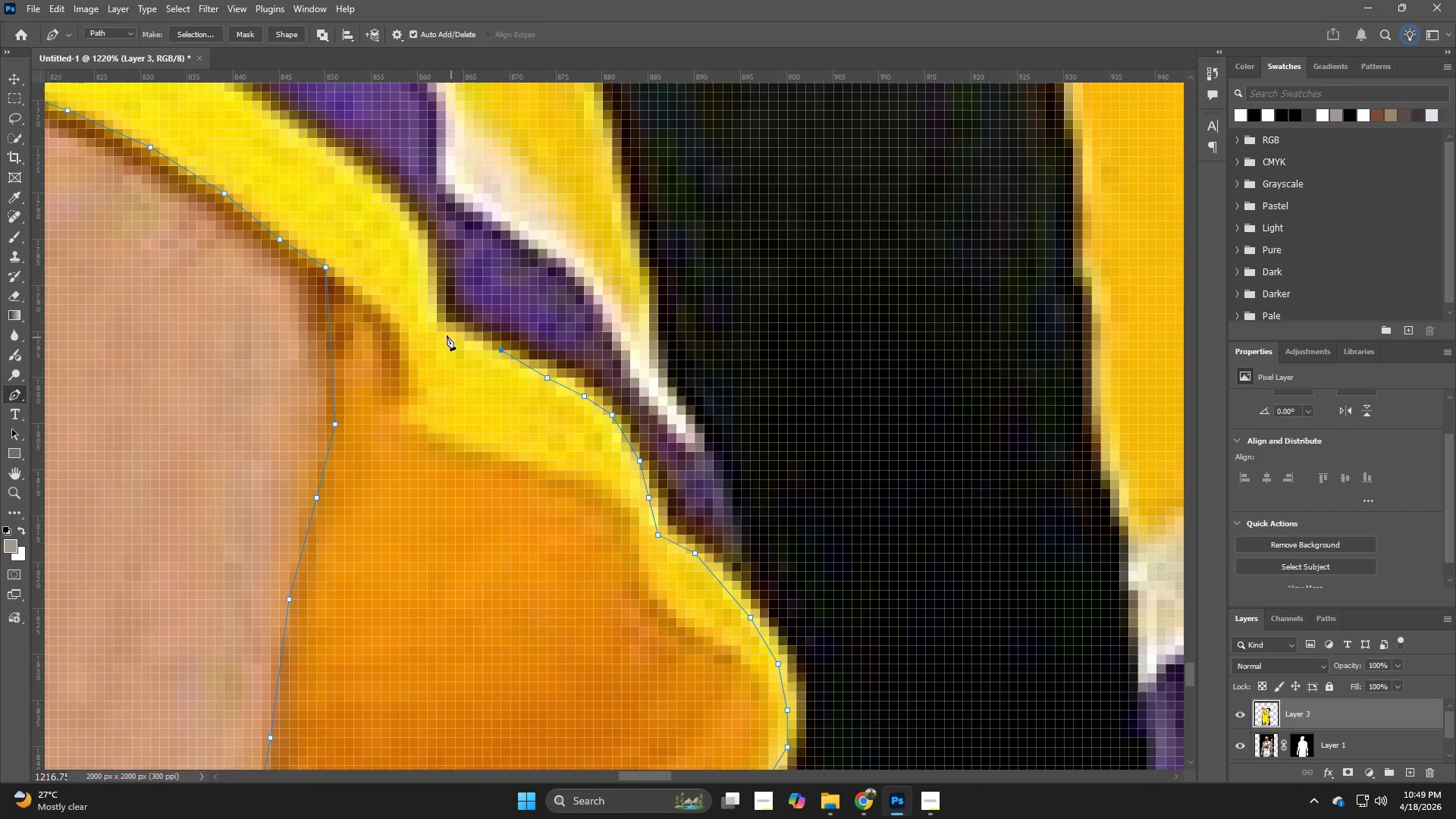 
left_click([444, 334])
 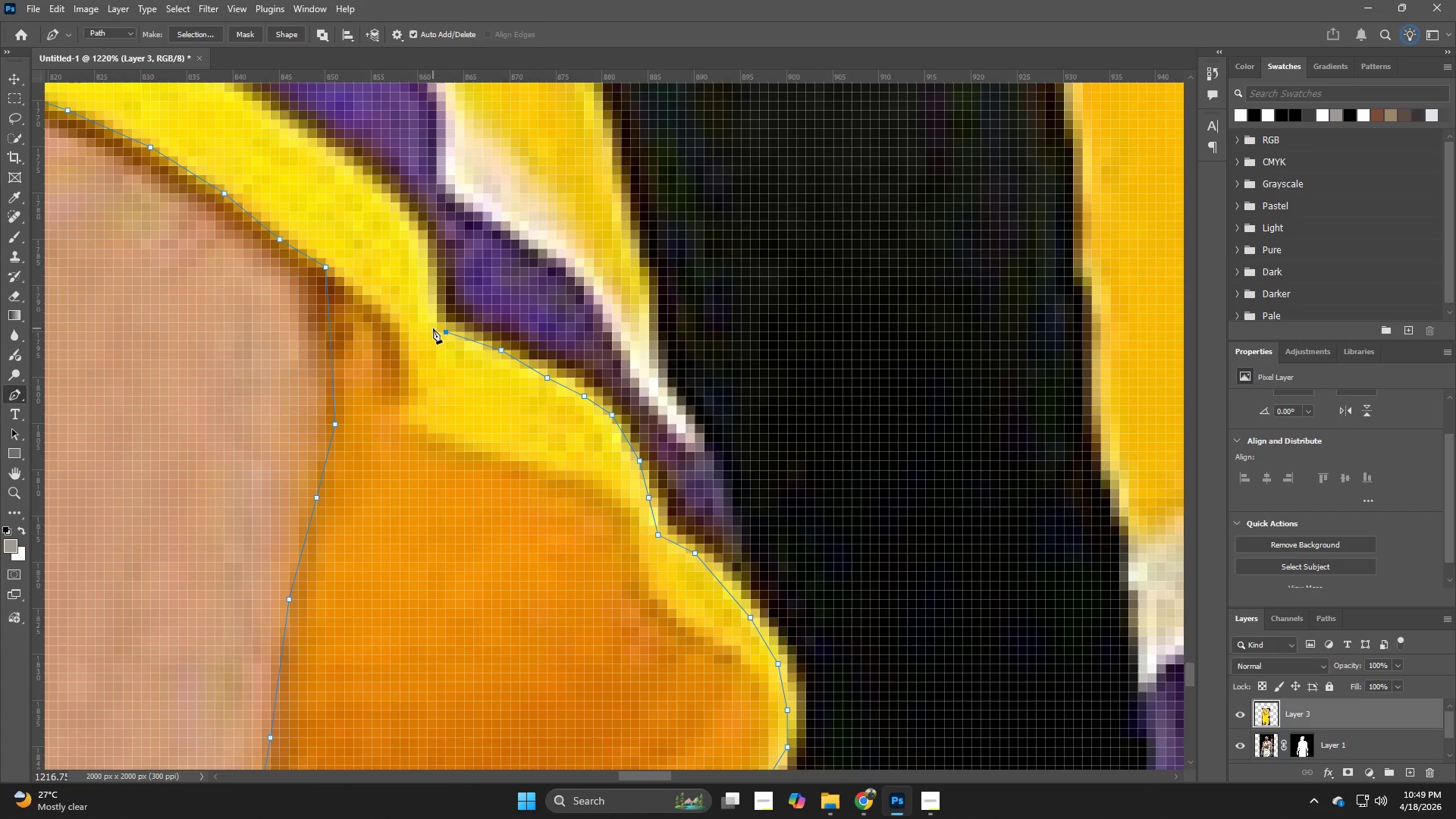 
left_click([433, 328])
 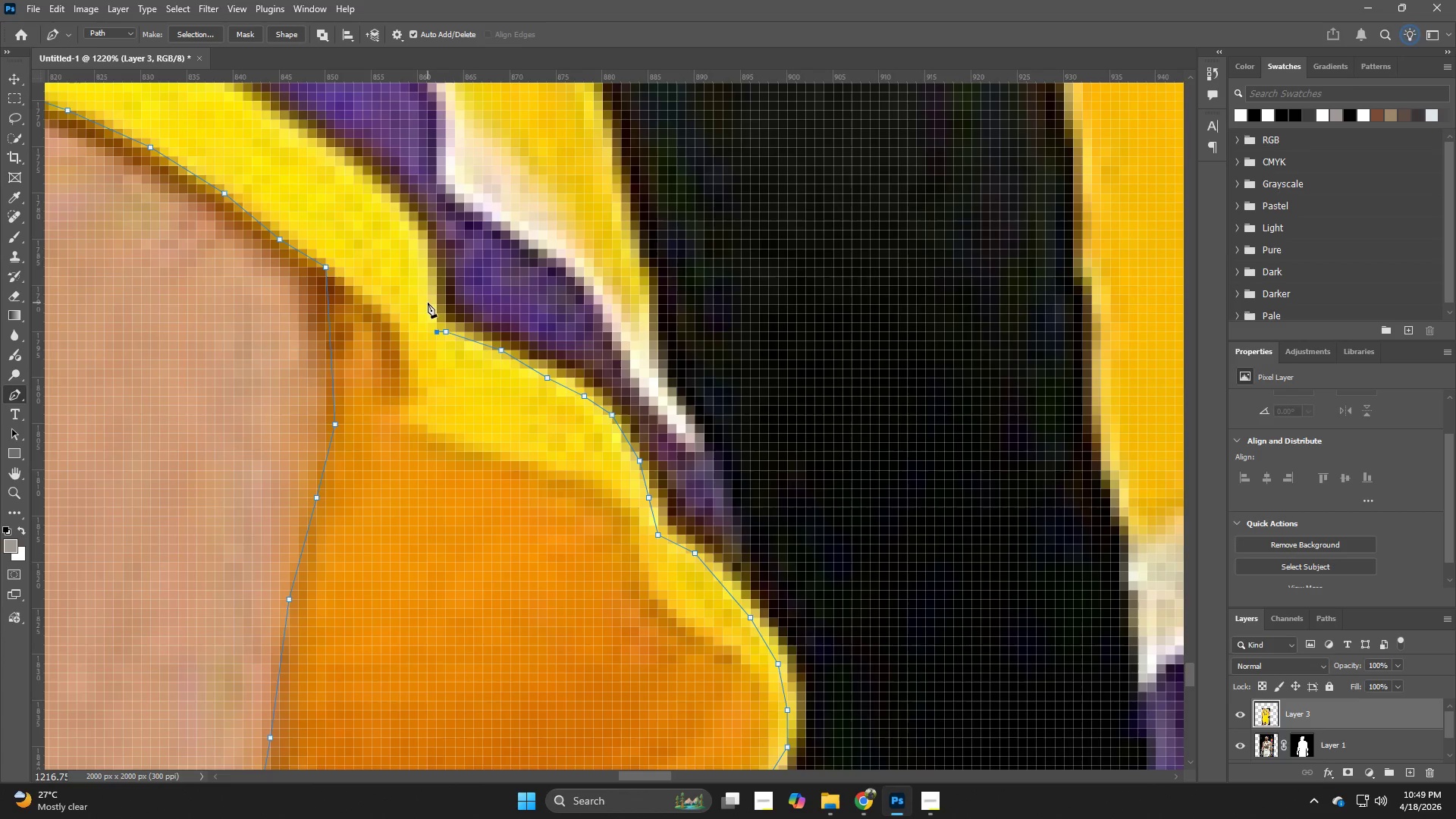 
left_click([428, 303])
 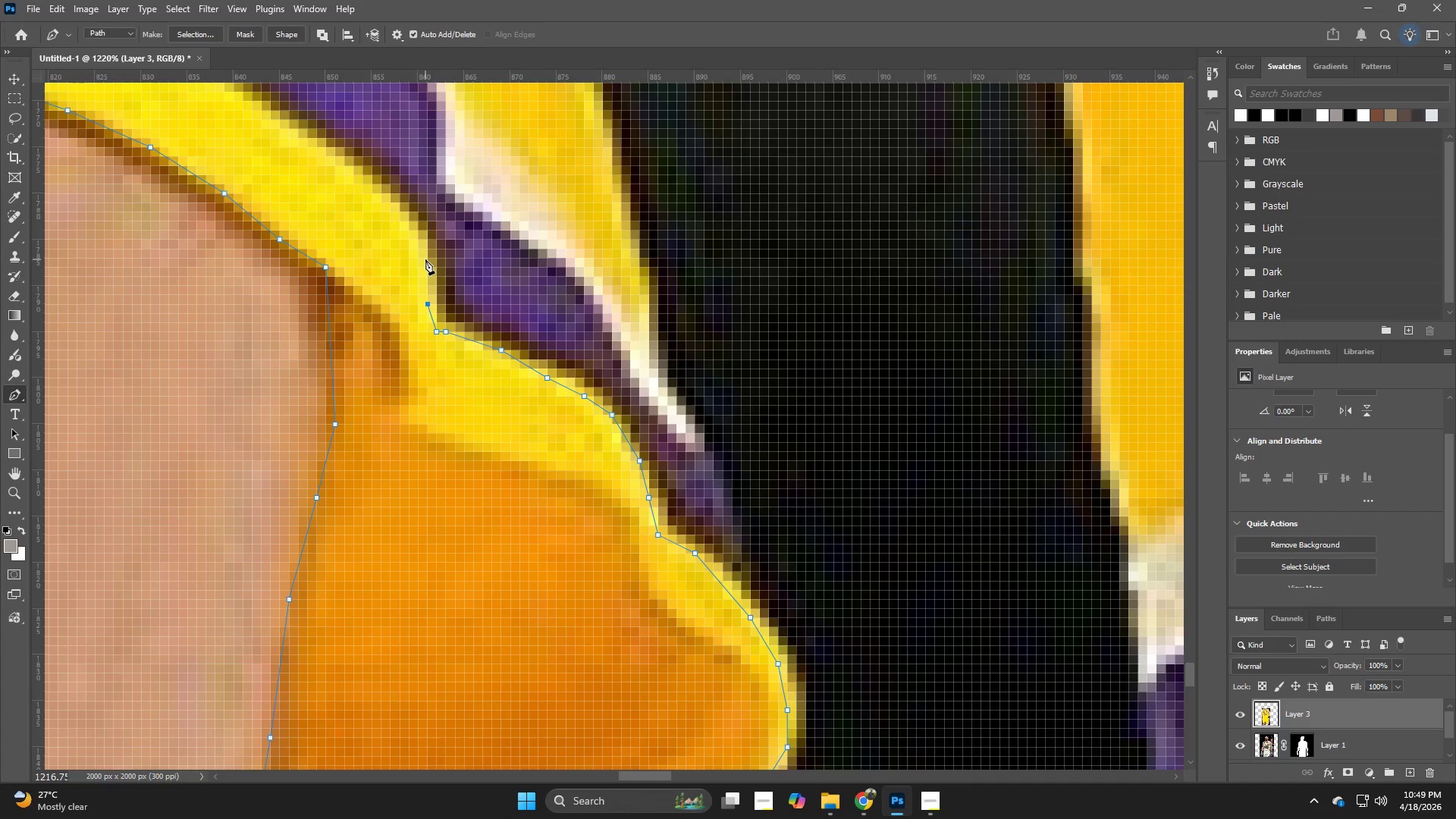 
left_click([426, 253])
 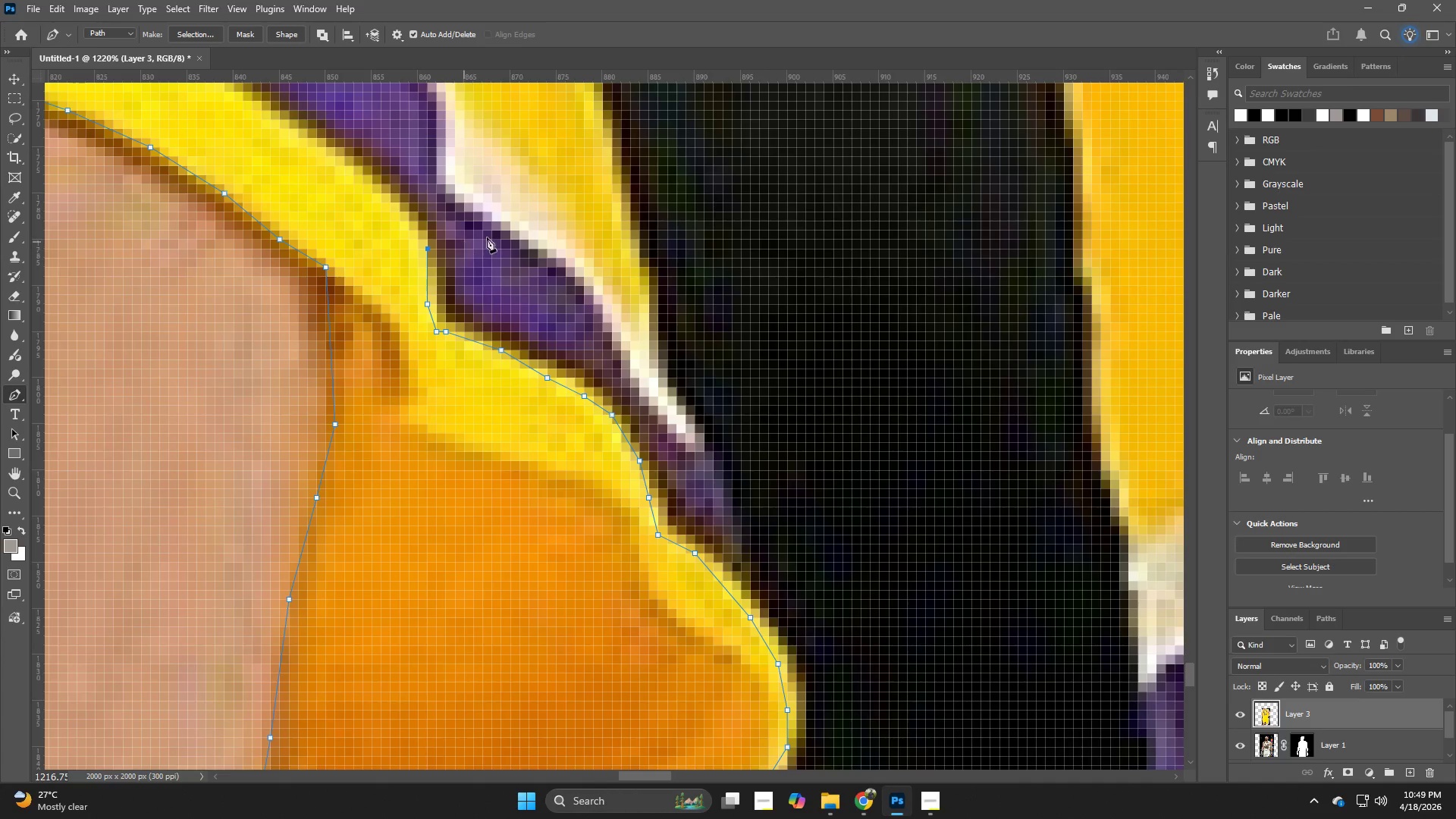 
hold_key(key=Space, duration=0.64)
 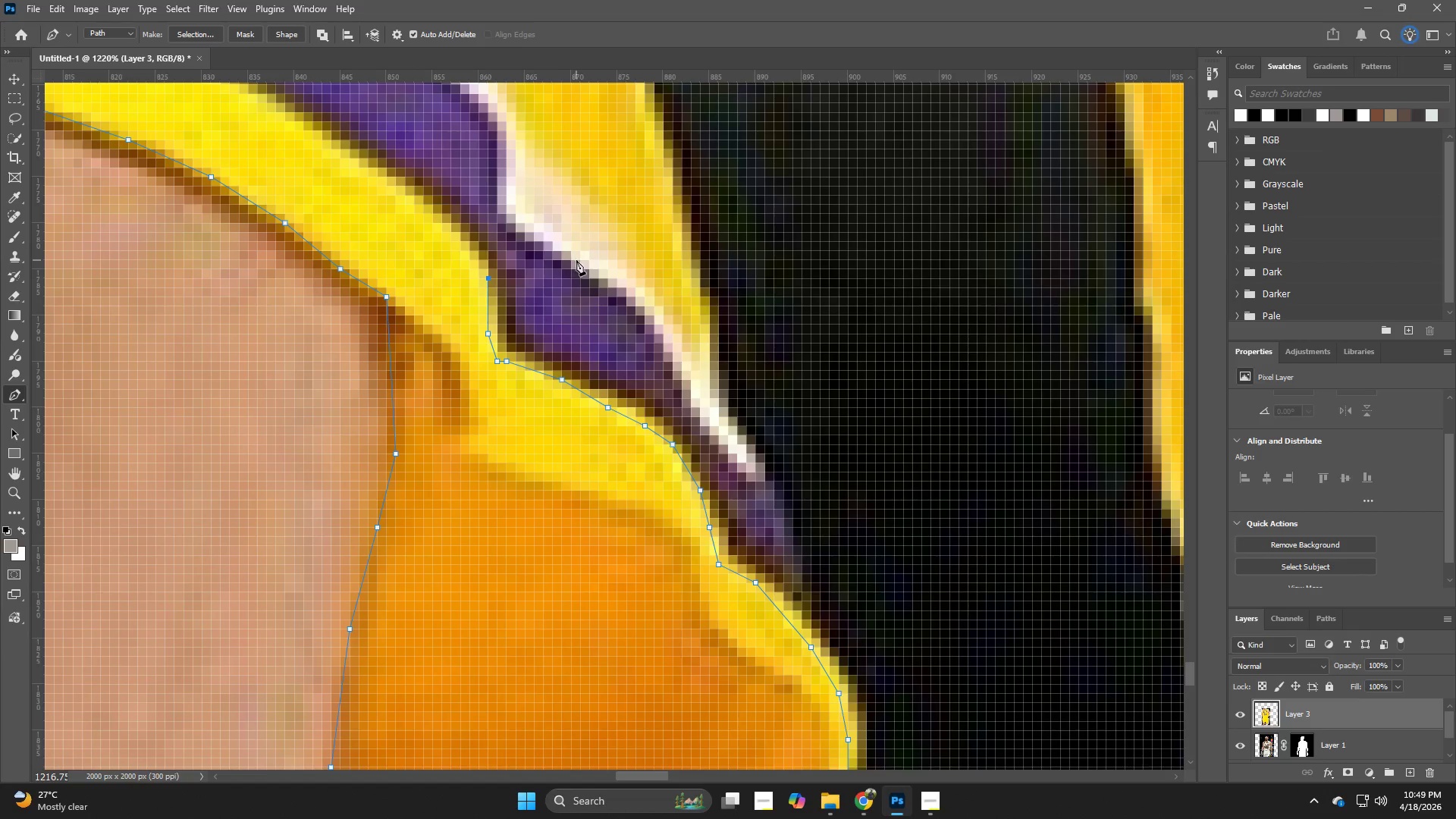 
left_click_drag(start_coordinate=[514, 230], to_coordinate=[575, 259])
 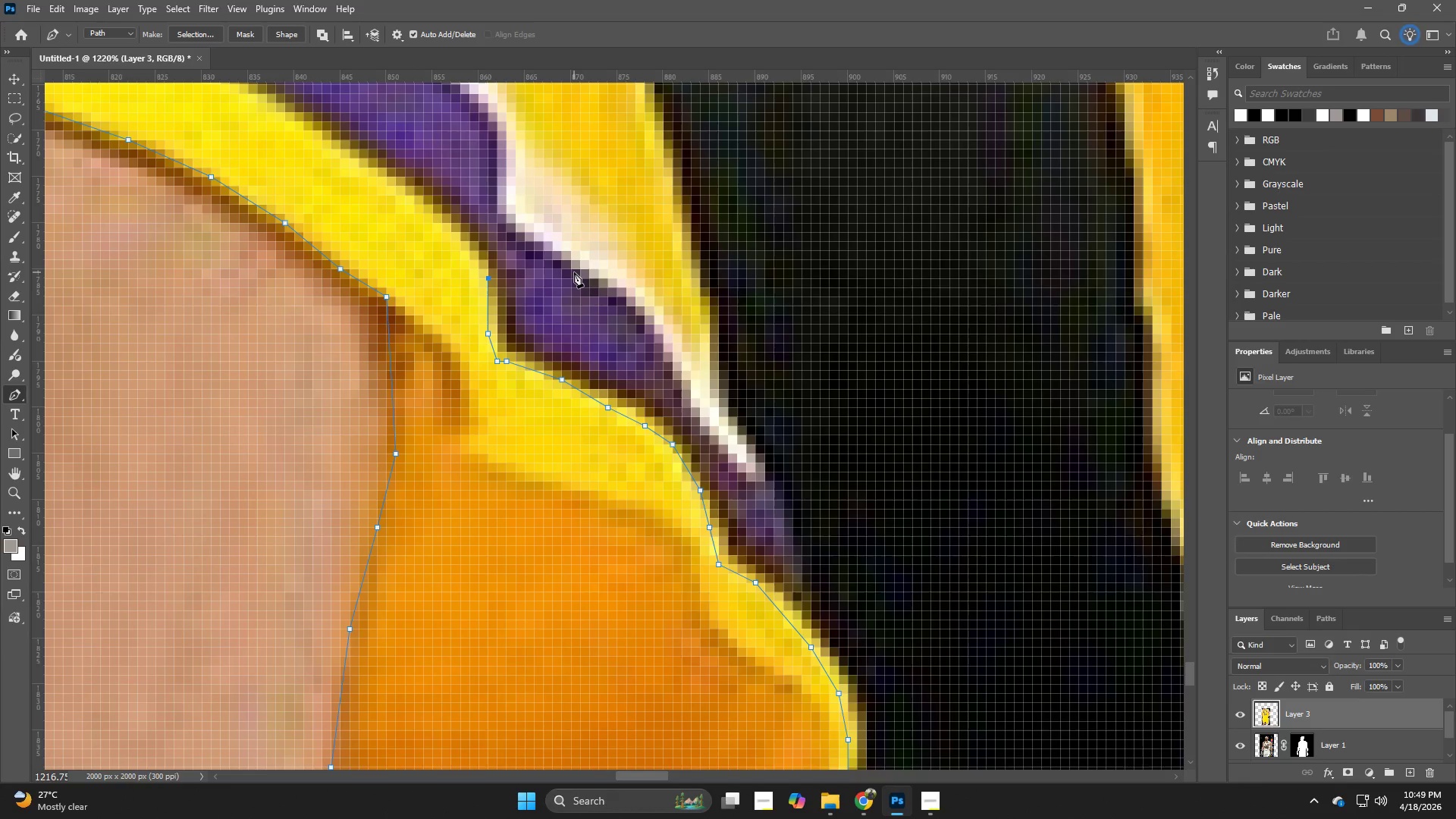 
key(Control+ControlLeft)
 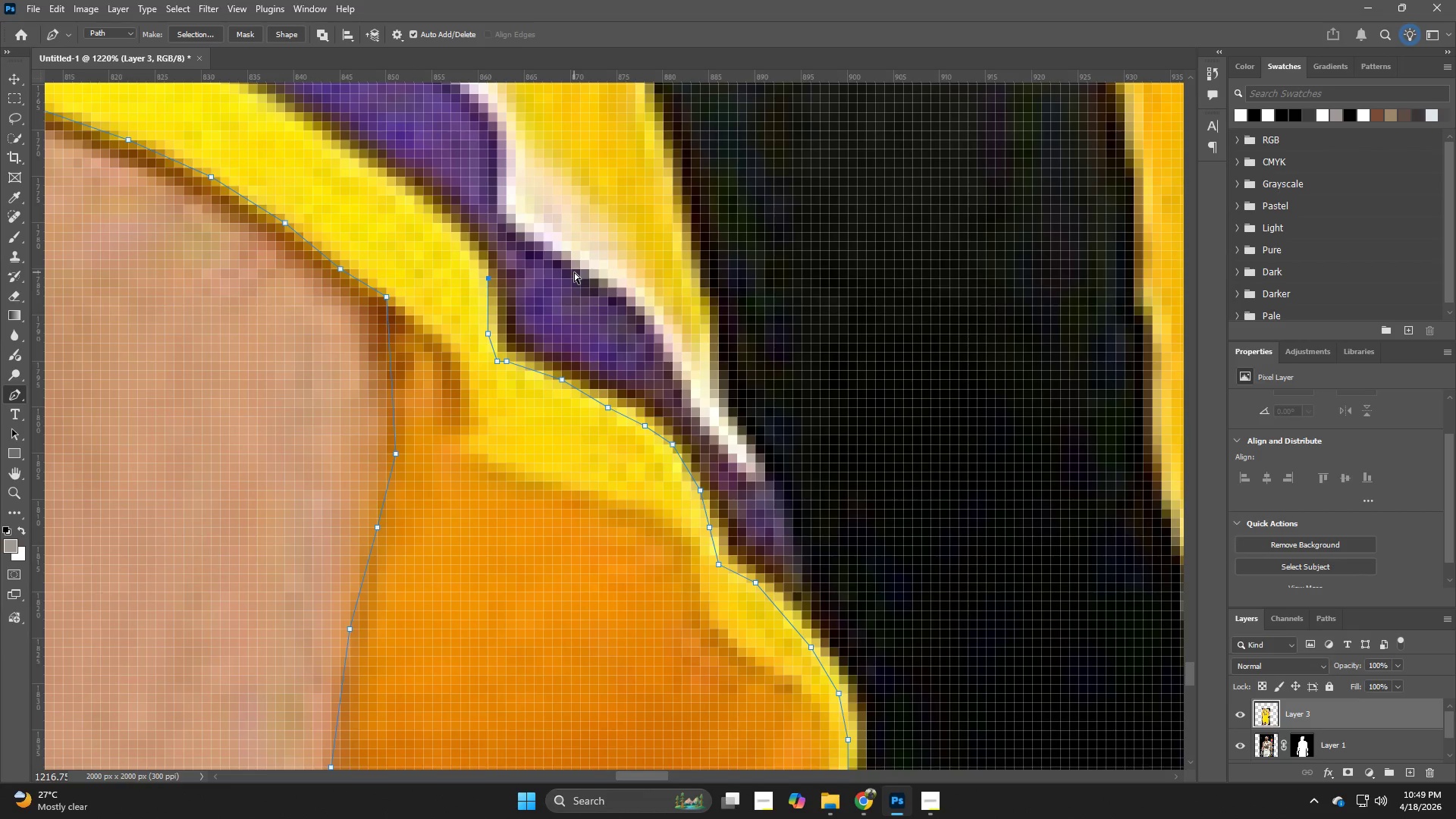 
key(Control+Z)
 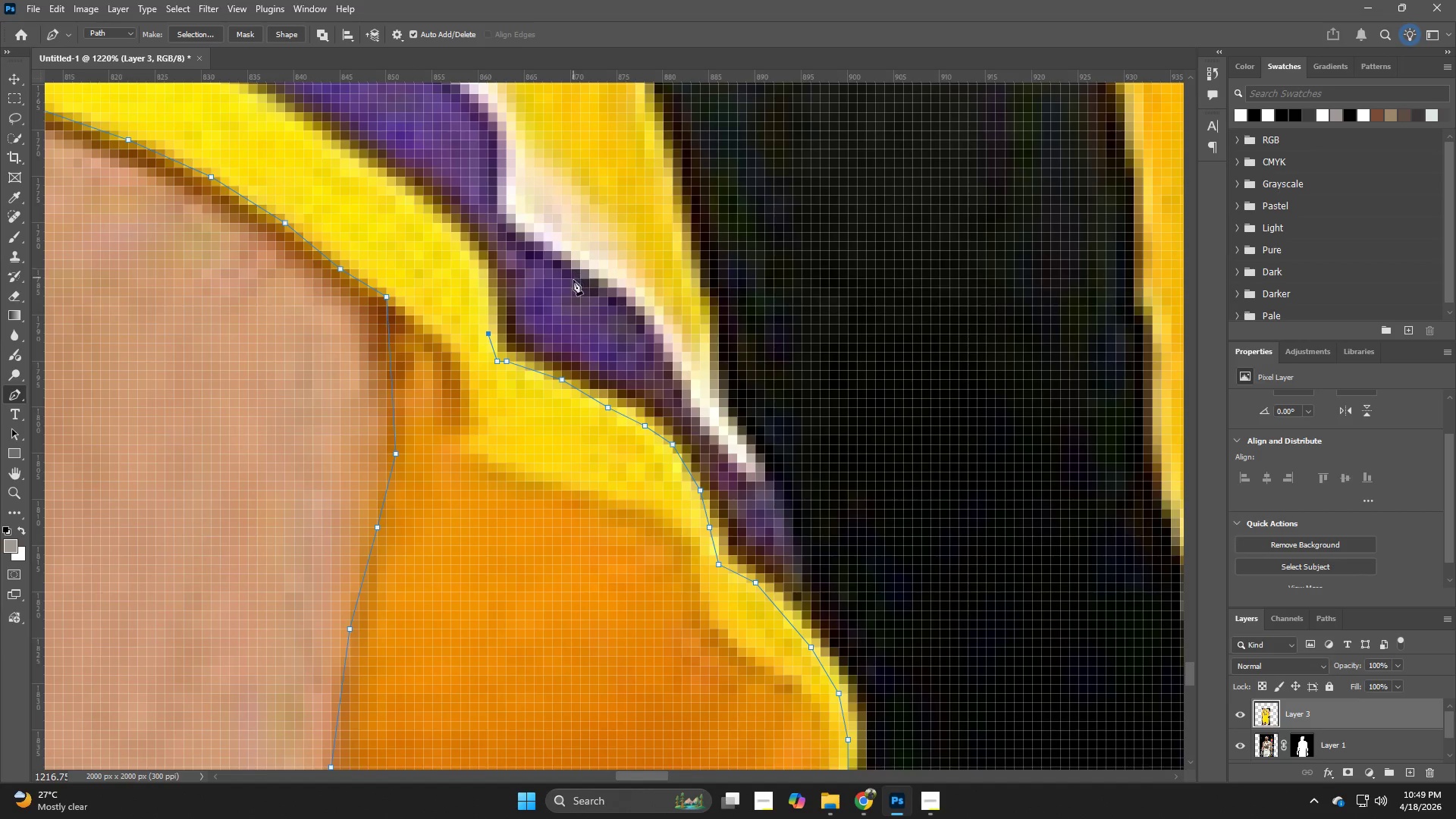 
key(Control+Z)
 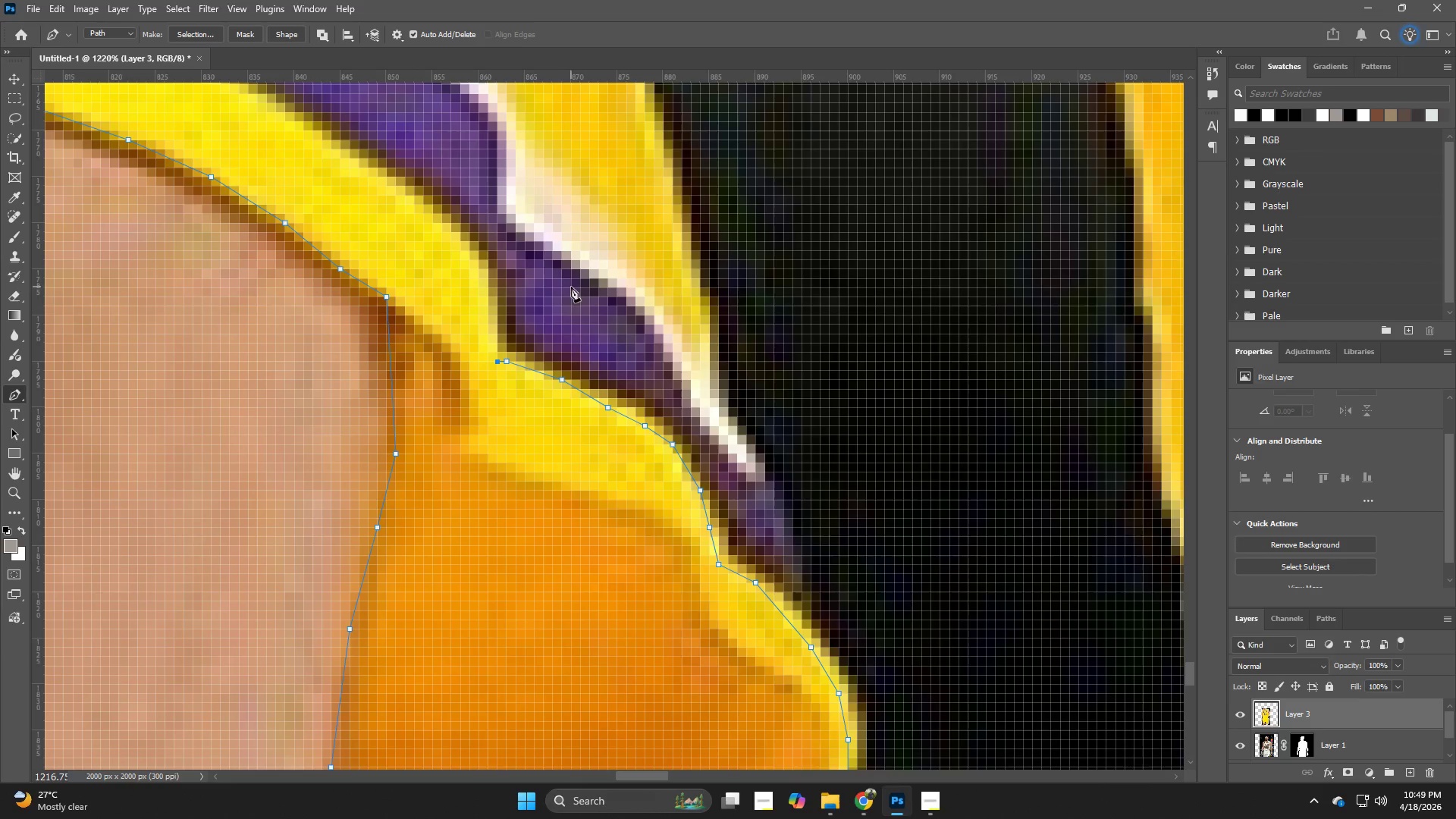 
key(Control+ControlLeft)
 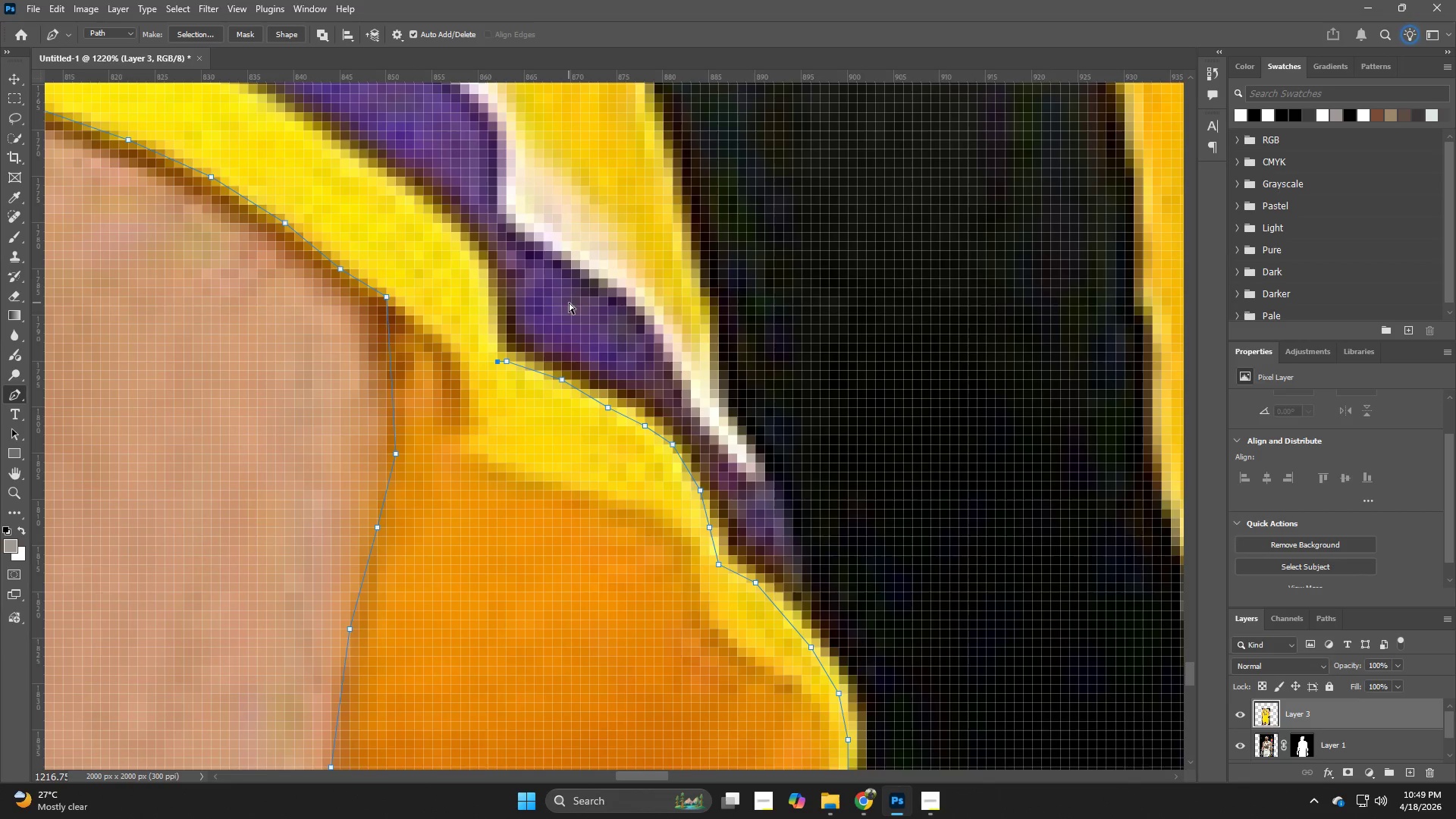 
key(Control+Z)
 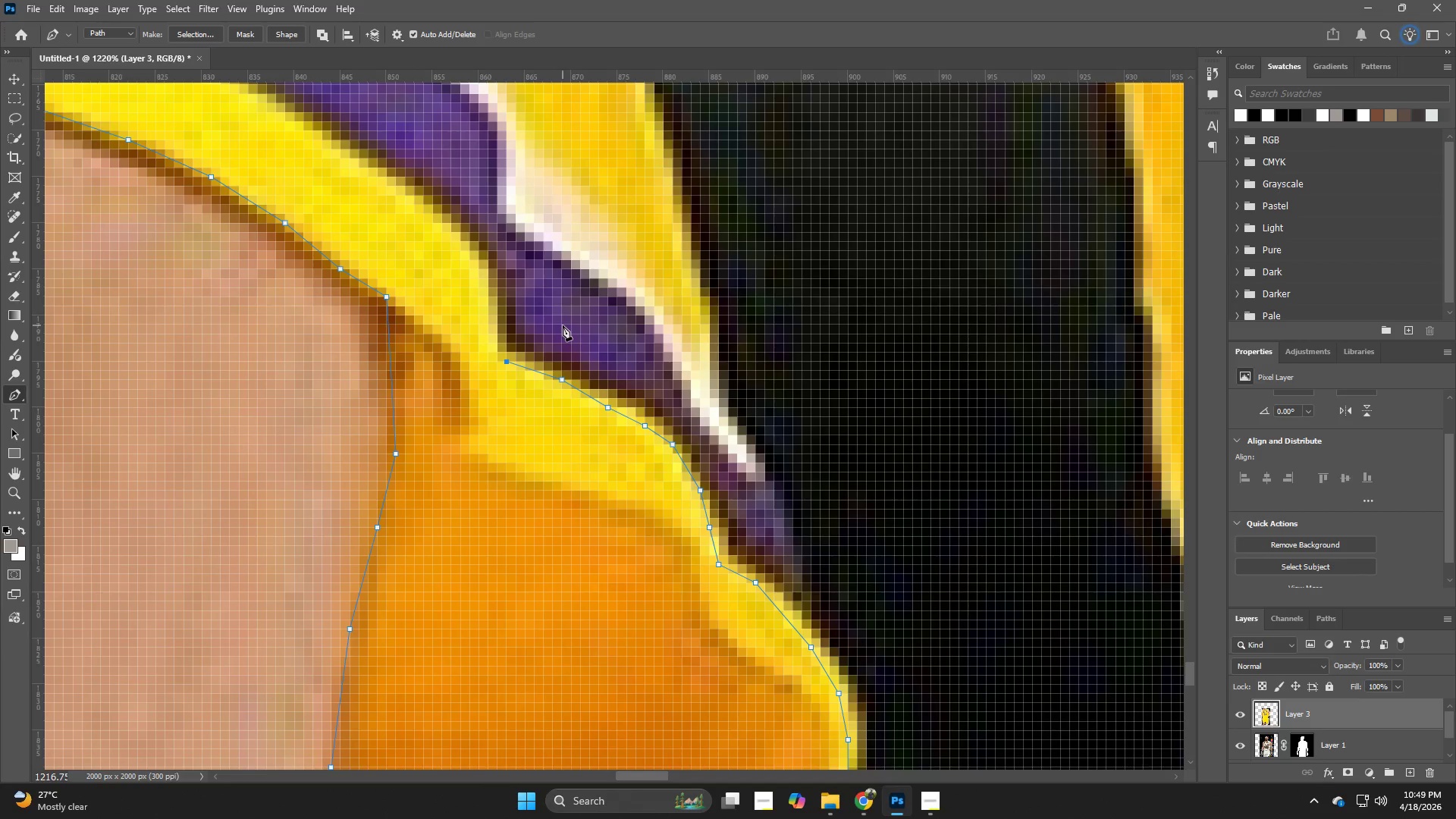 
key(Control+Z)
 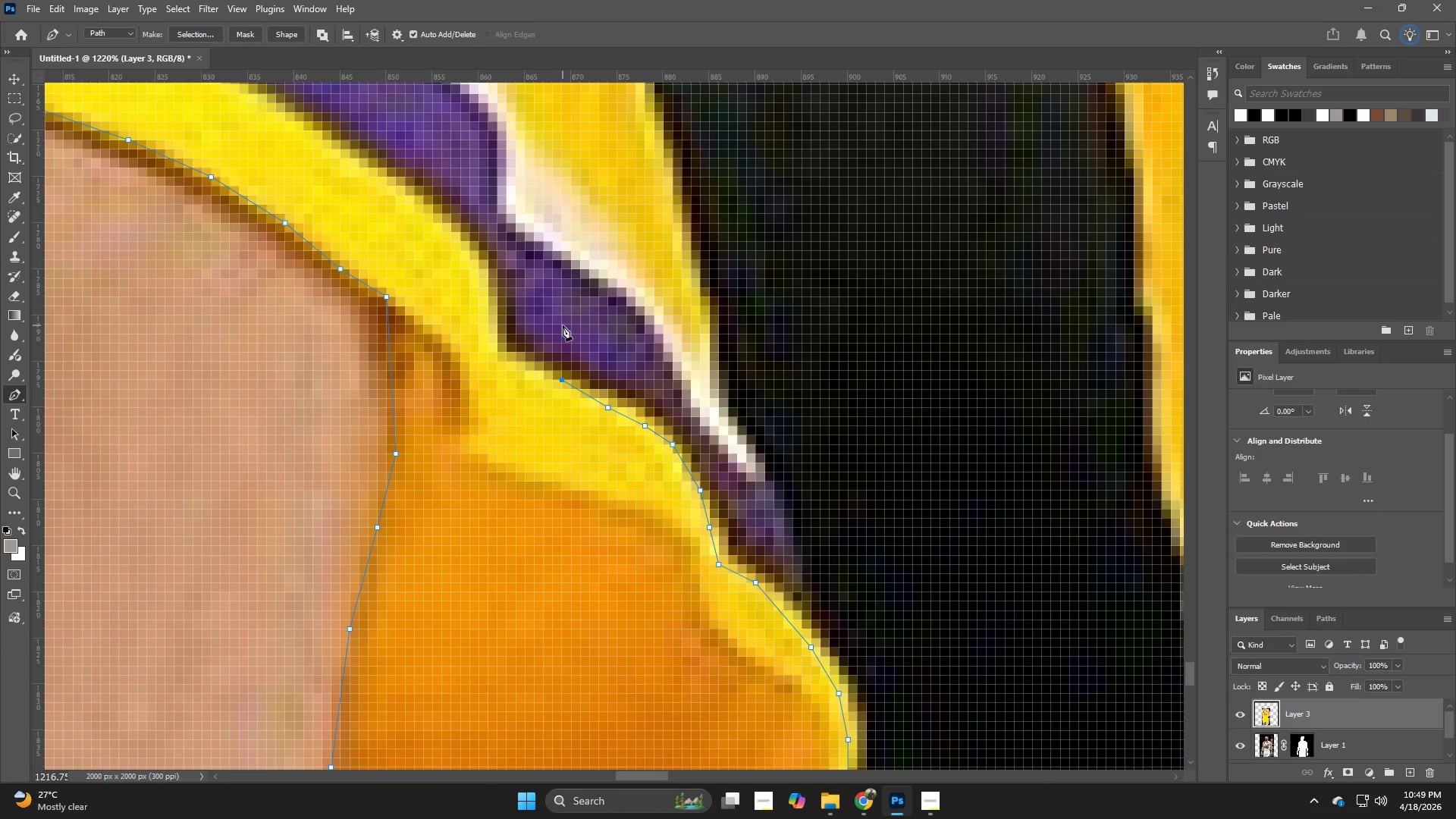 
key(Control+ControlLeft)
 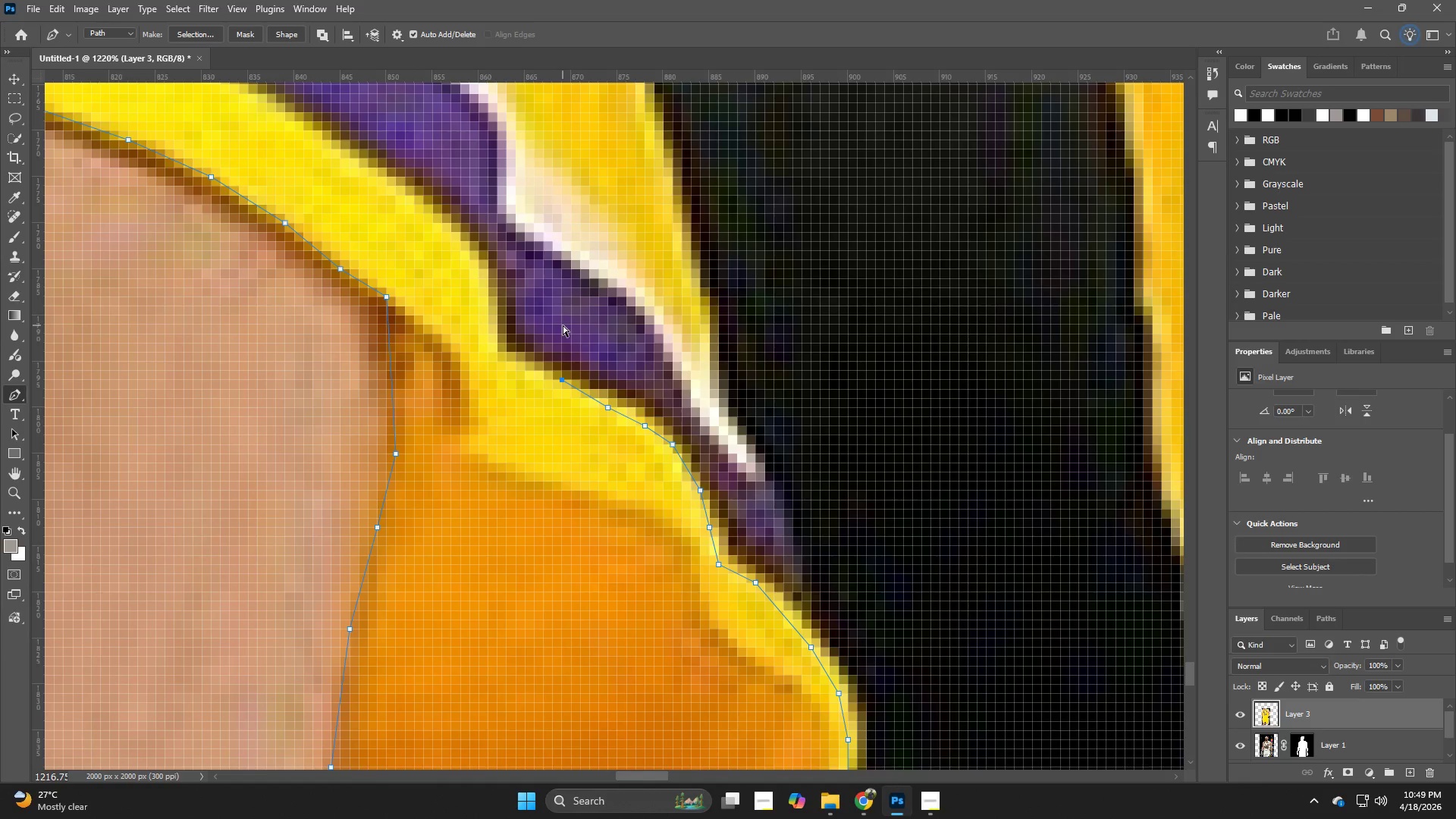 
key(Control+Z)
 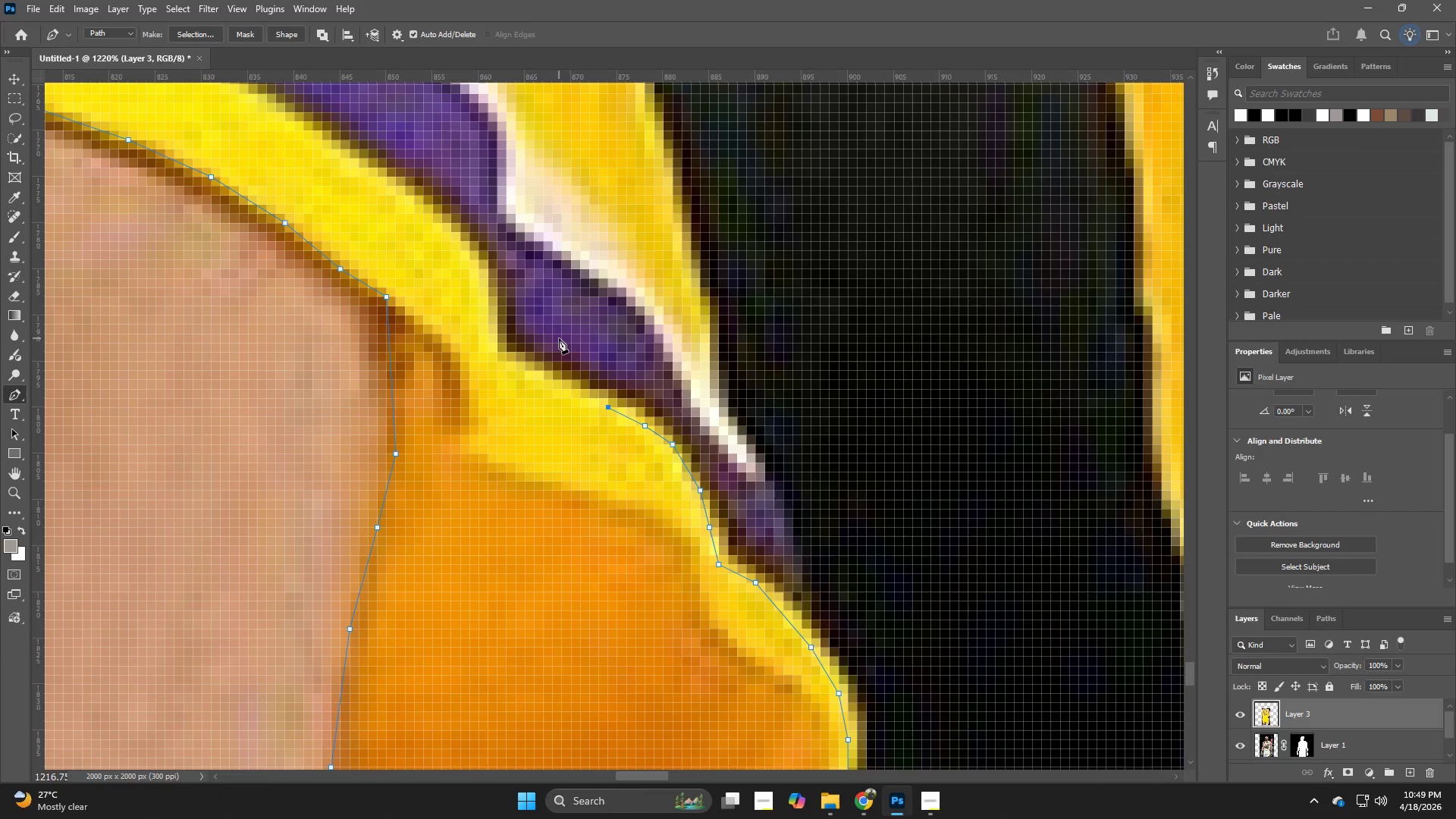 
key(Control+ControlLeft)
 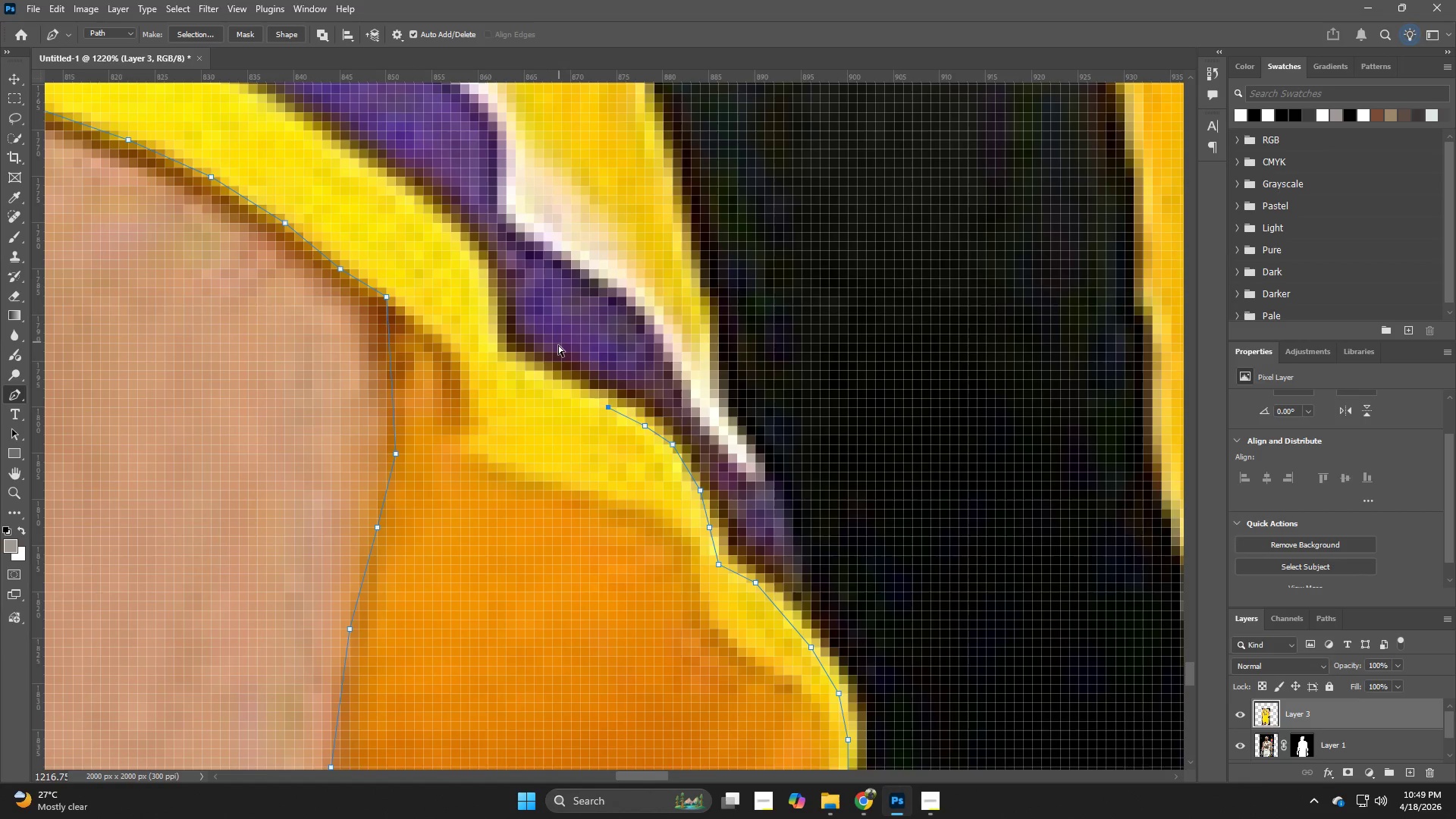 
key(Control+Z)
 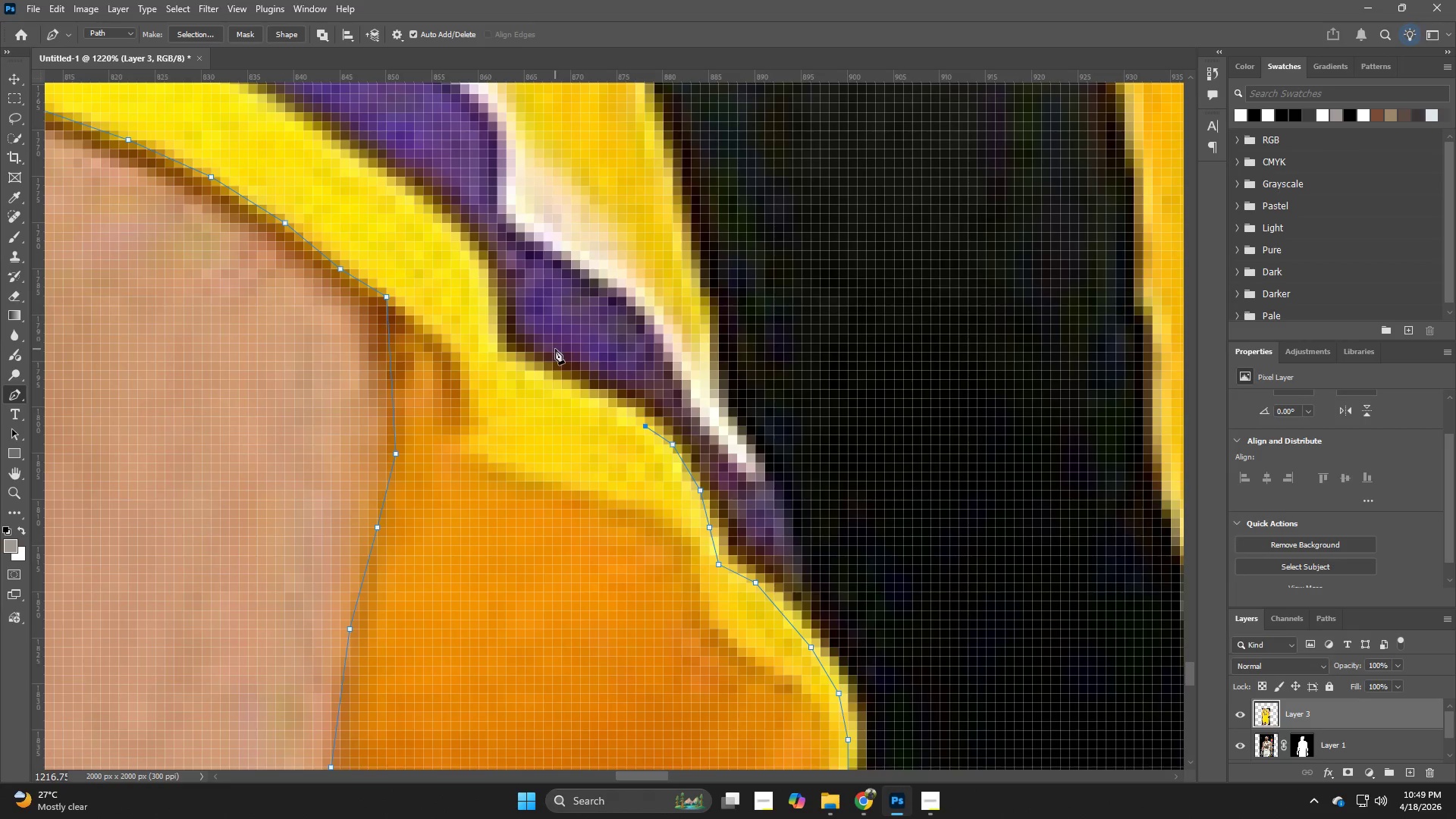 
key(Control+ControlLeft)
 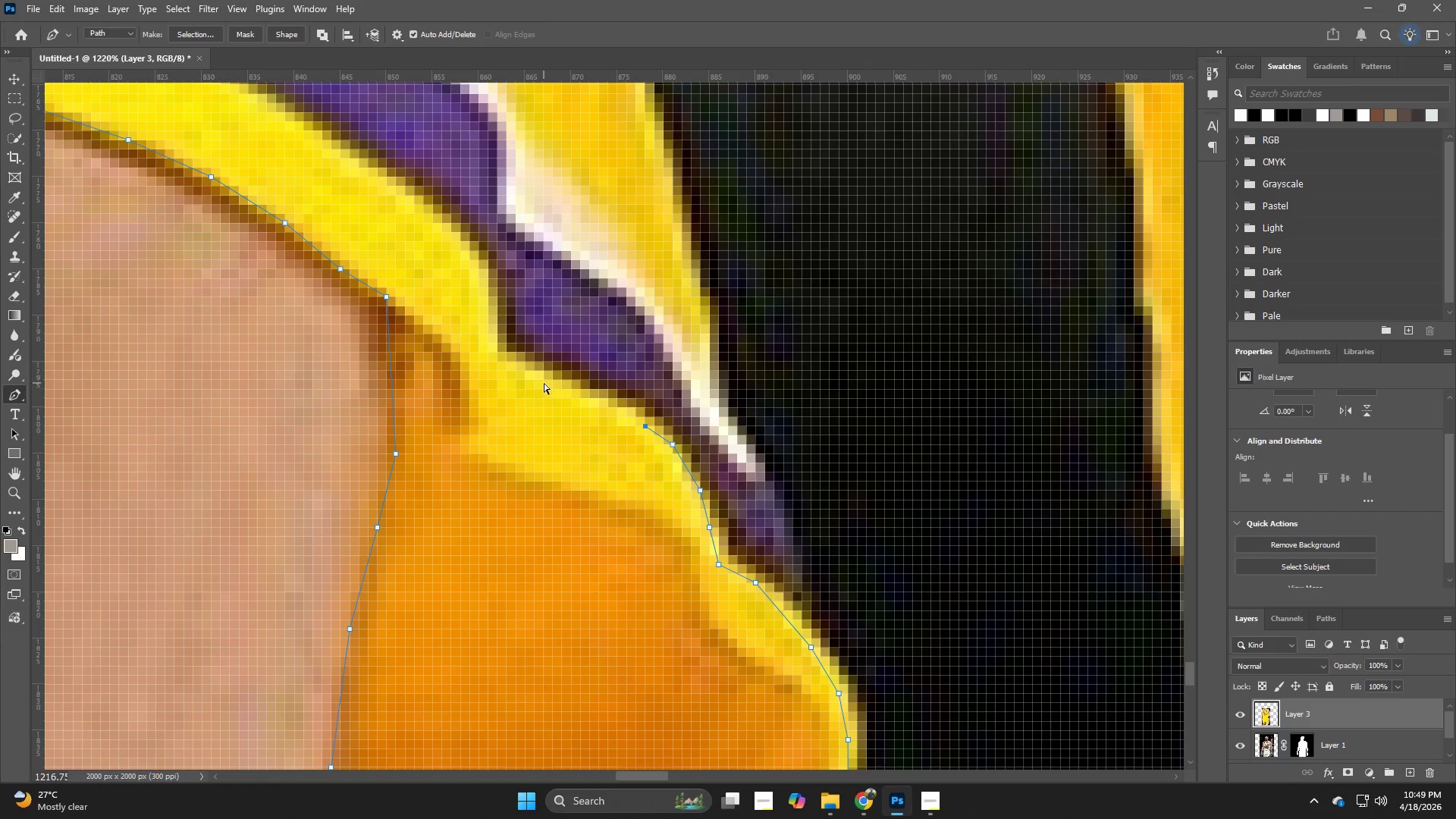 
key(Control+Z)
 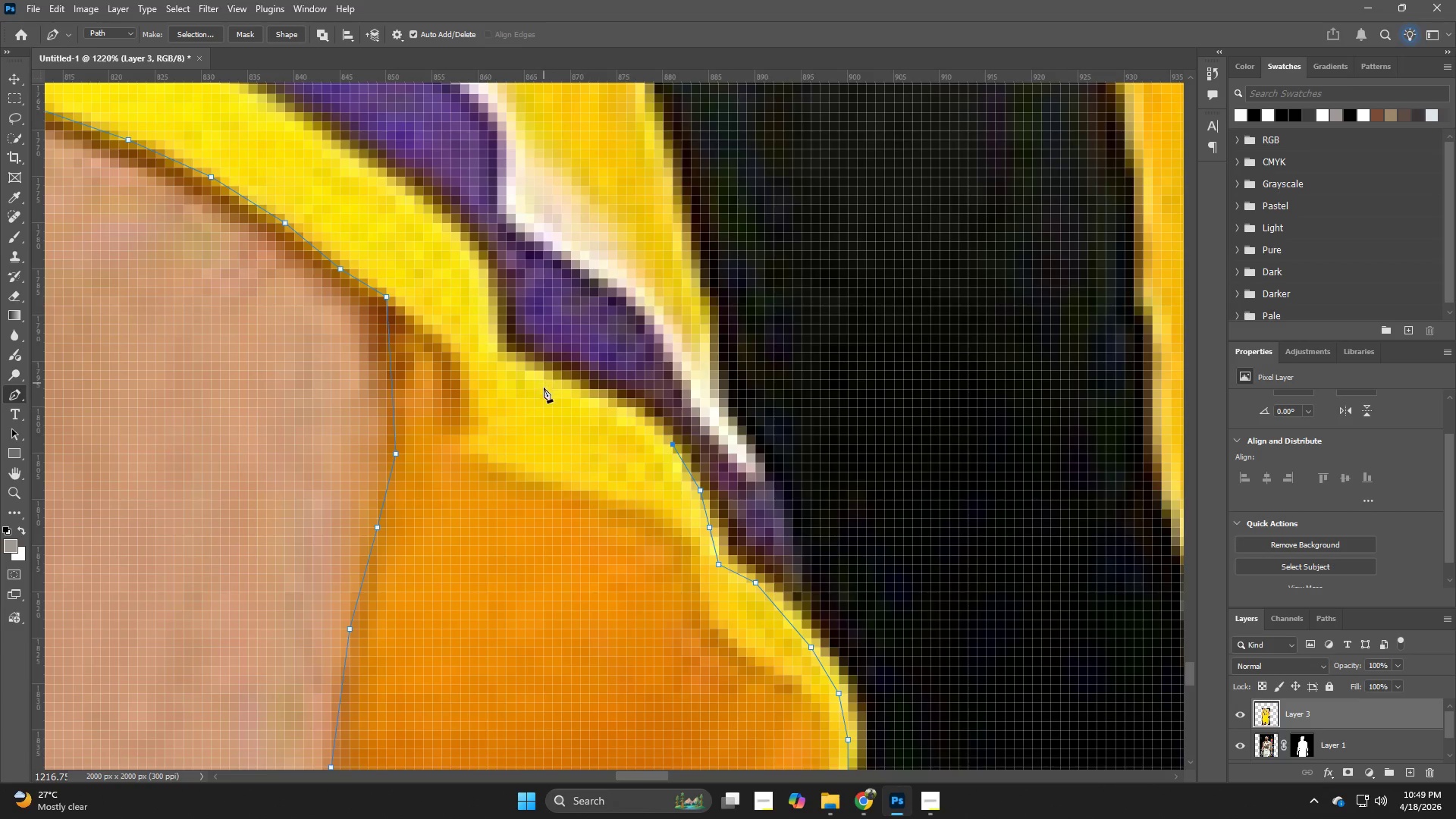 
key(Control+ControlLeft)
 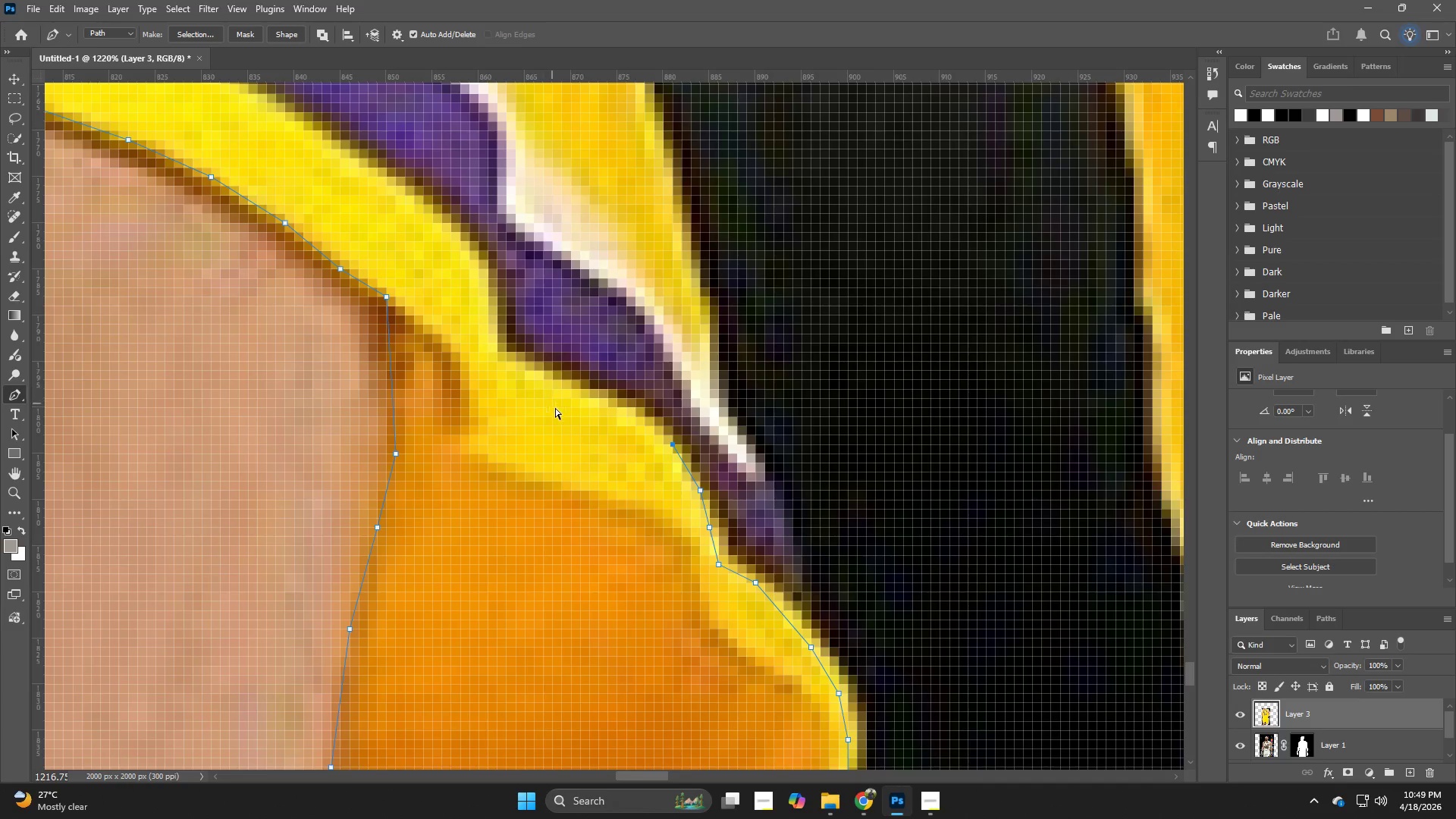 
key(Control+Z)
 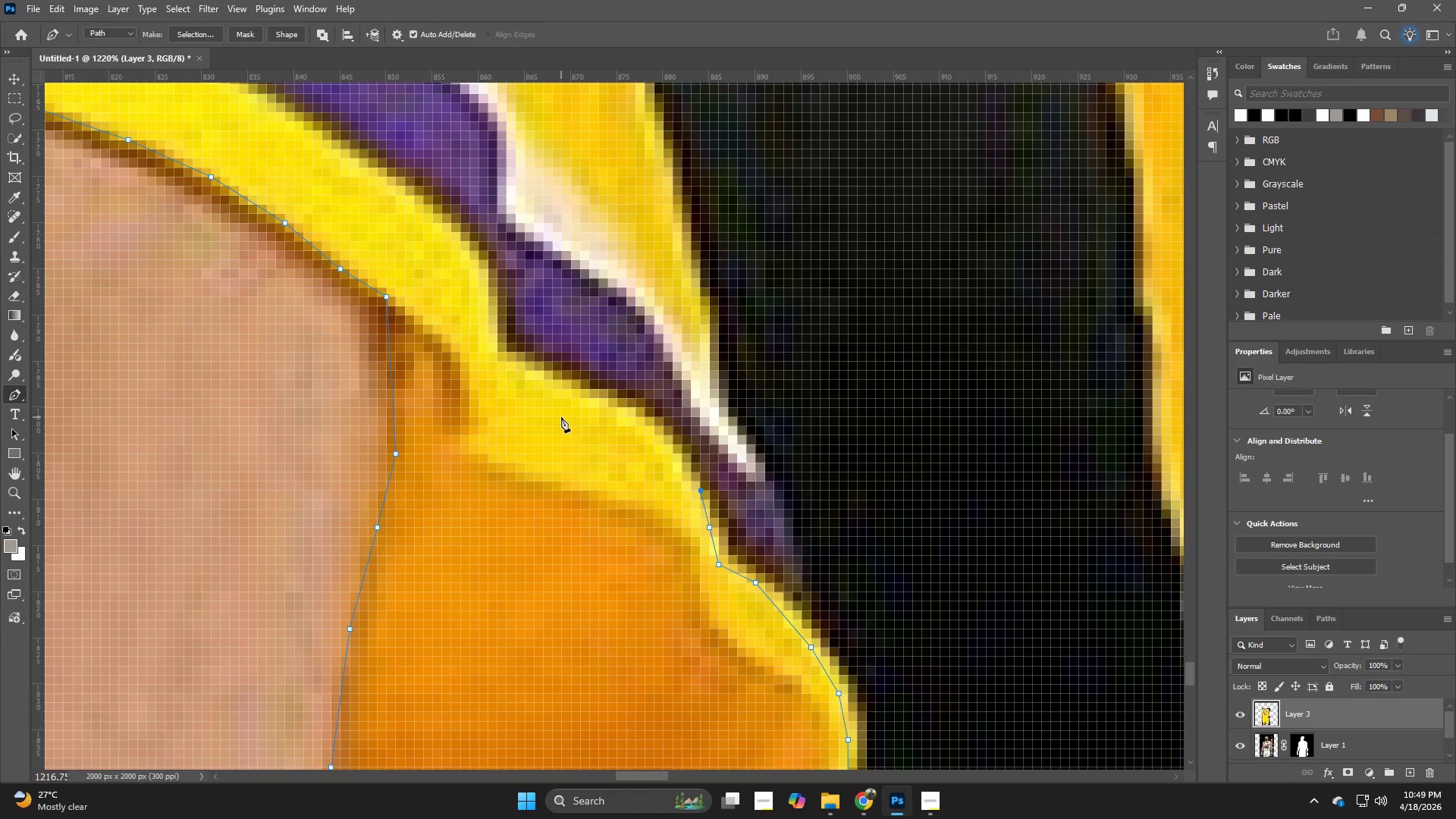 
key(Control+ControlLeft)
 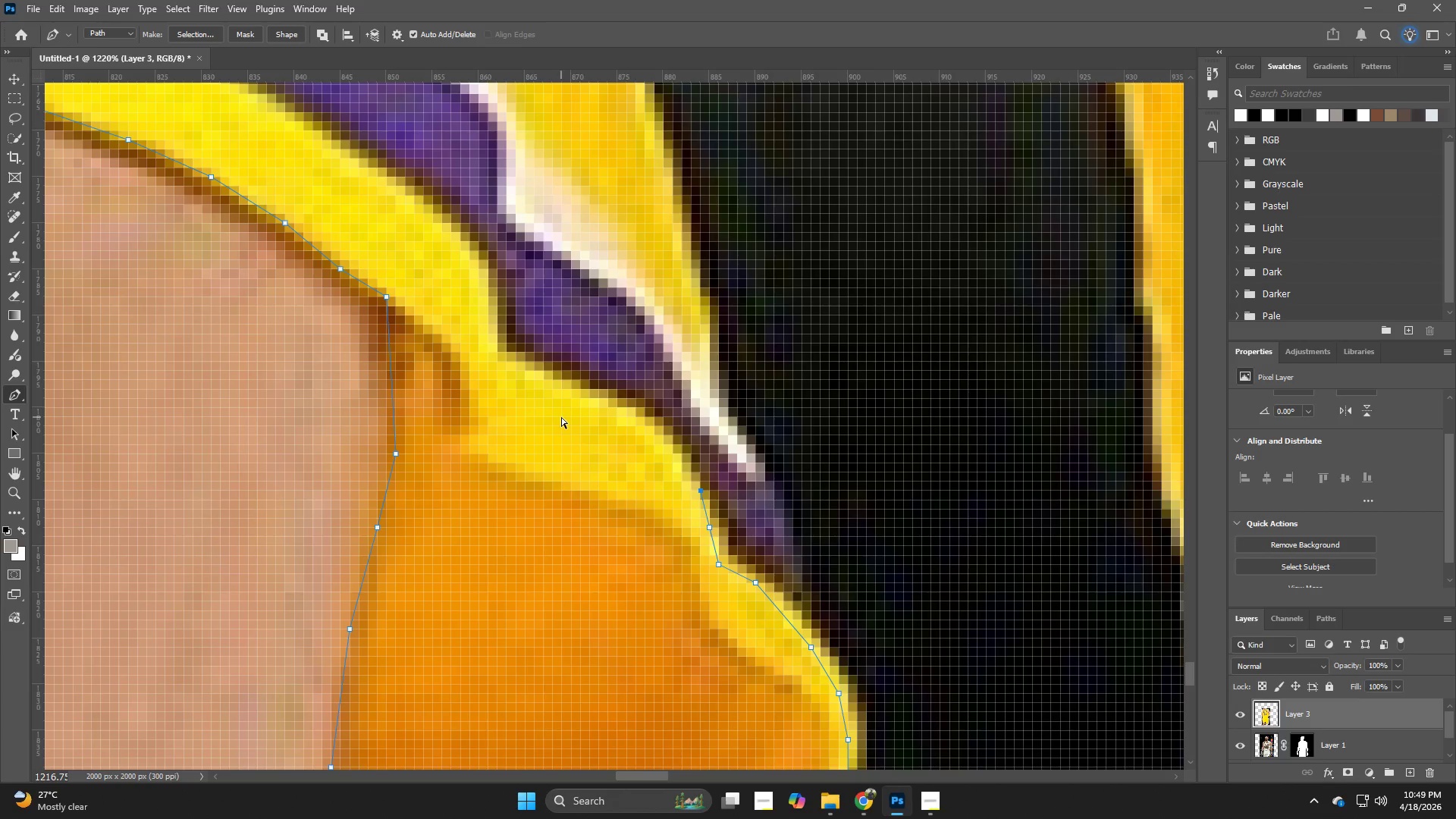 
key(Control+Z)
 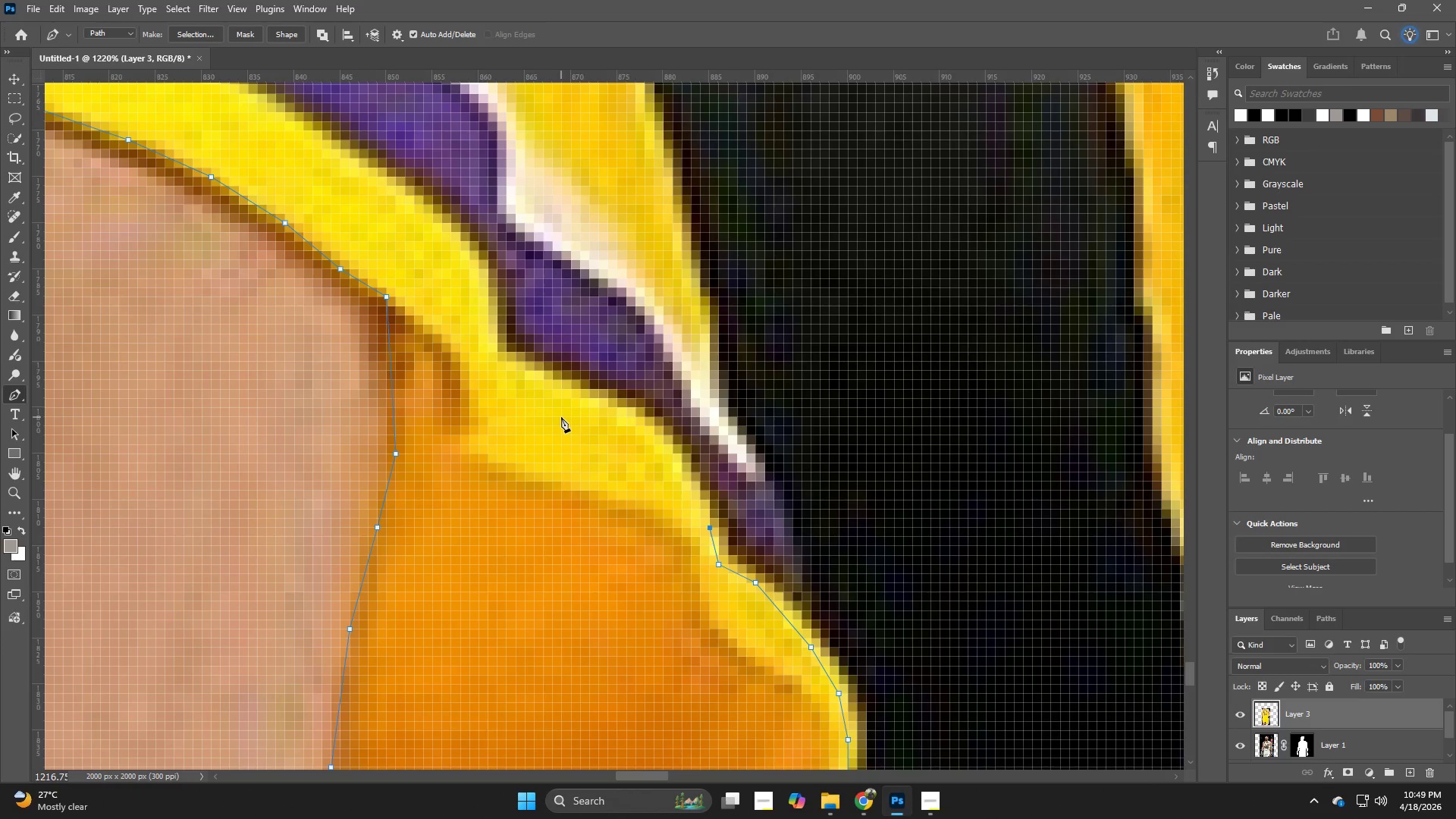 
key(Control+ControlLeft)
 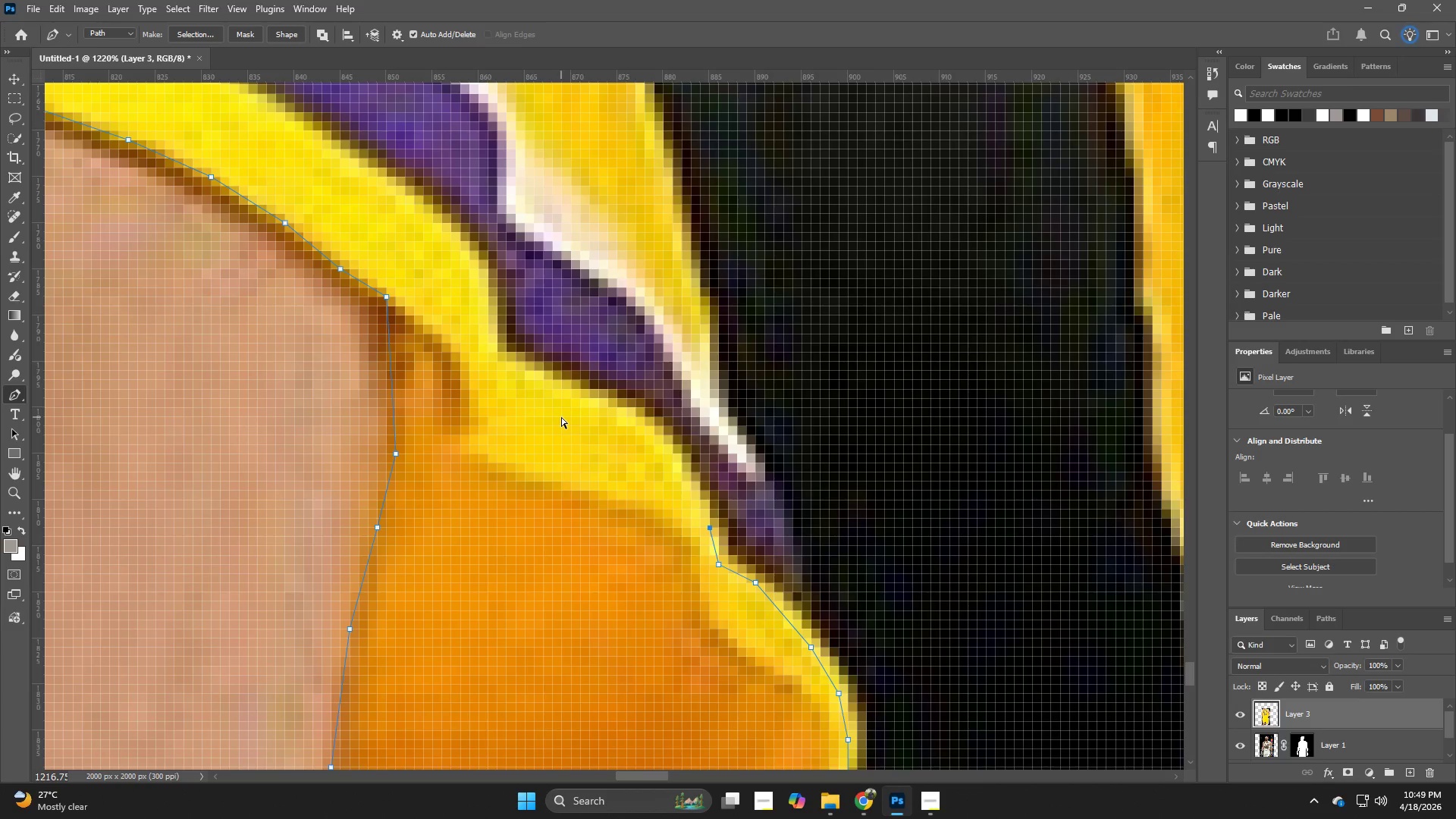 
key(Control+Z)
 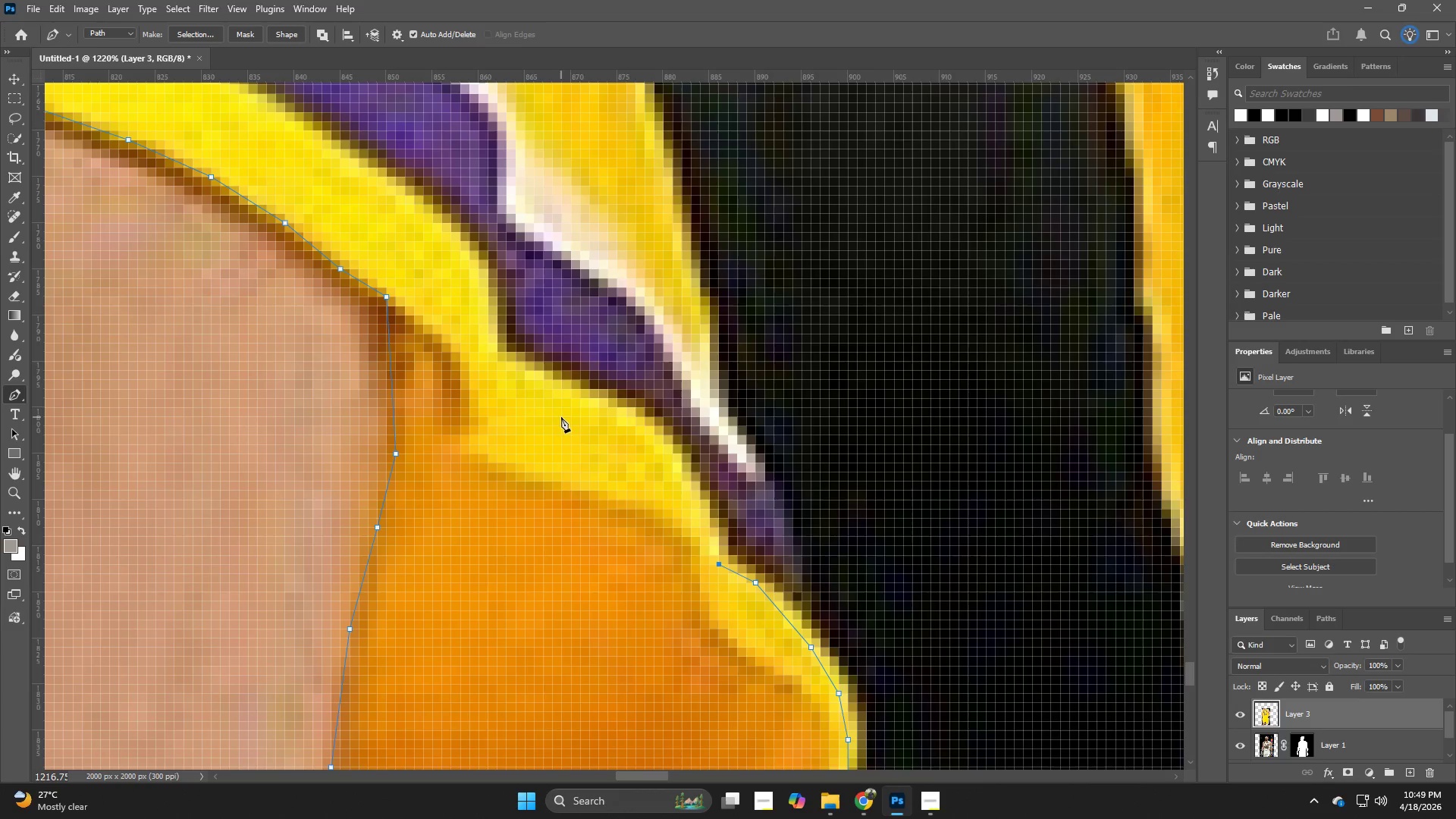 
key(Control+Z)
 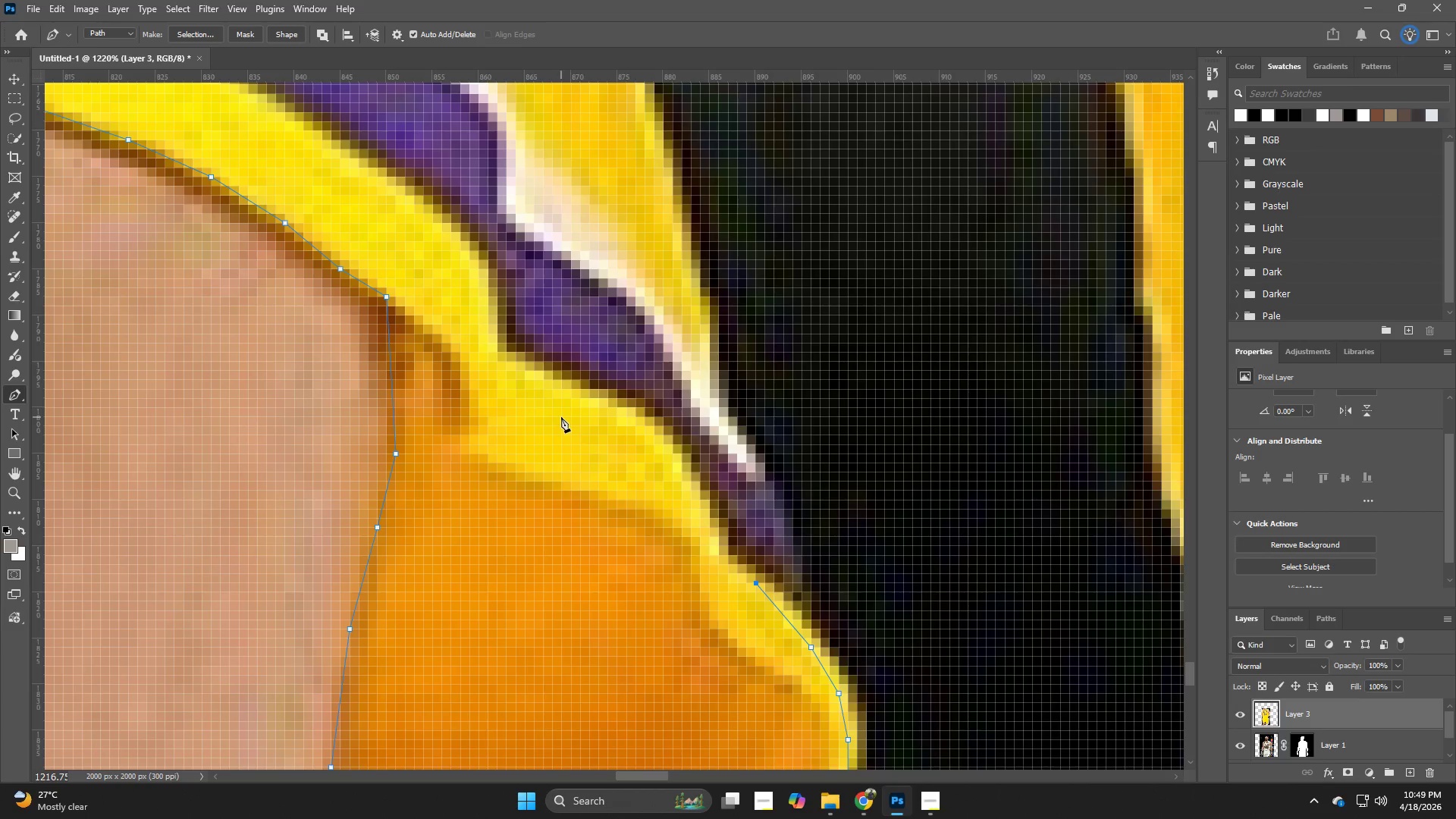 
key(Control+Z)
 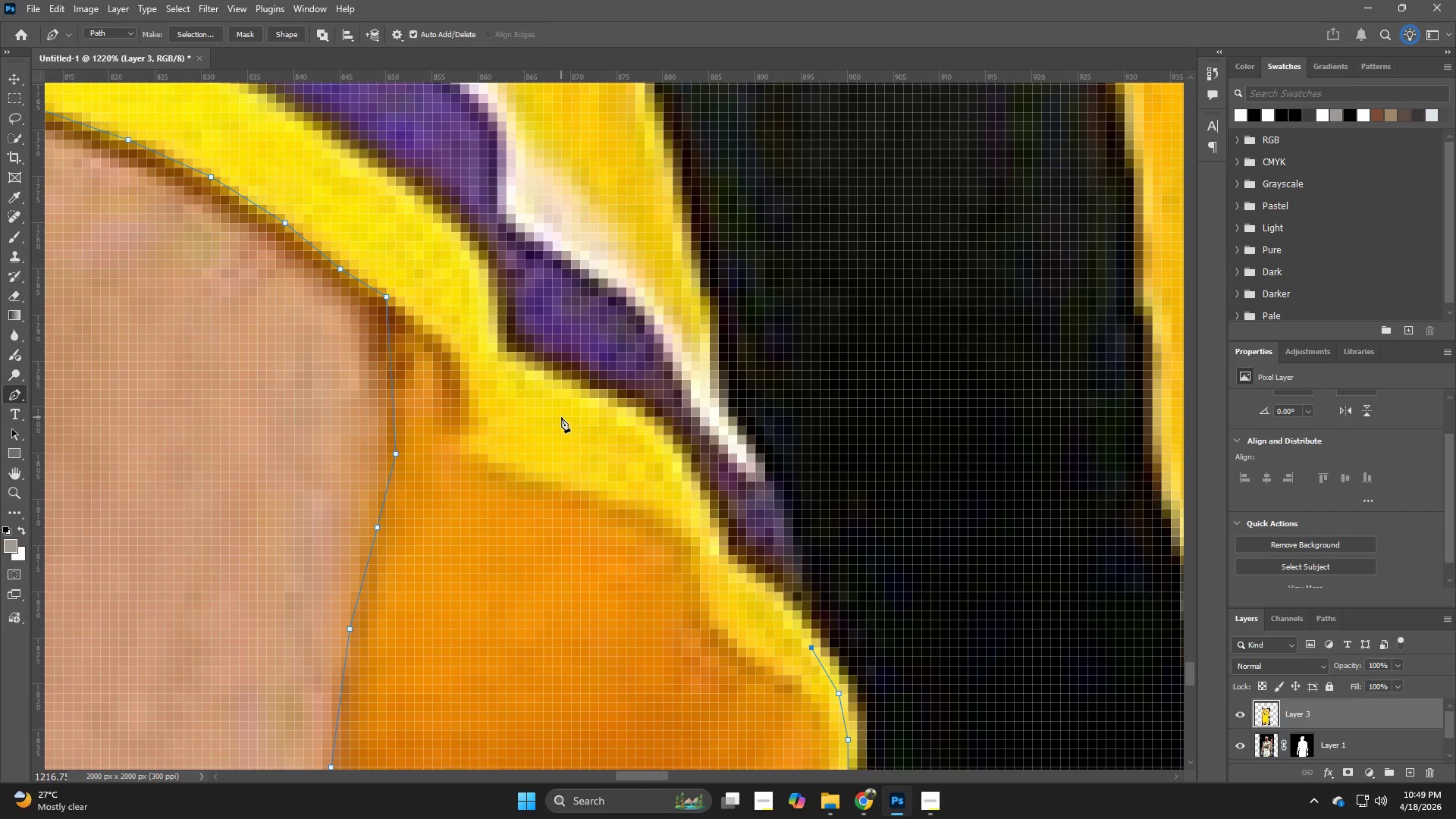 
key(Control+ControlLeft)
 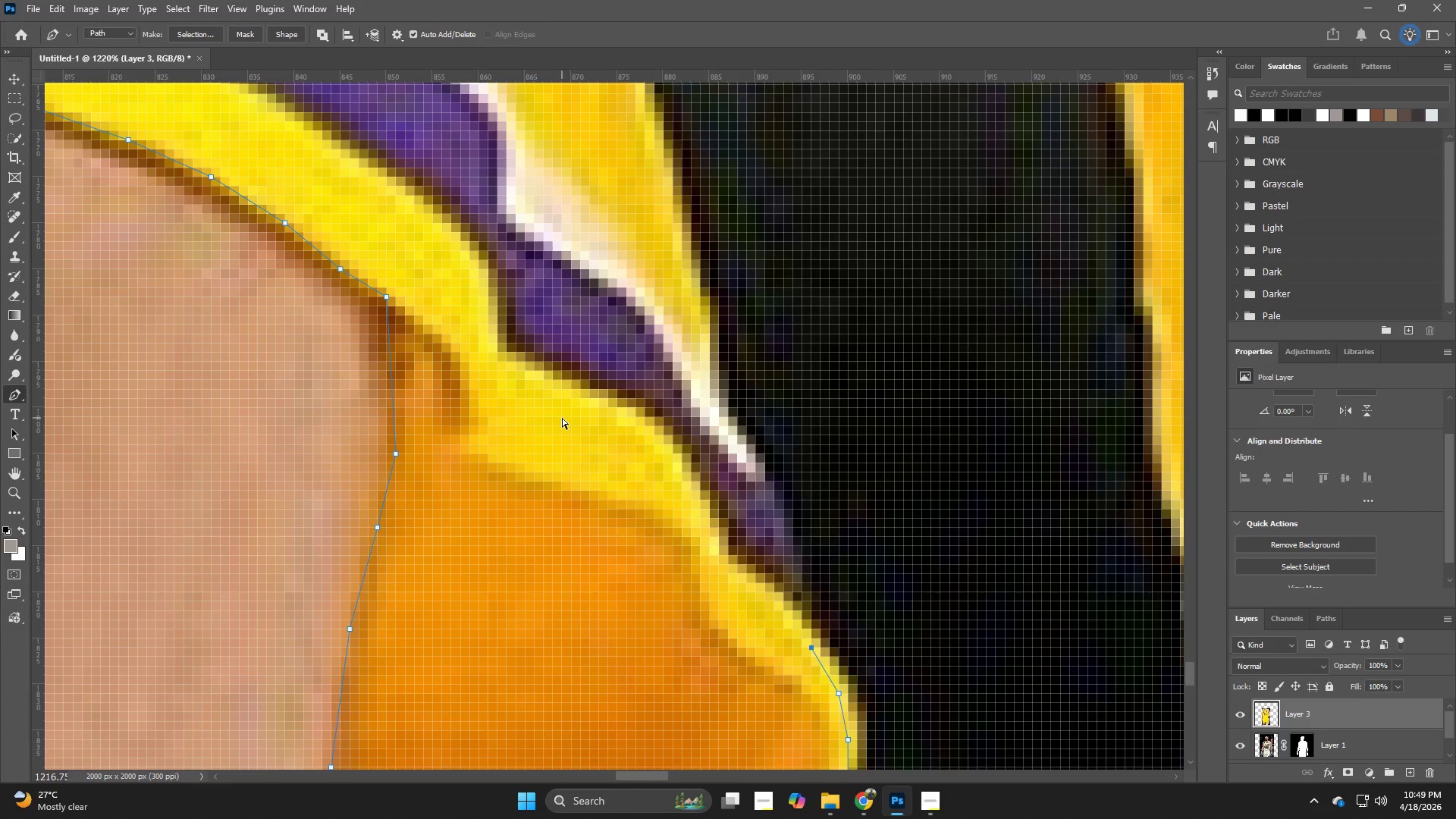 
key(Control+Z)
 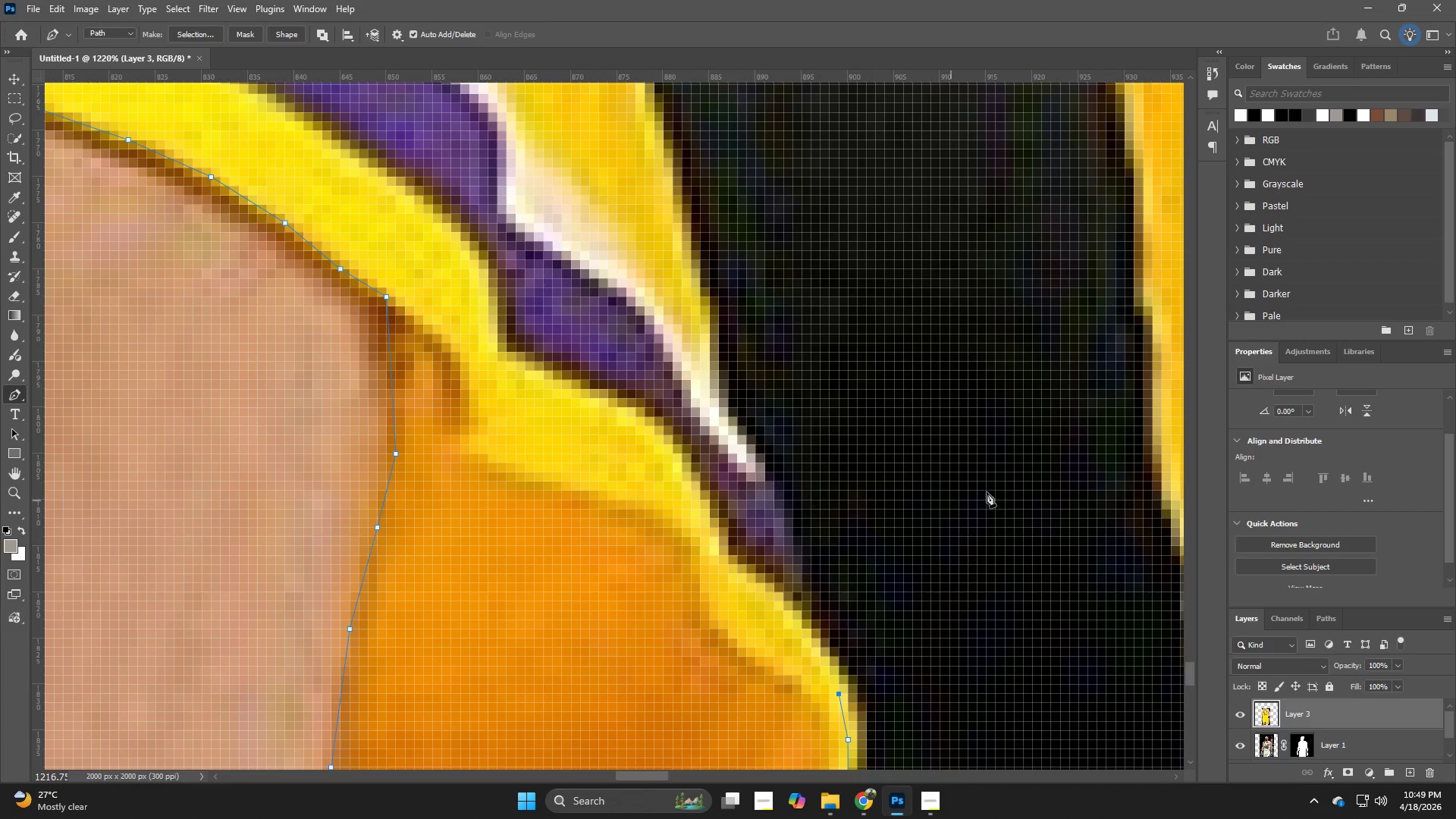 
hold_key(key=Space, duration=0.44)
 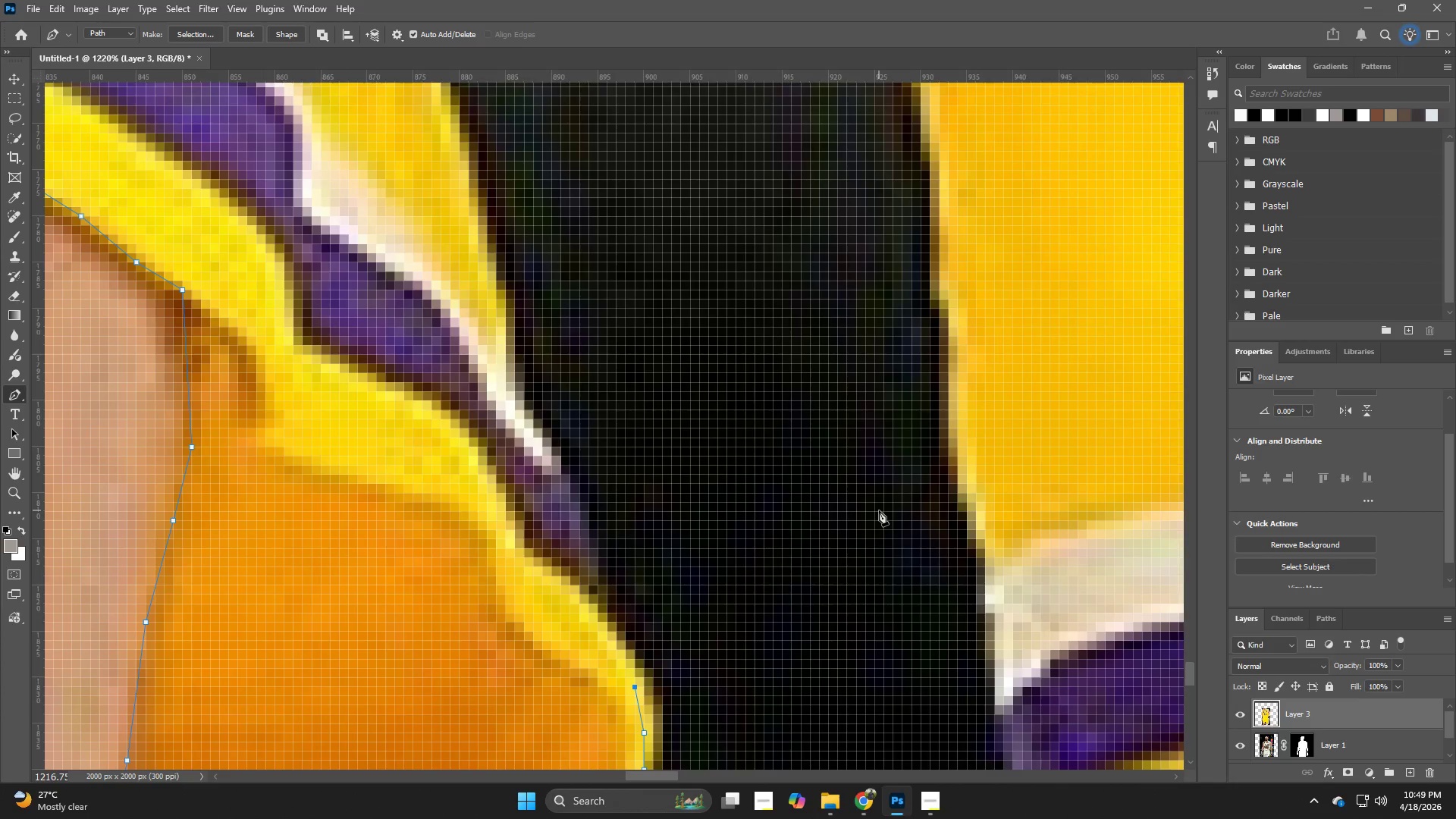 
left_click_drag(start_coordinate=[997, 483], to_coordinate=[839, 476])
 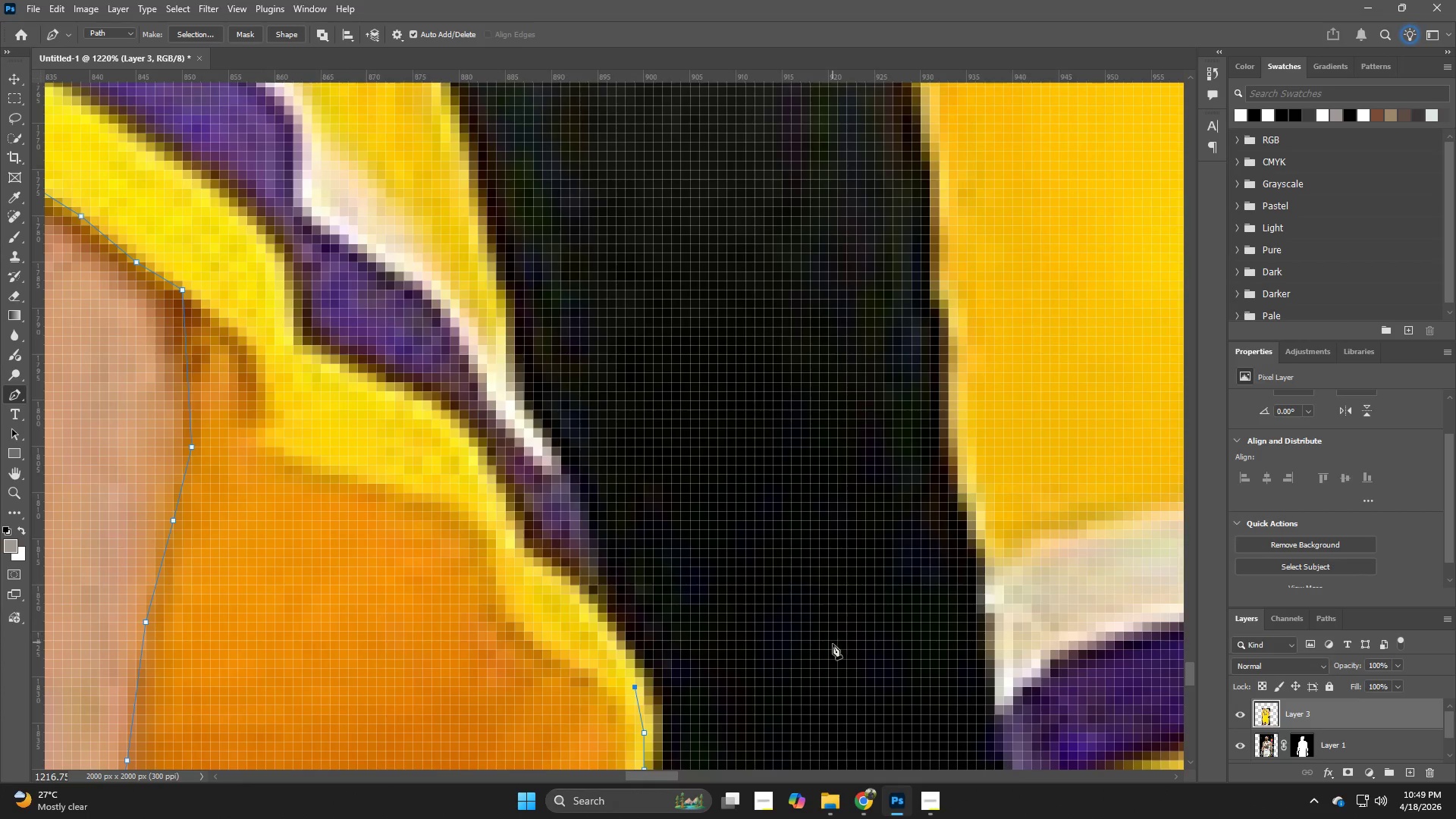 
hold_key(key=Space, duration=0.58)
 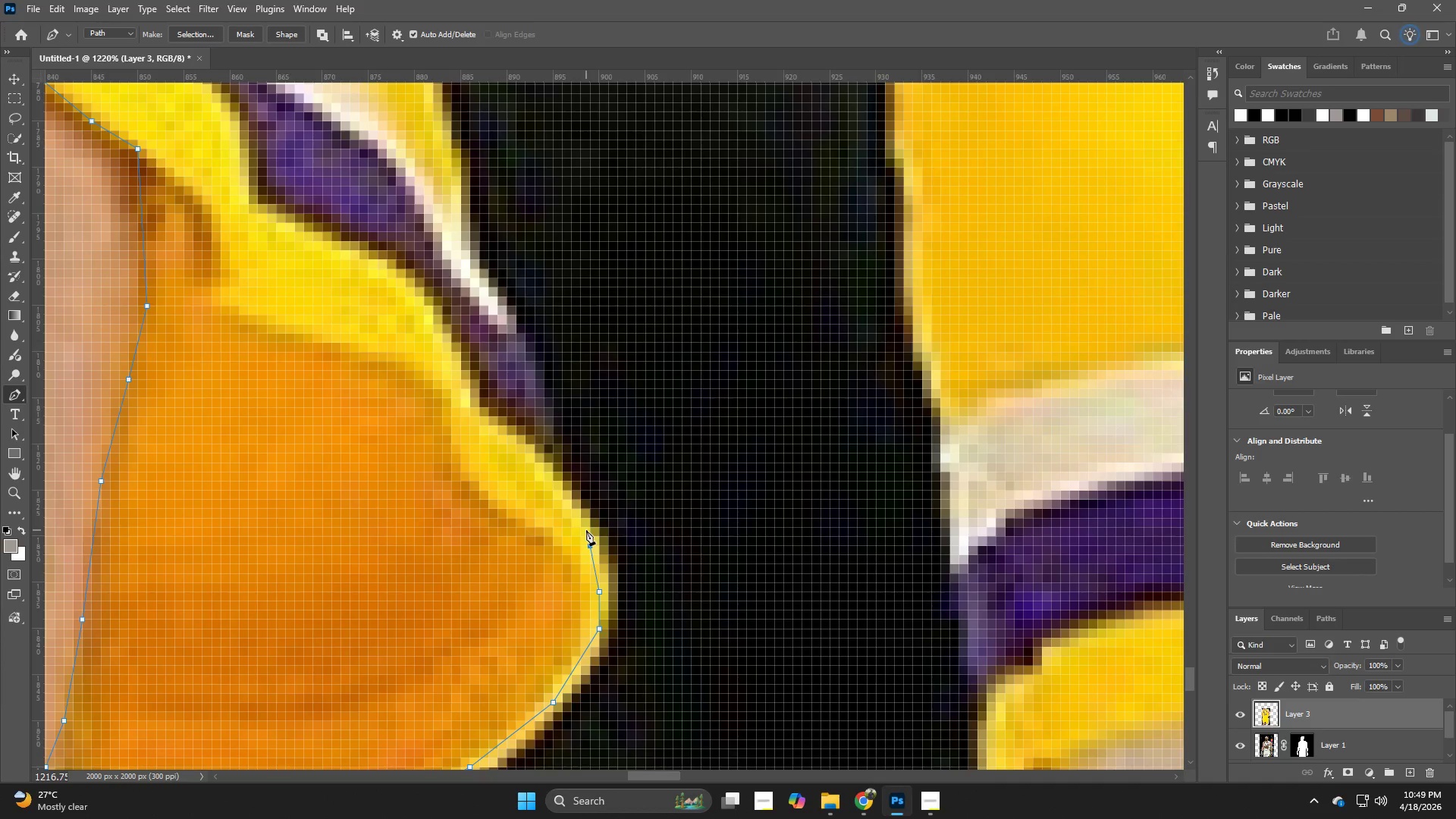 
left_click_drag(start_coordinate=[824, 637], to_coordinate=[780, 496])
 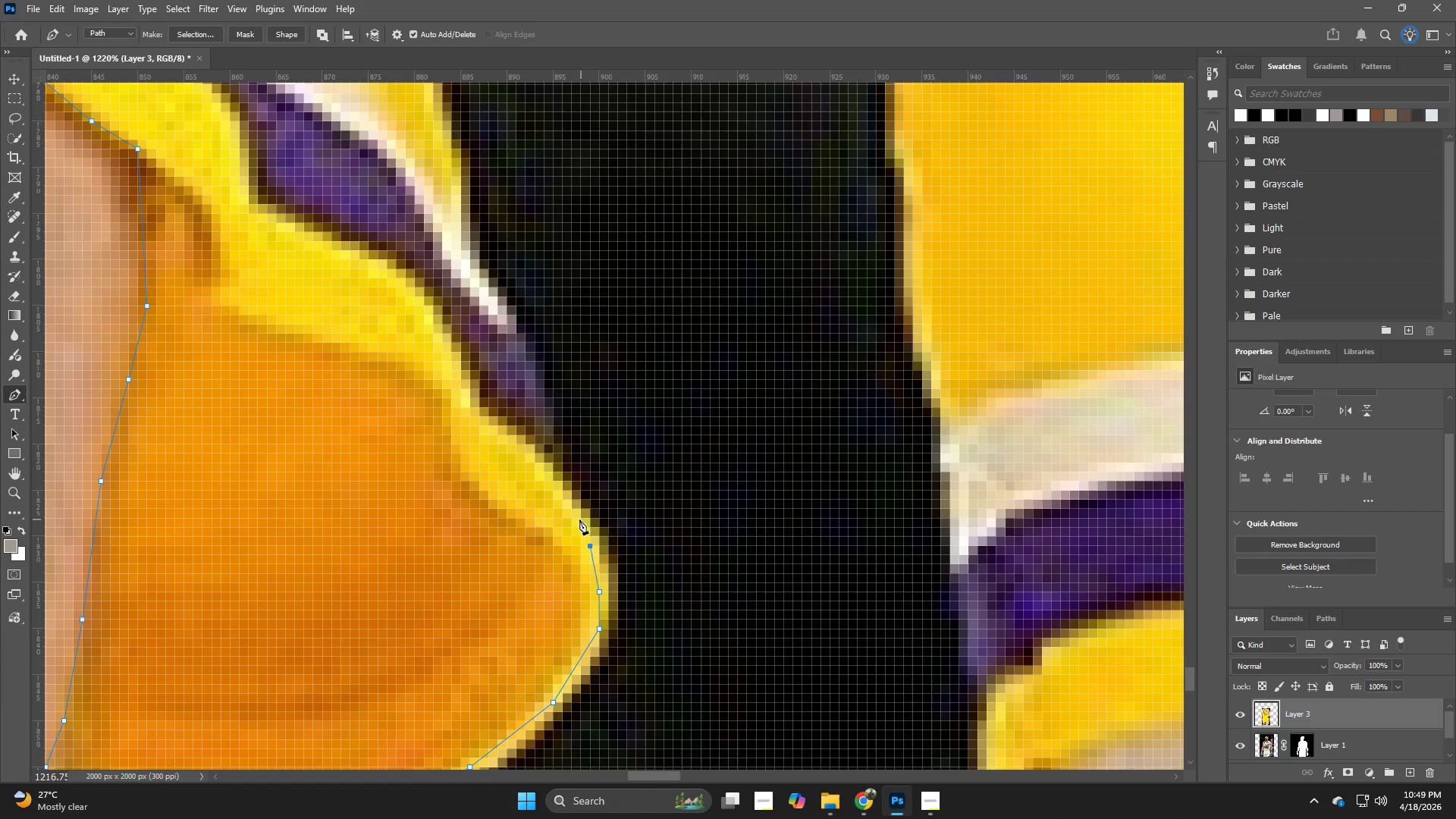 
left_click([582, 501])
 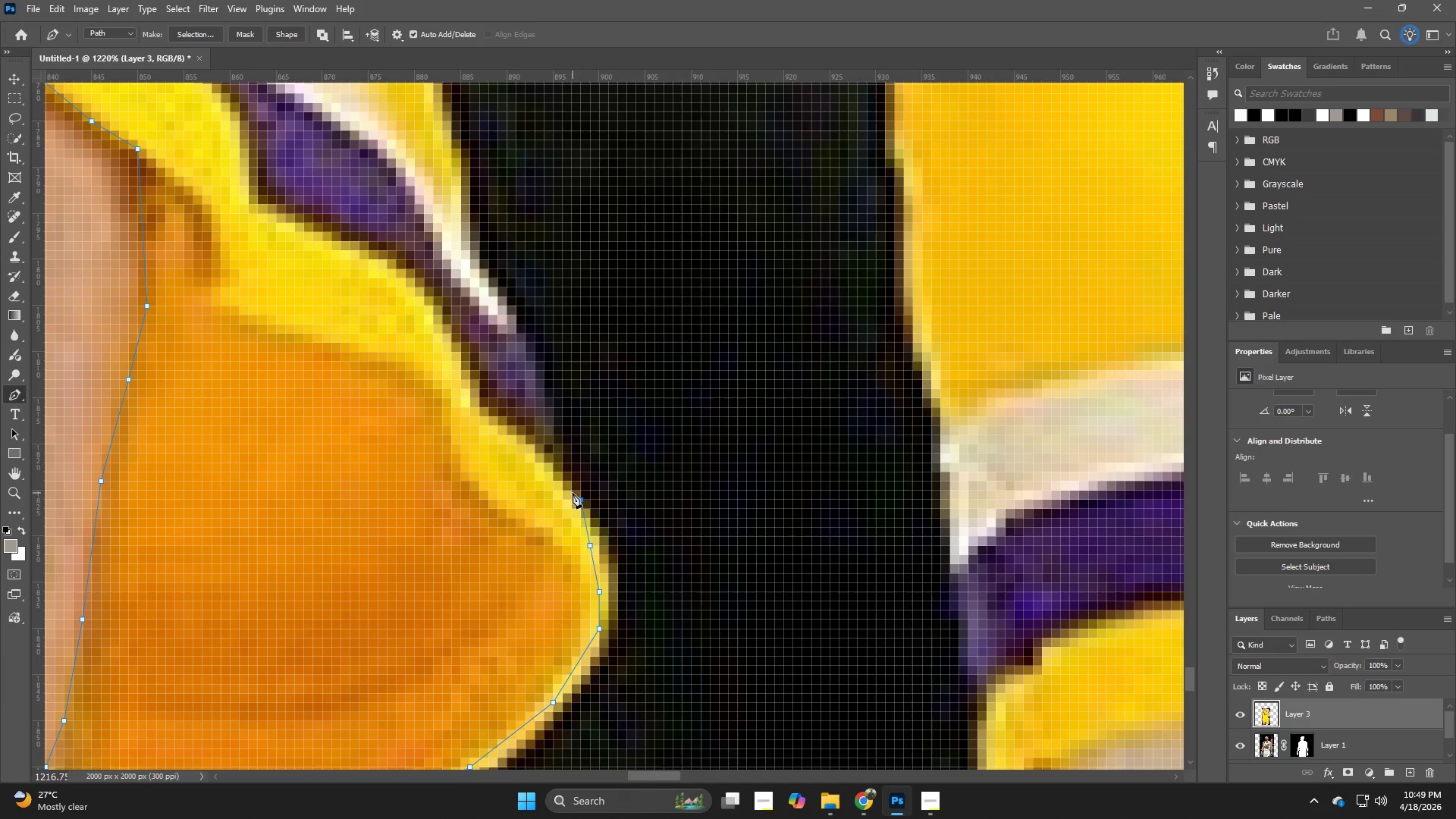 
left_click([568, 488])
 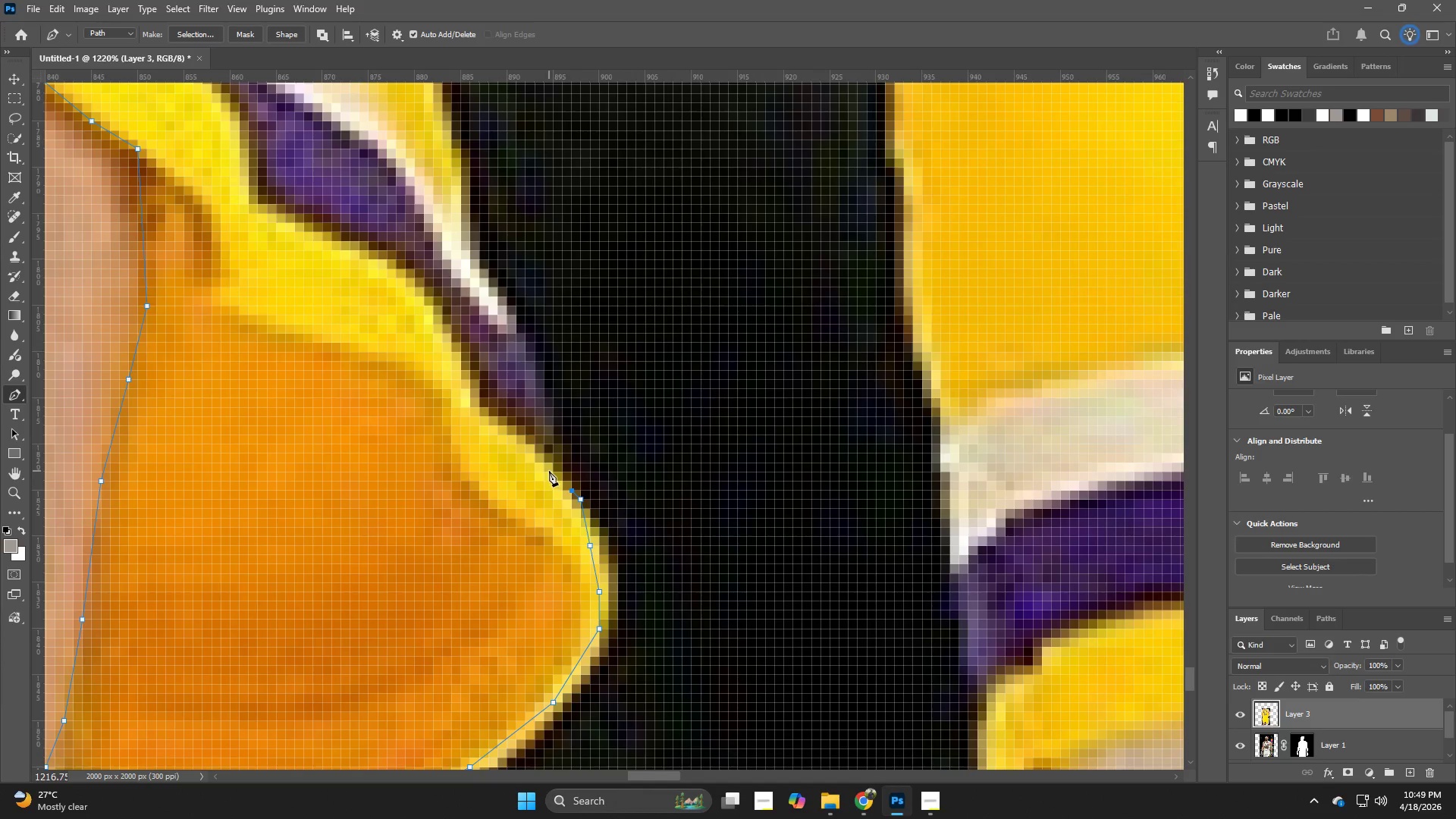 
left_click([558, 461])
 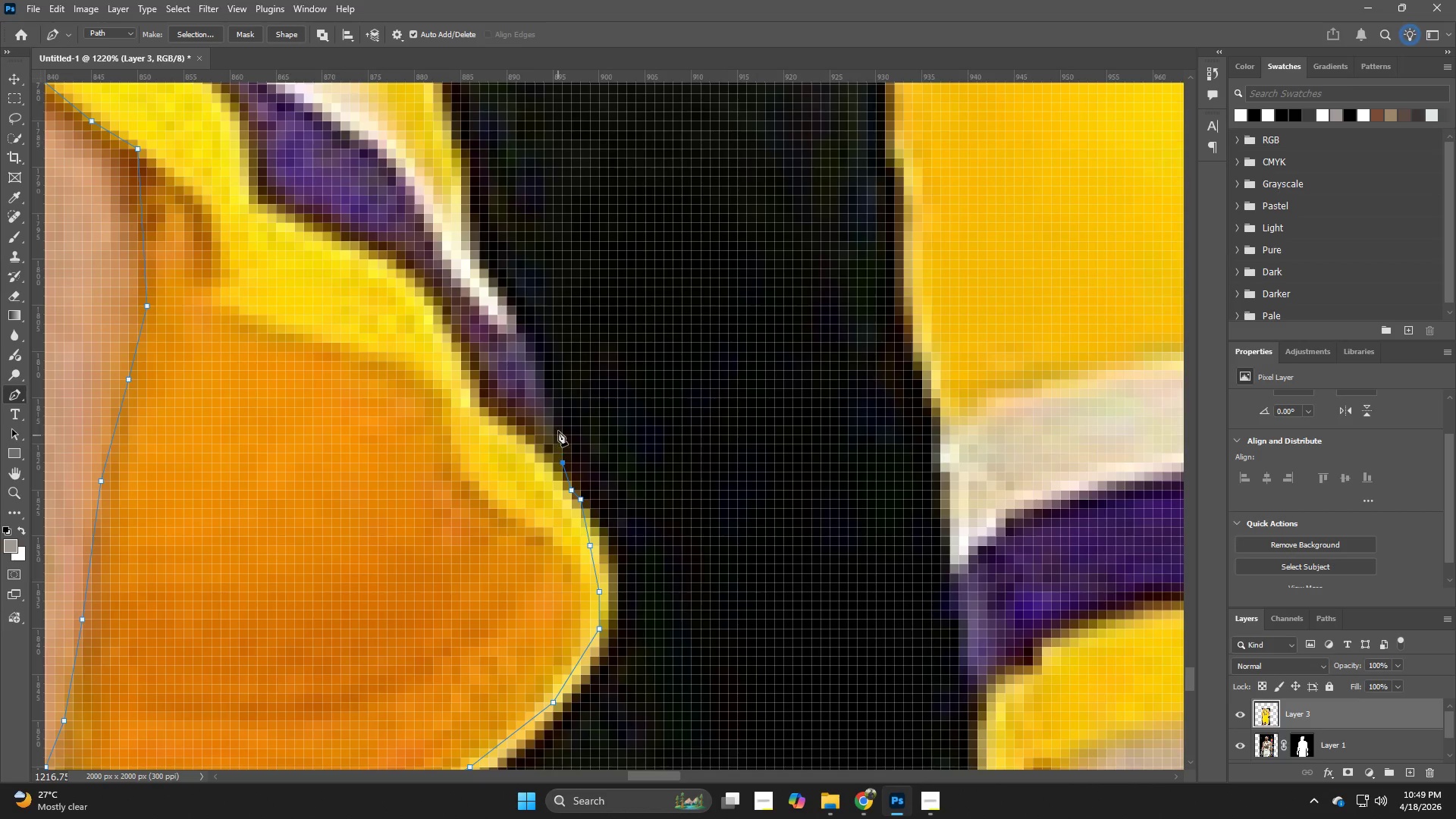 
left_click([558, 427])
 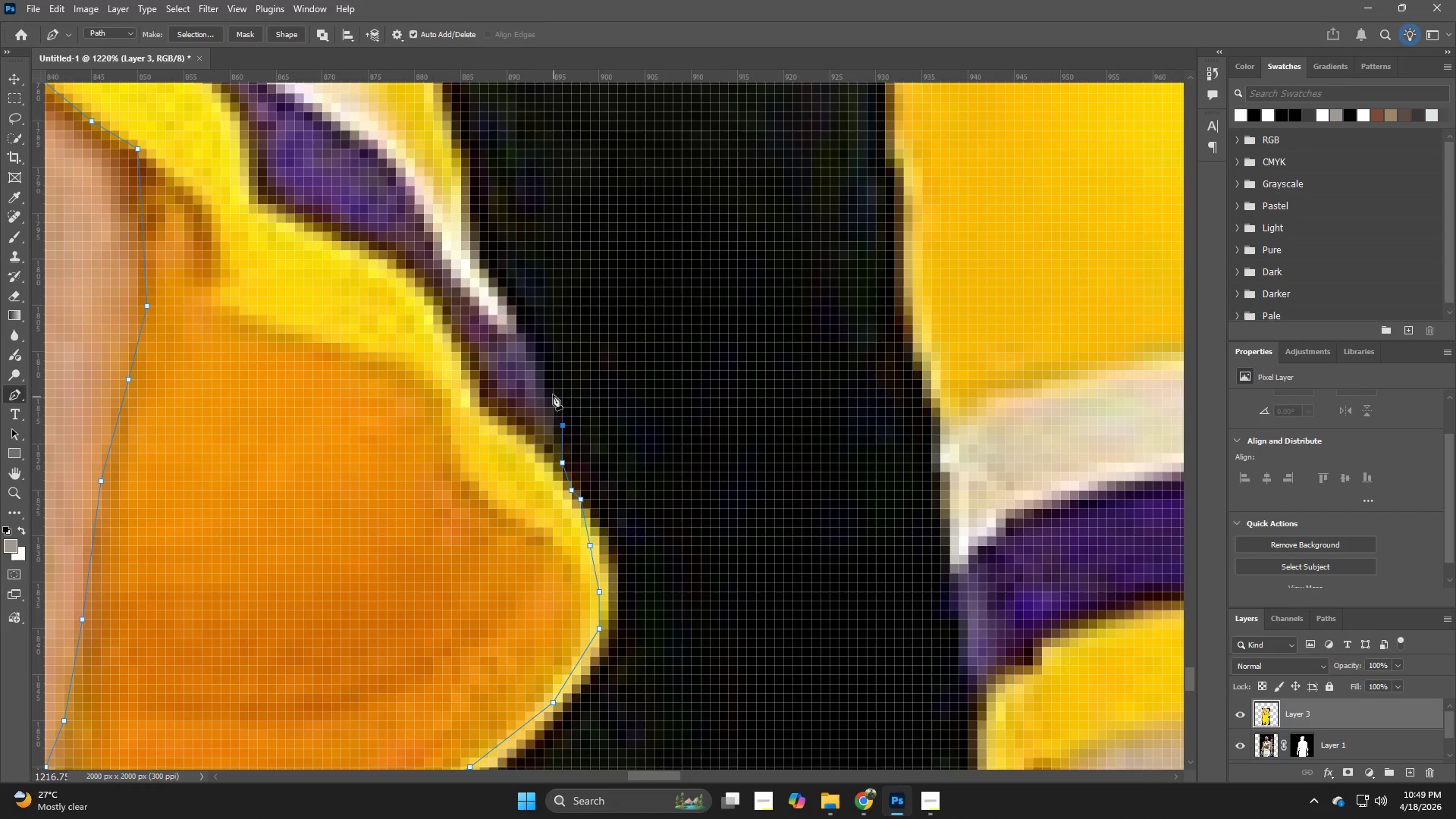 
left_click([552, 391])
 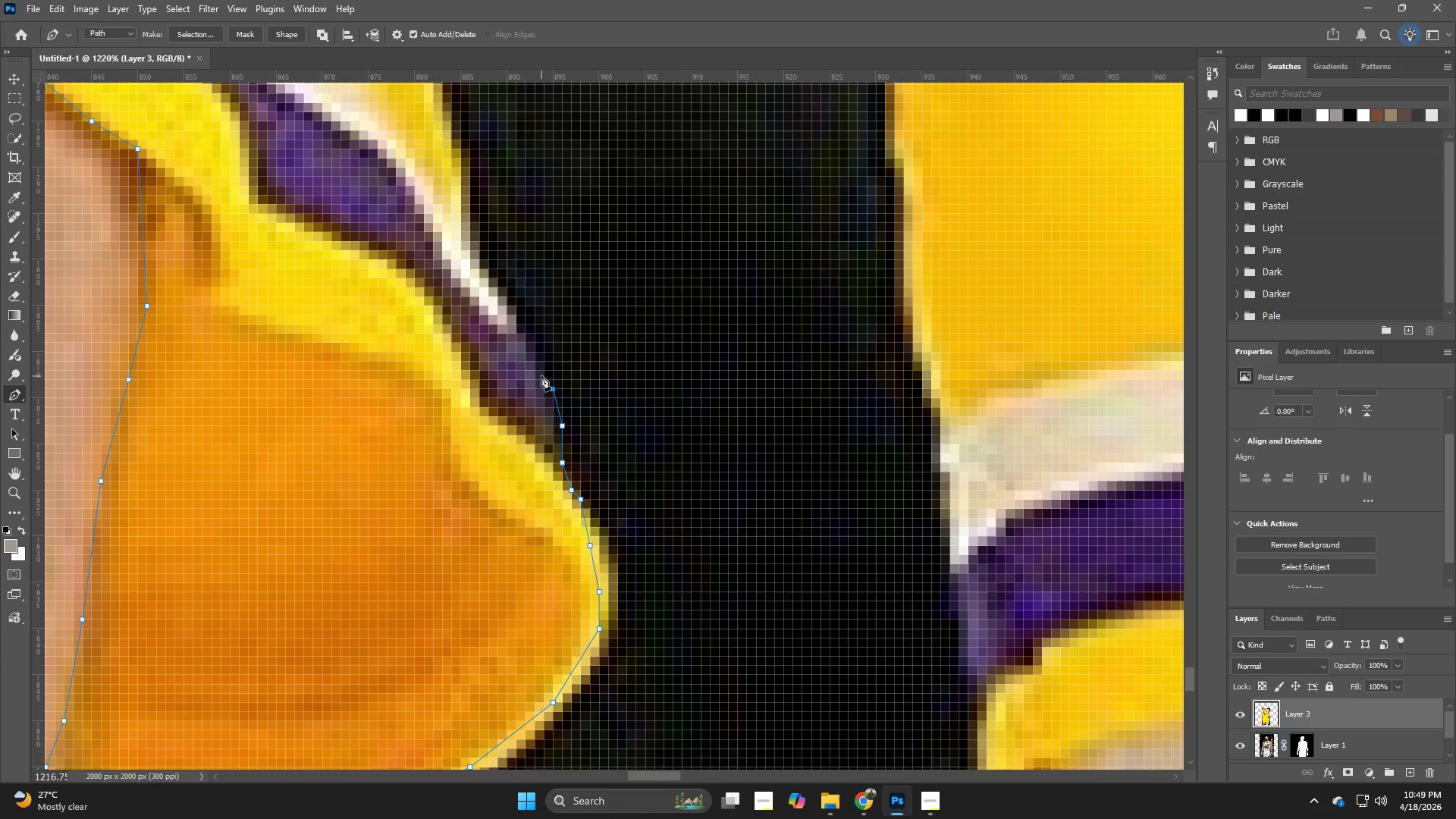 
left_click([541, 371])
 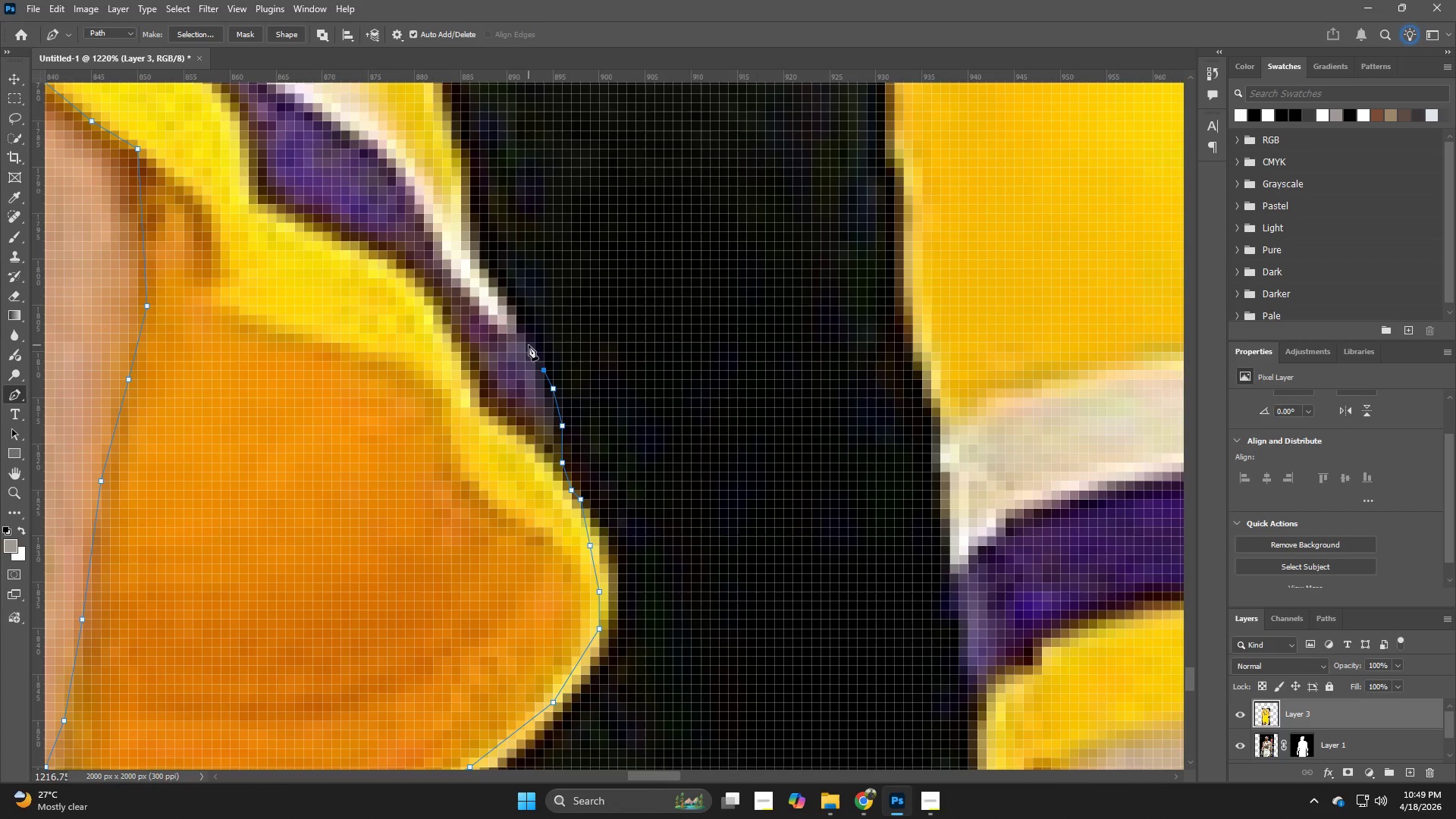 
left_click([529, 342])
 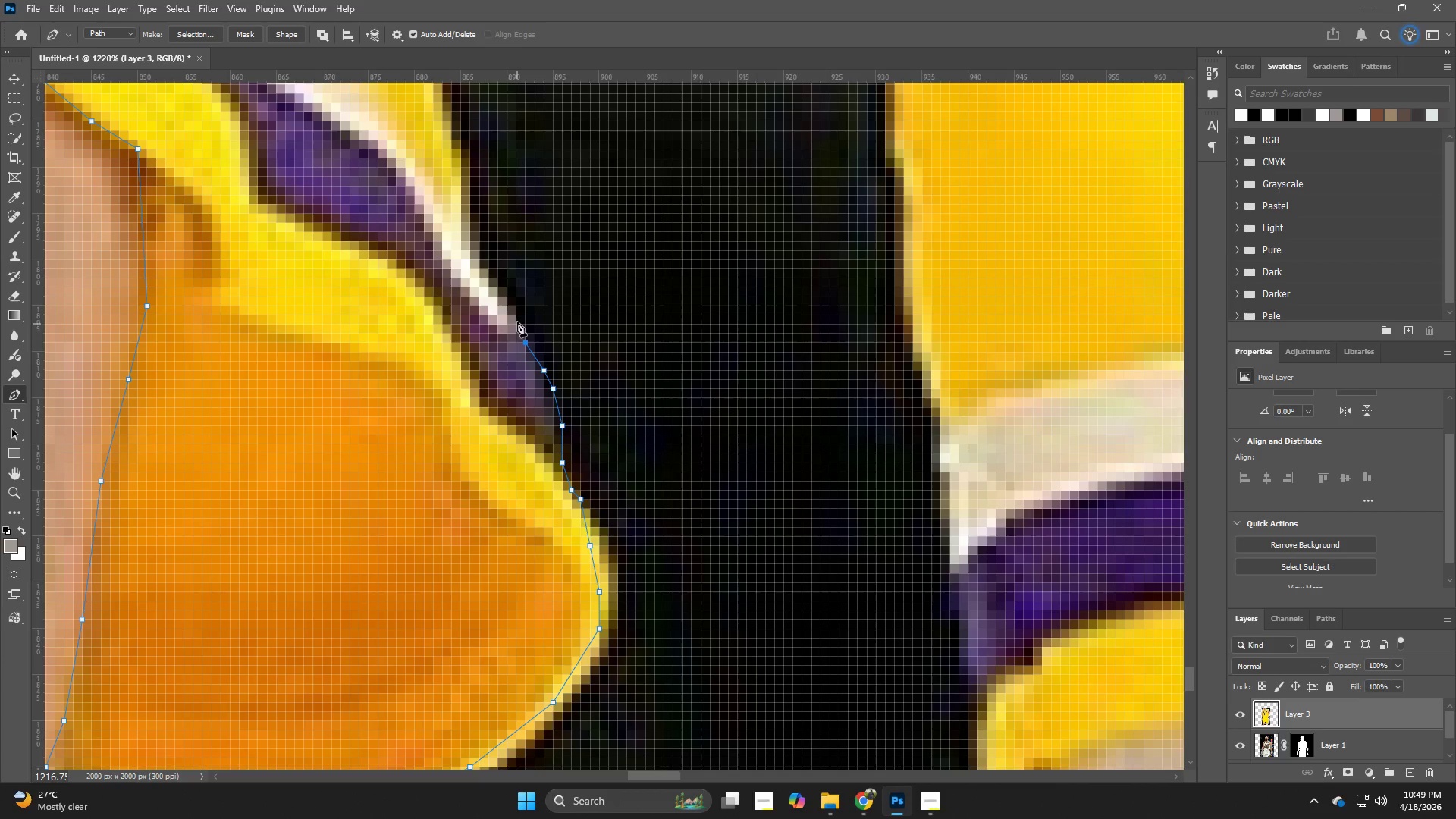 
left_click([516, 315])
 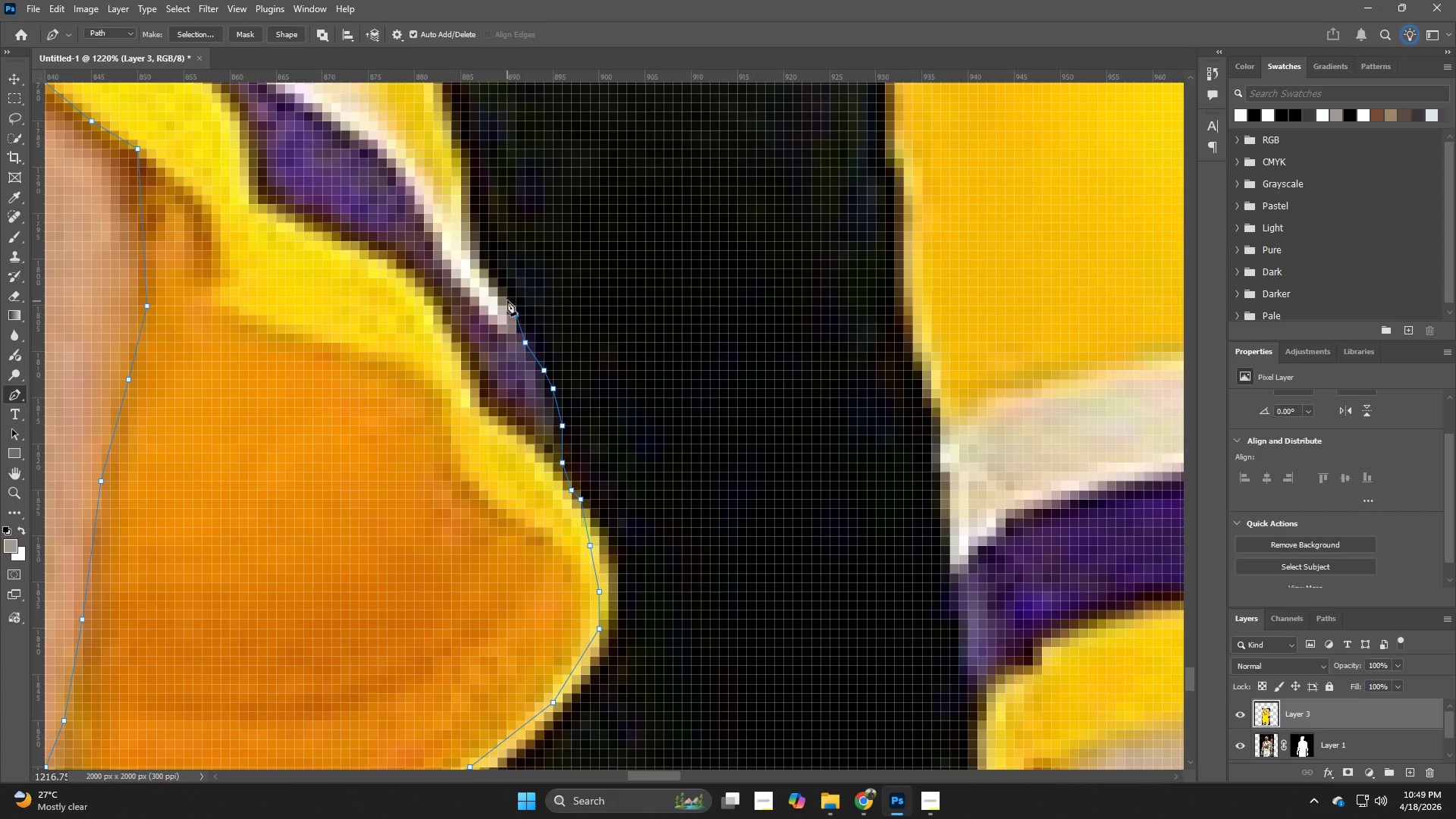 
left_click([507, 298])
 